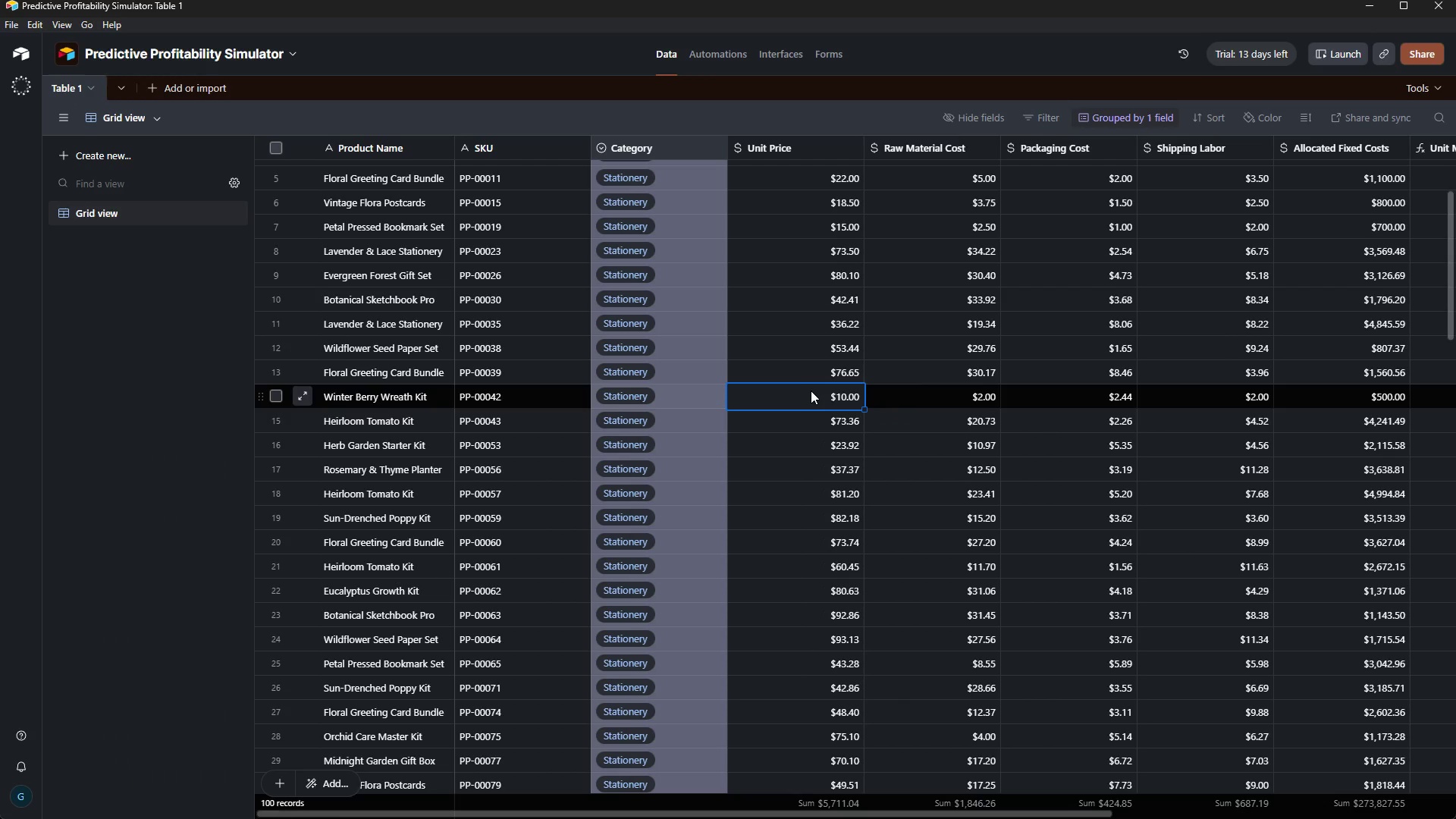 
key(Control+V)
 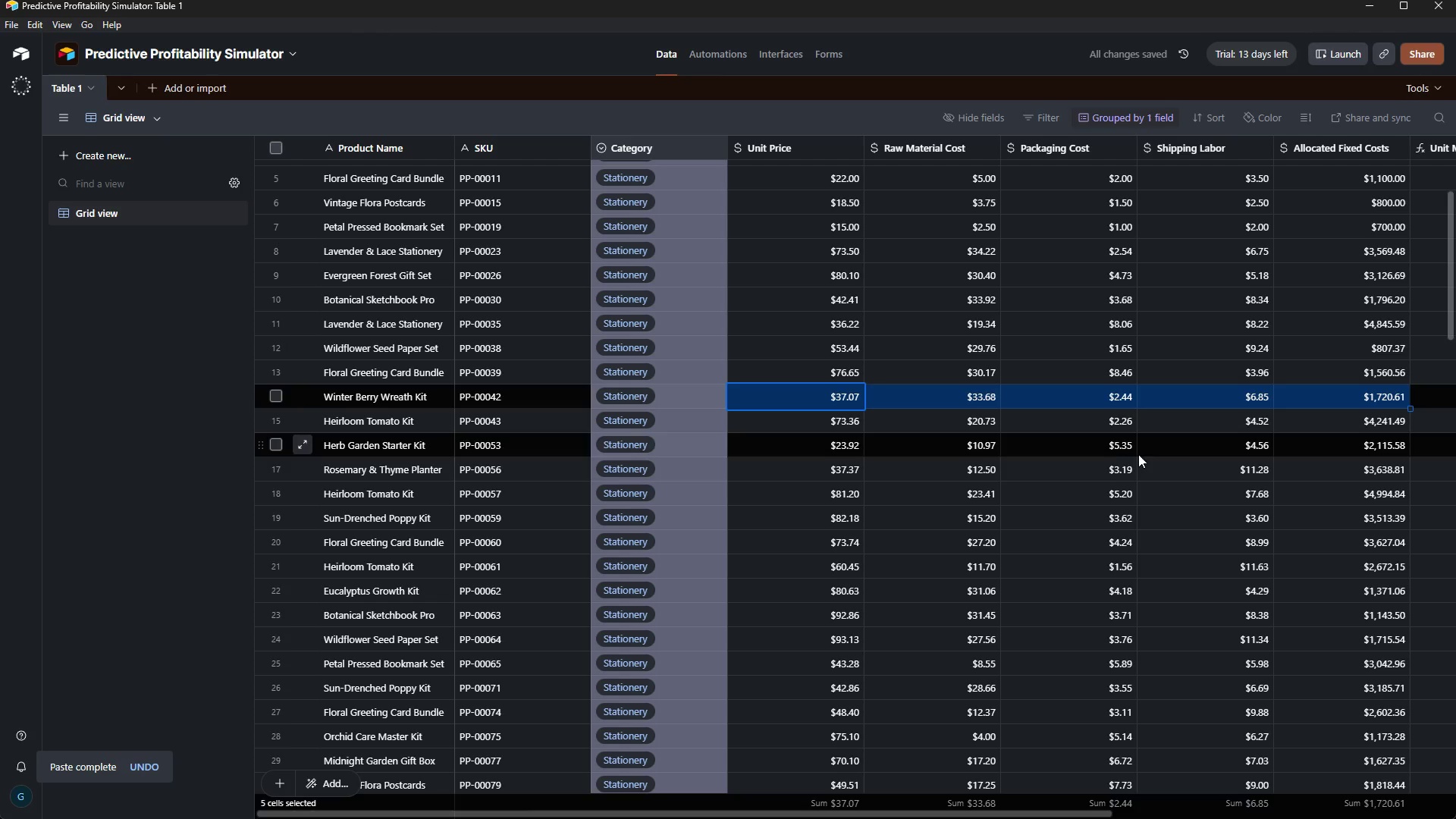 
key(ArrowRight)
 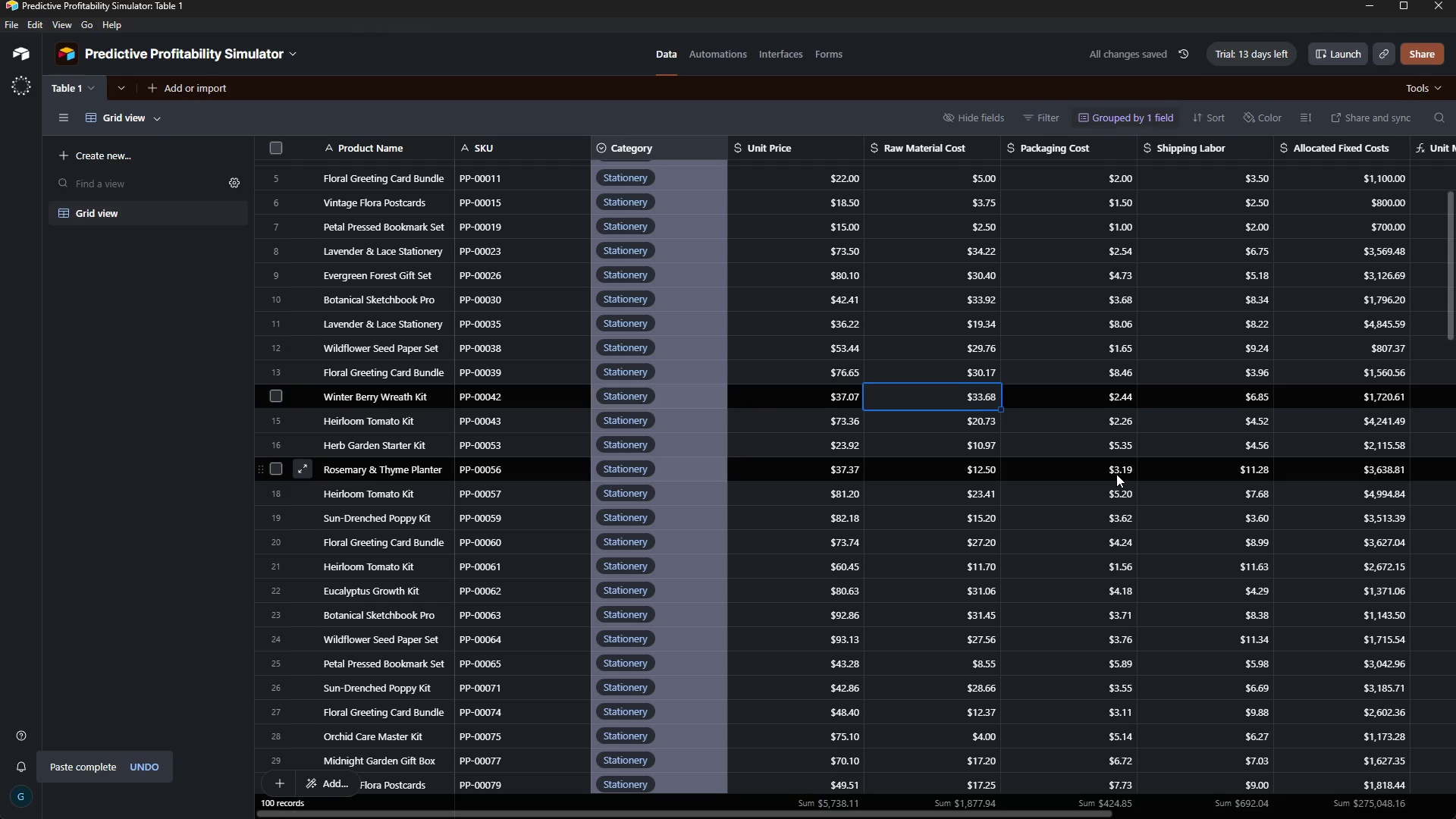 
key(ArrowRight)
 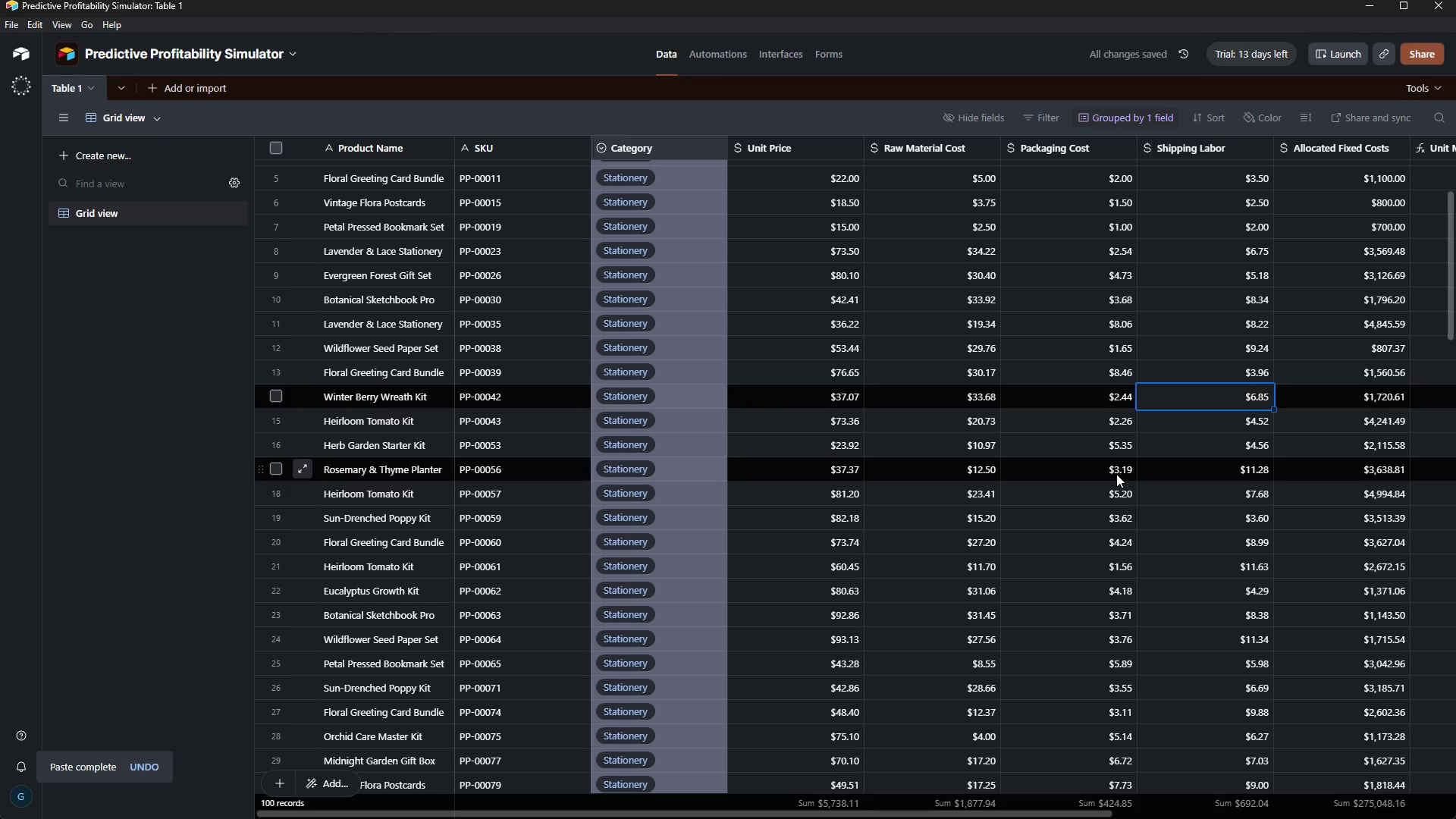 
key(ArrowRight)
 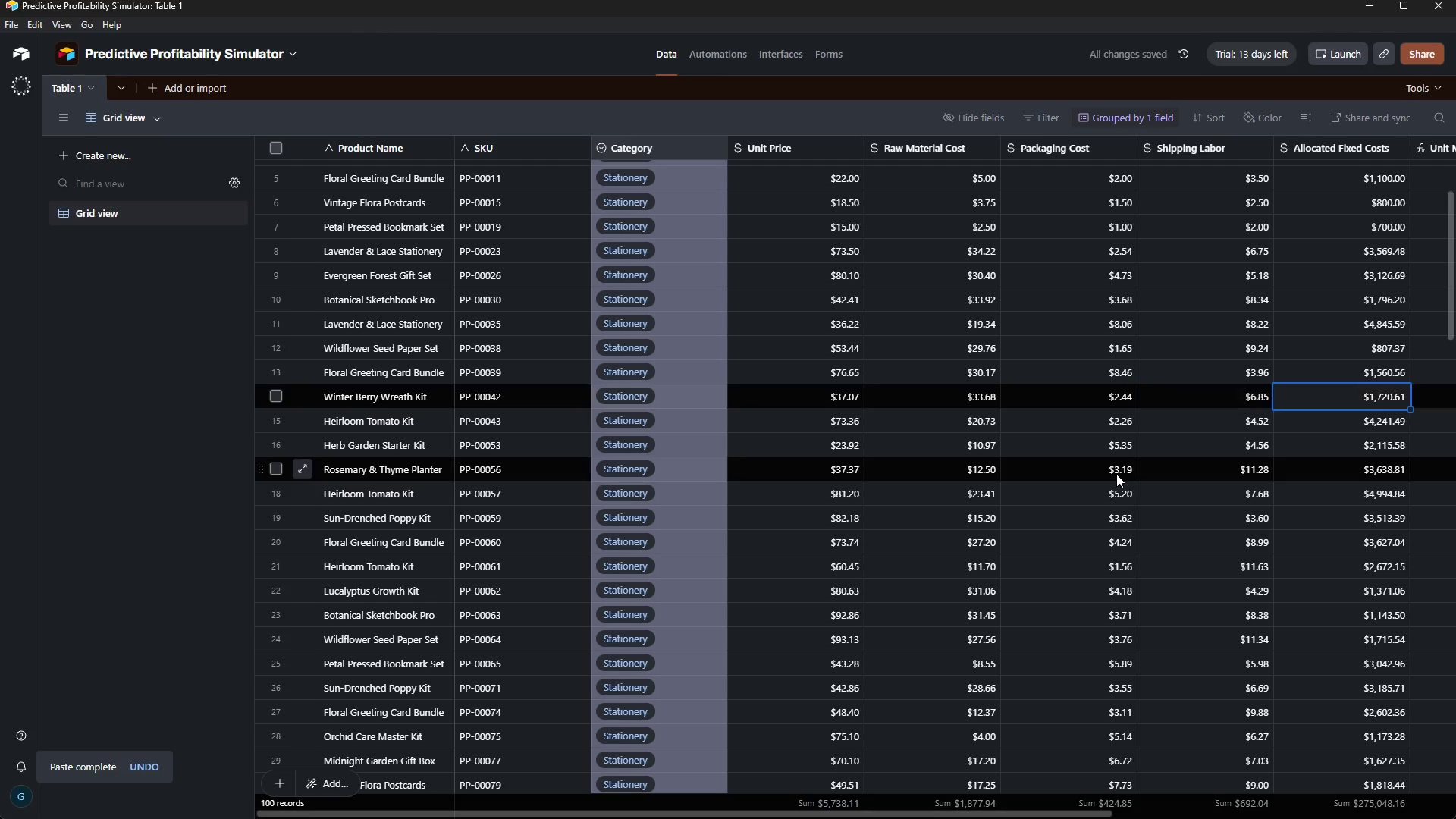 
key(ArrowRight)
 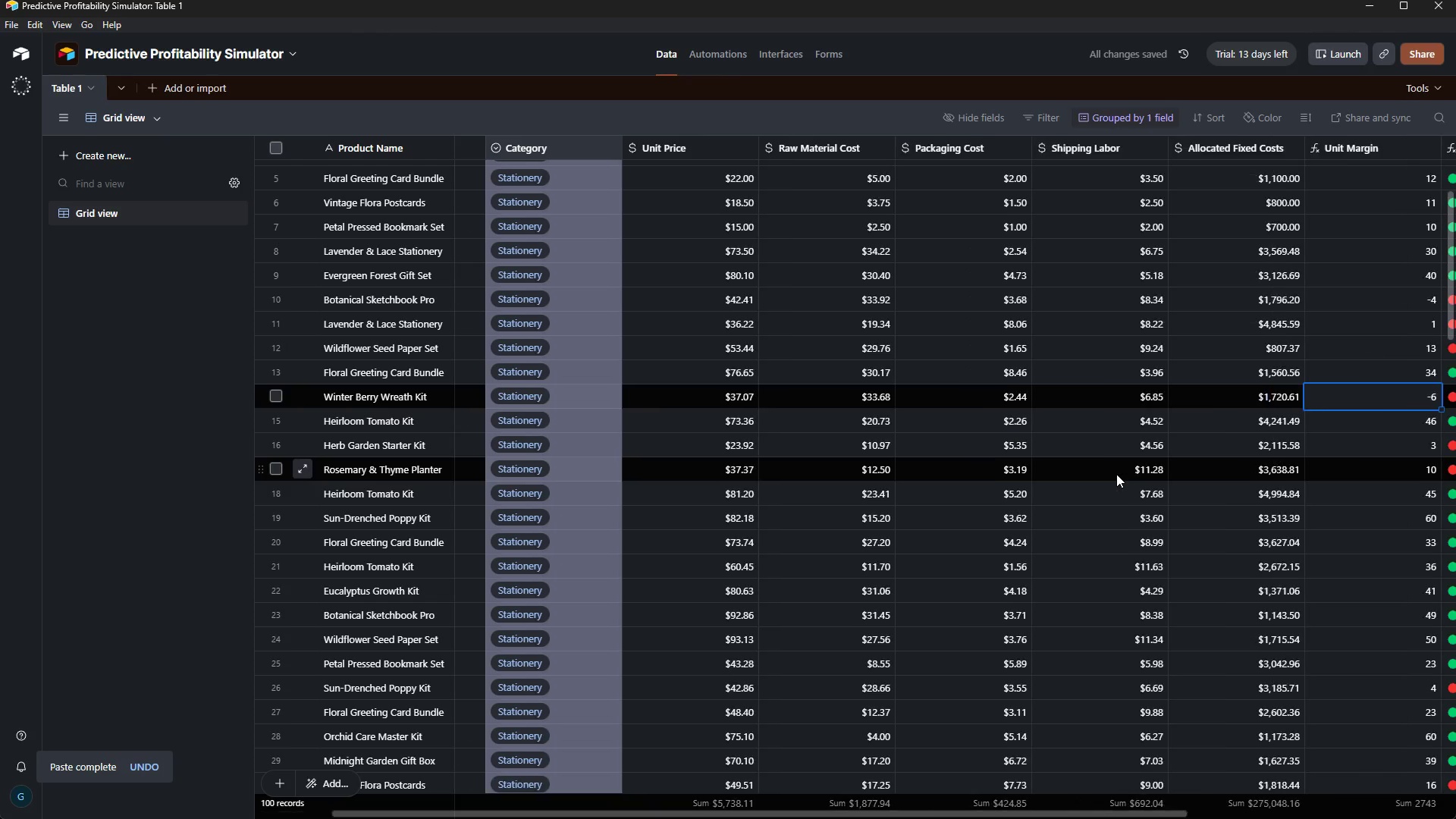 
key(ArrowRight)
 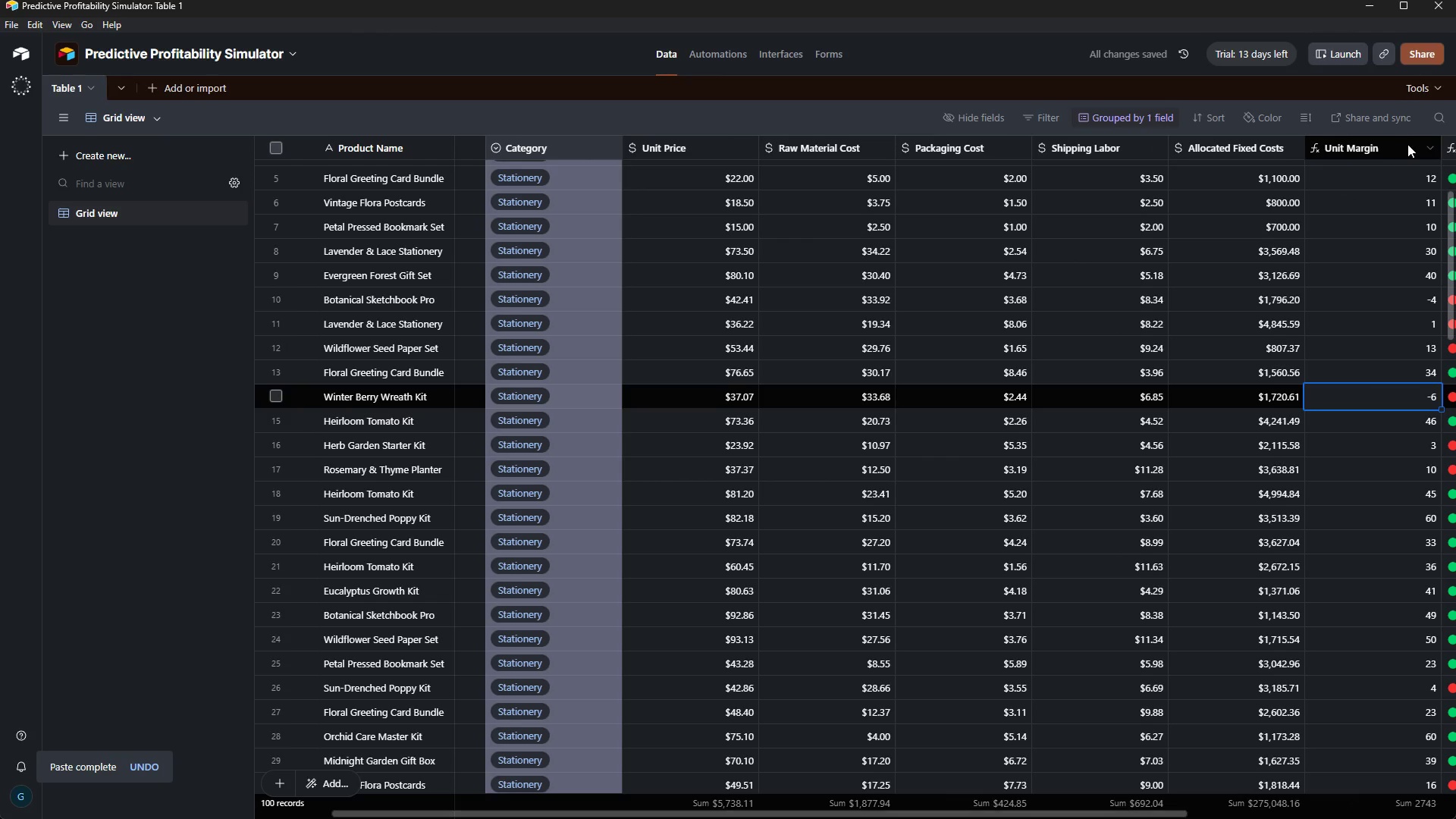 
left_click([1430, 143])
 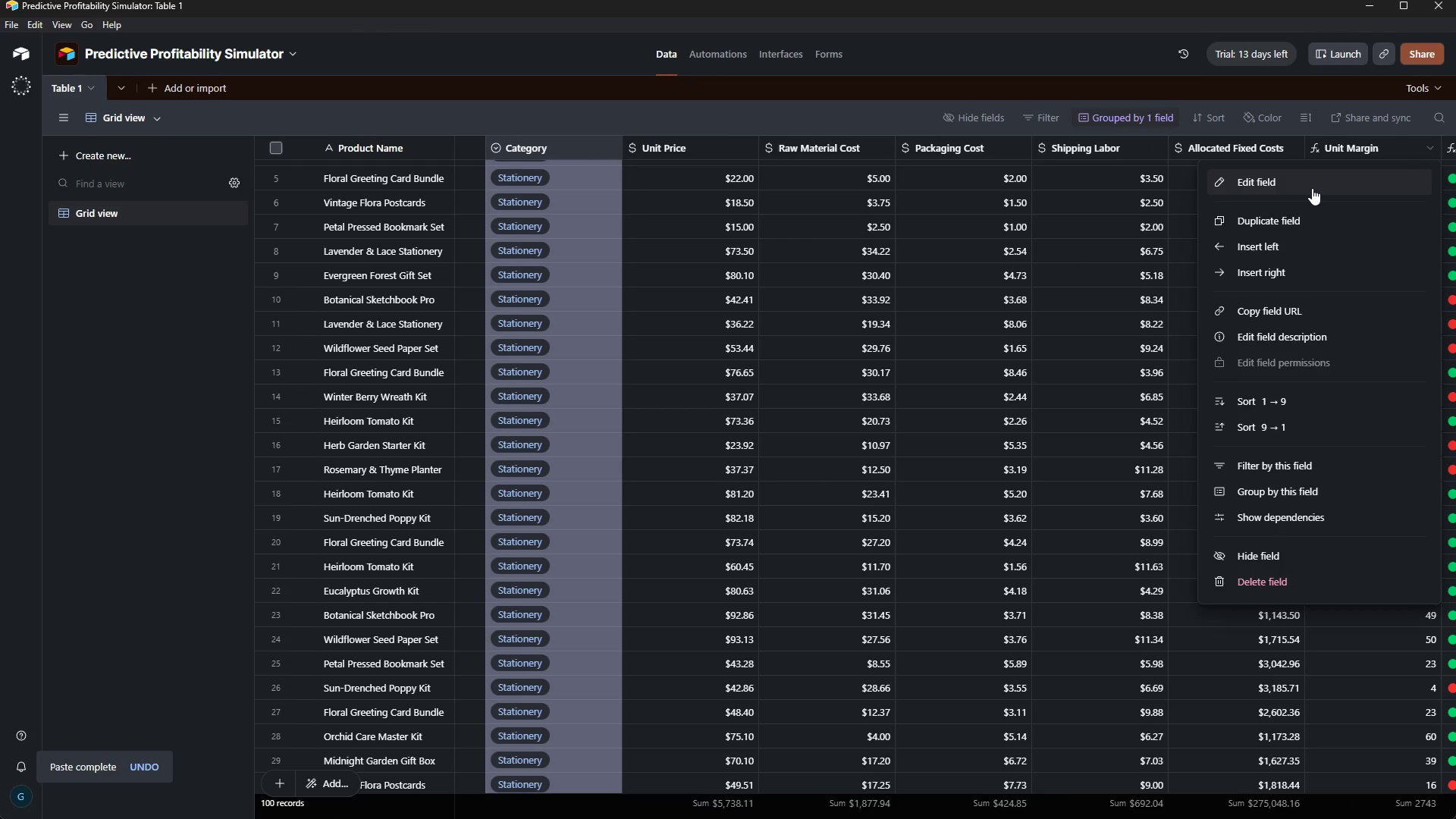 
left_click([1312, 188])
 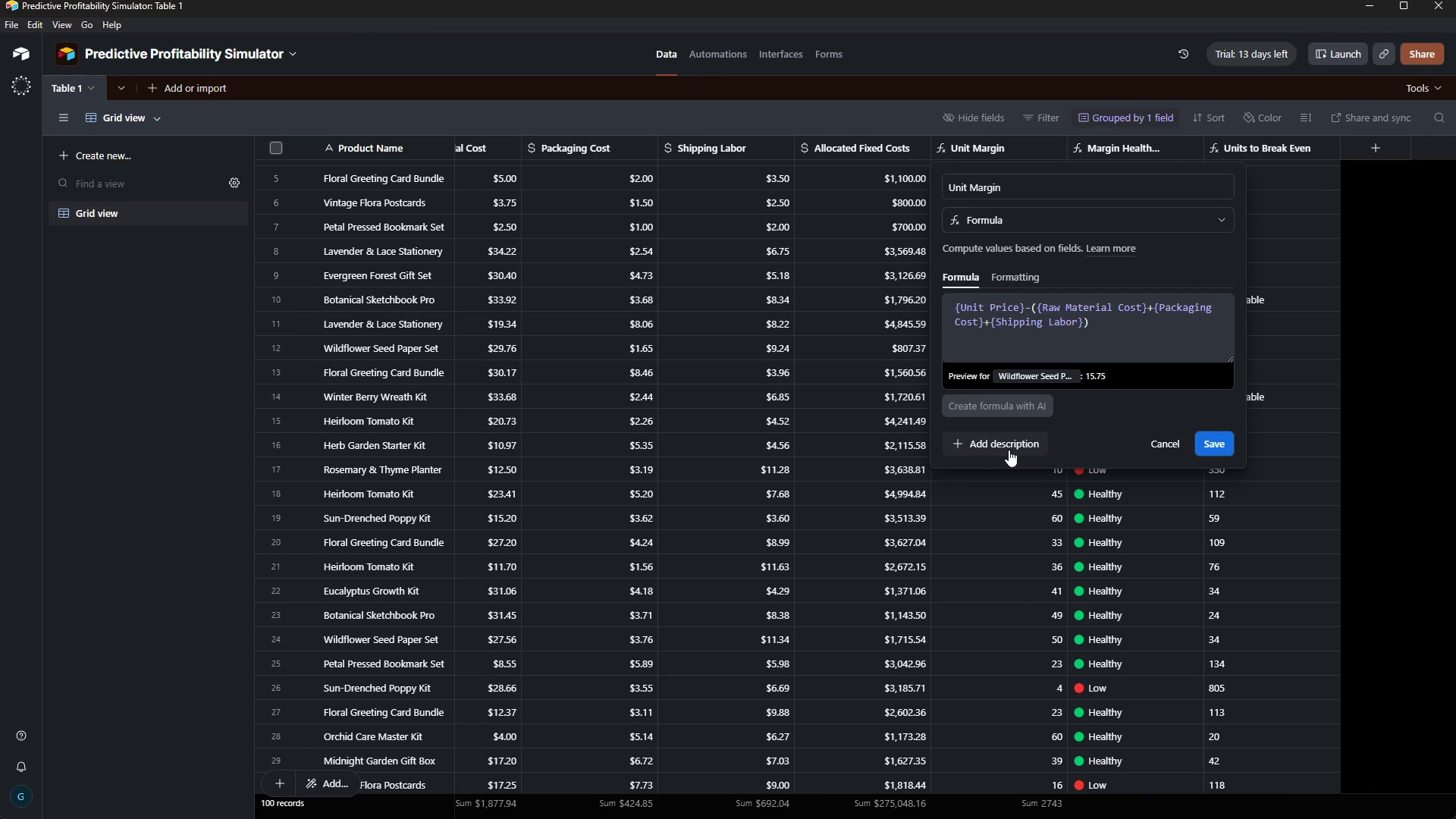 
left_click([1172, 441])
 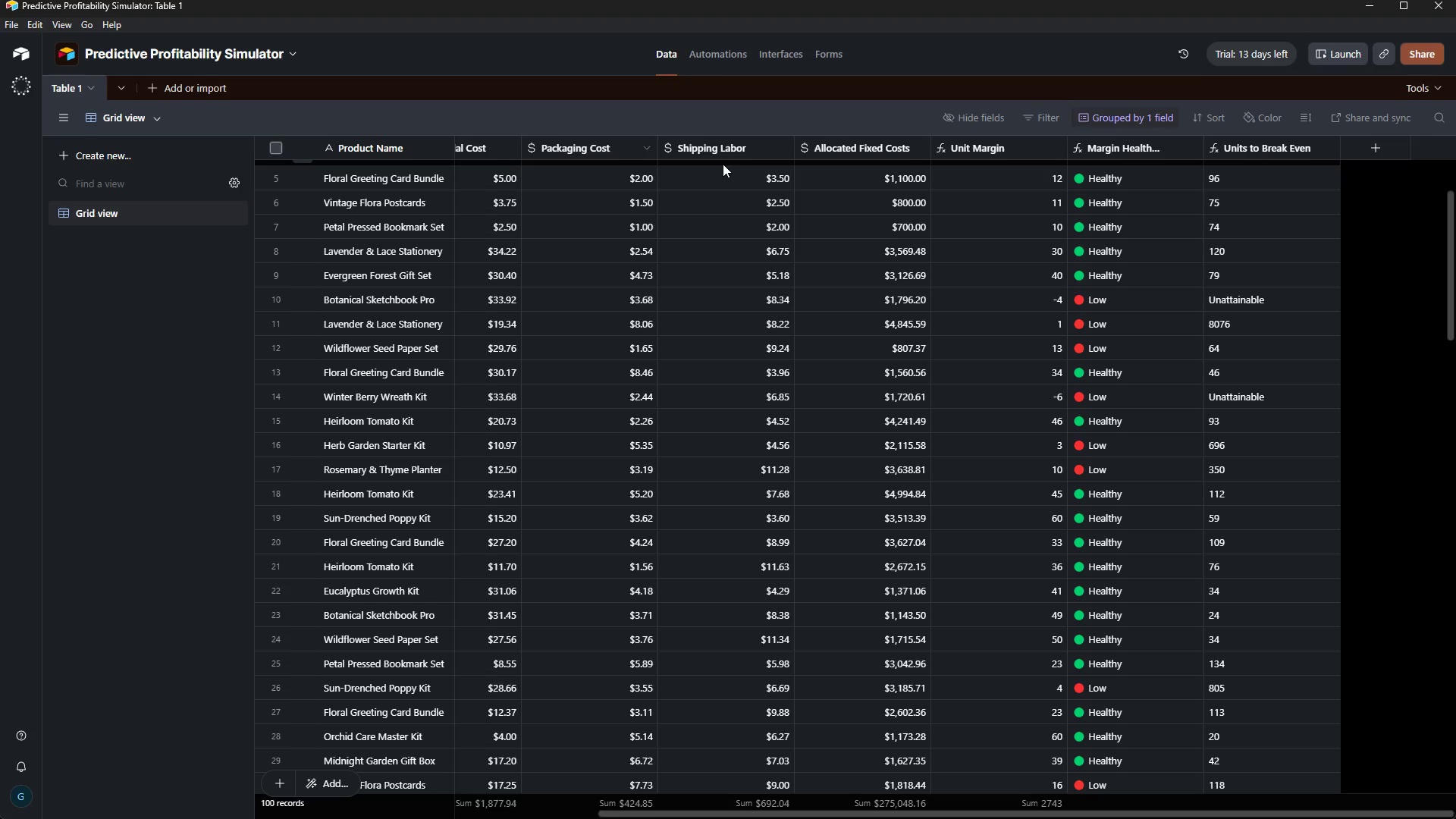 
wait(10.55)
 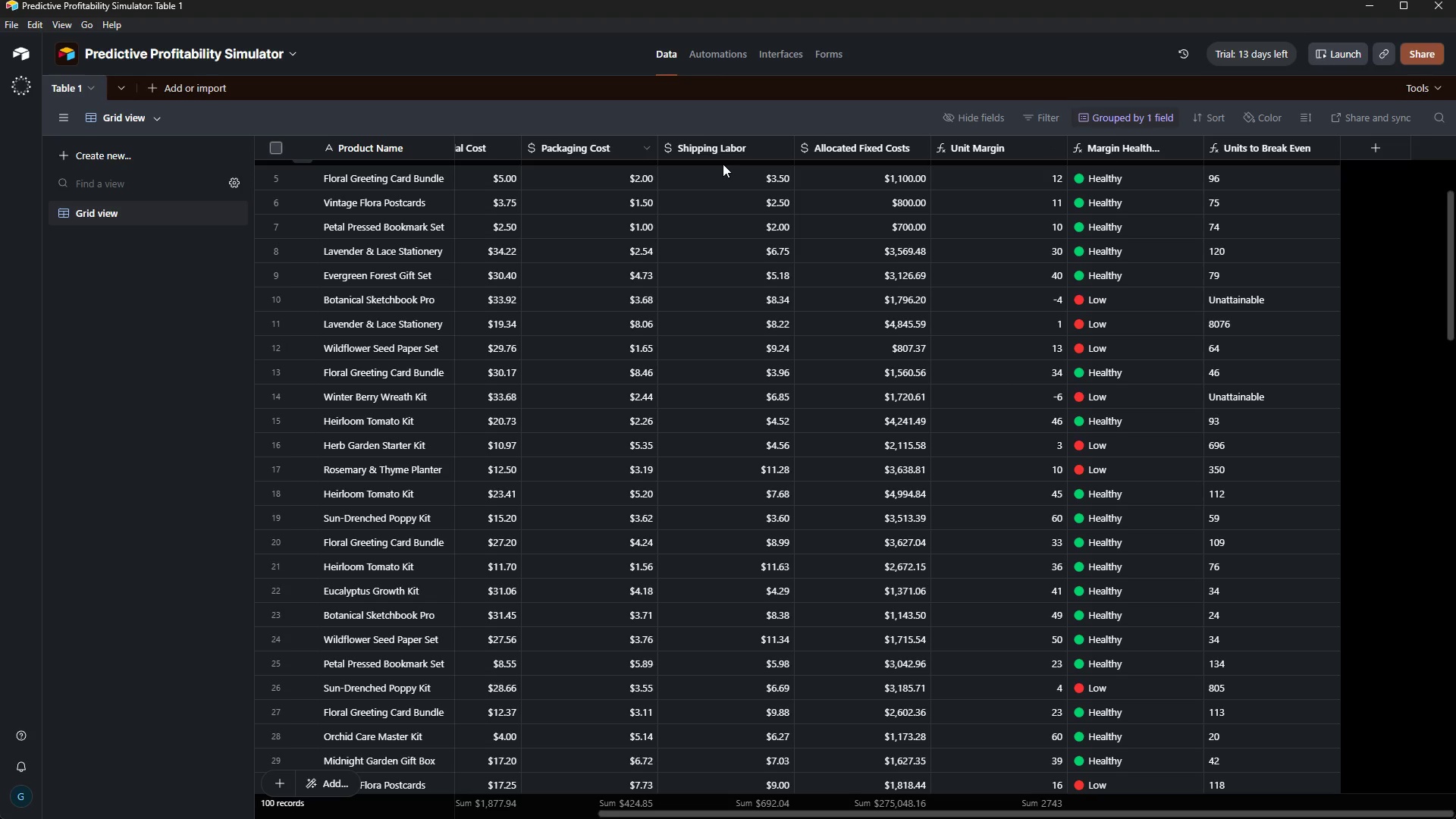 
left_click([1047, 805])
 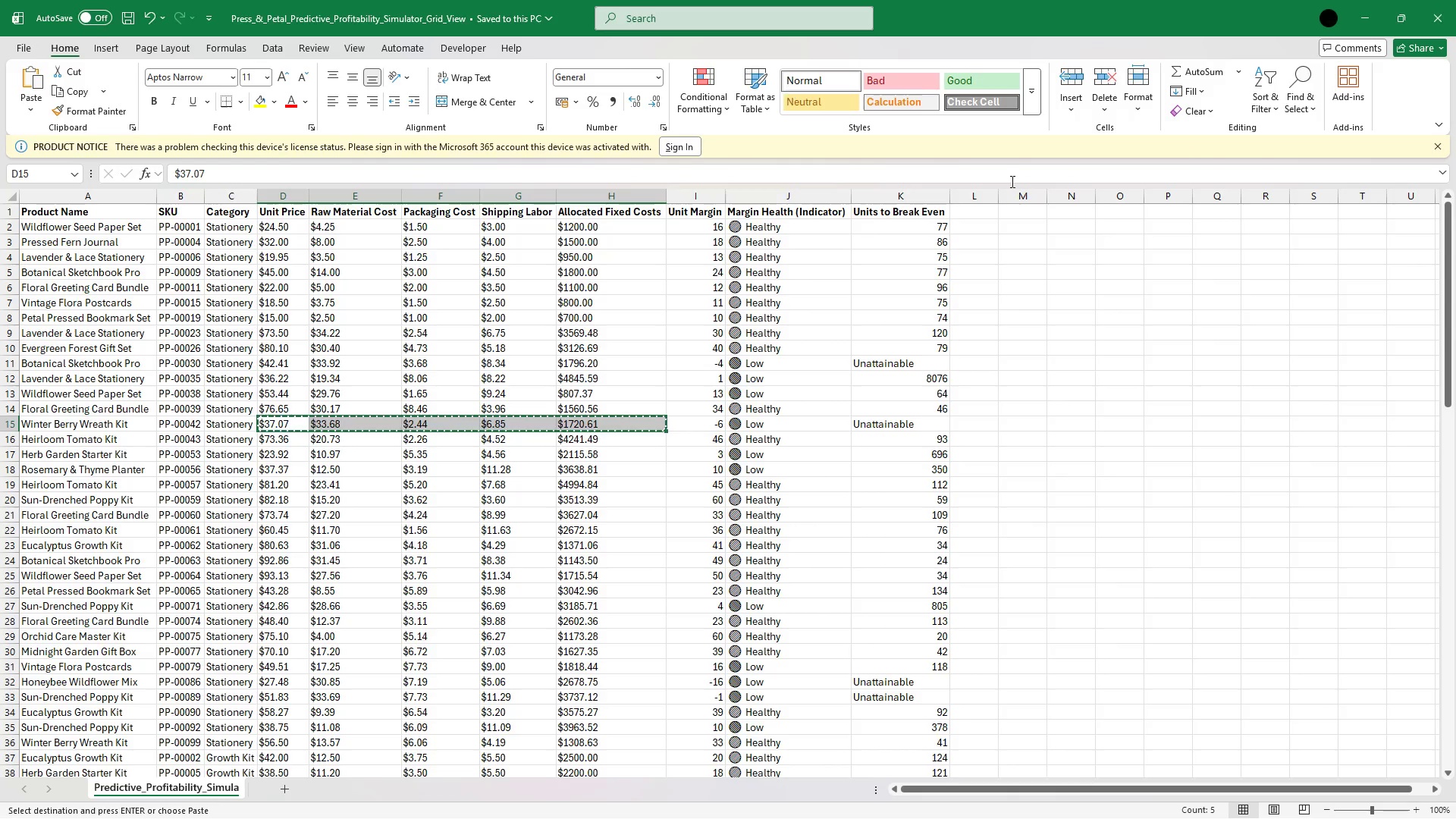 
left_click([1241, 356])
 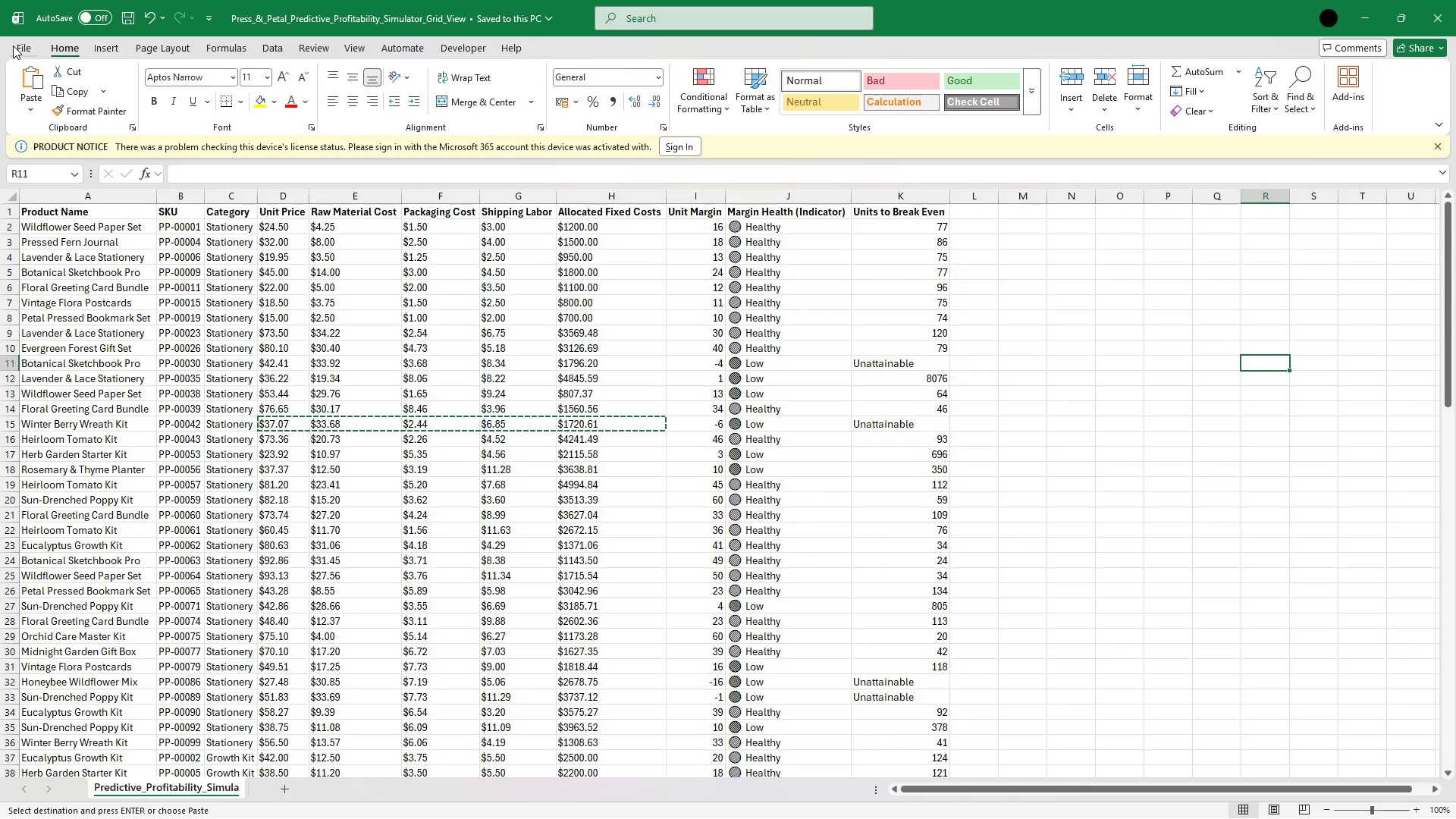 
left_click([13, 46])
 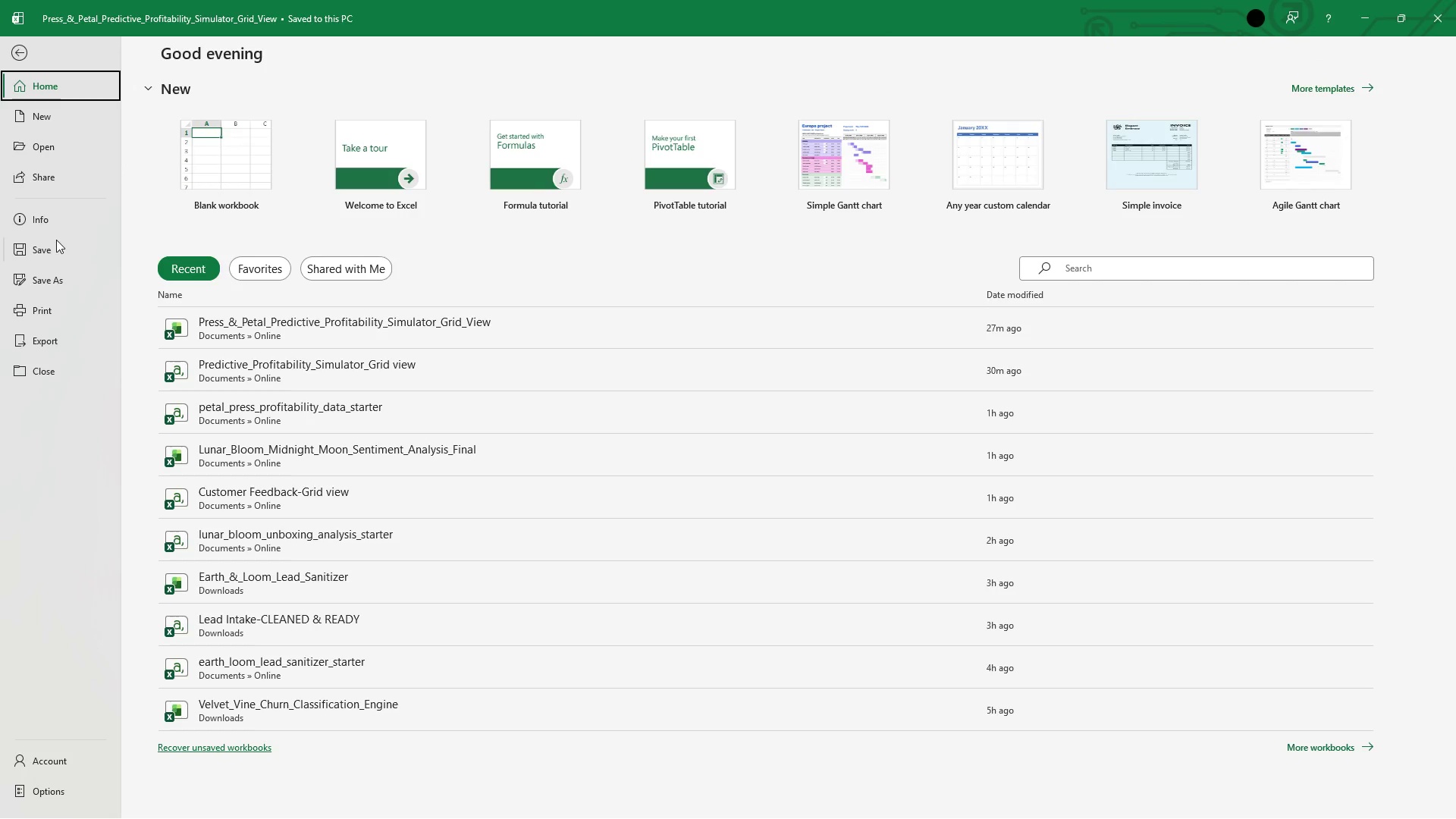 
left_click([240, 122])
 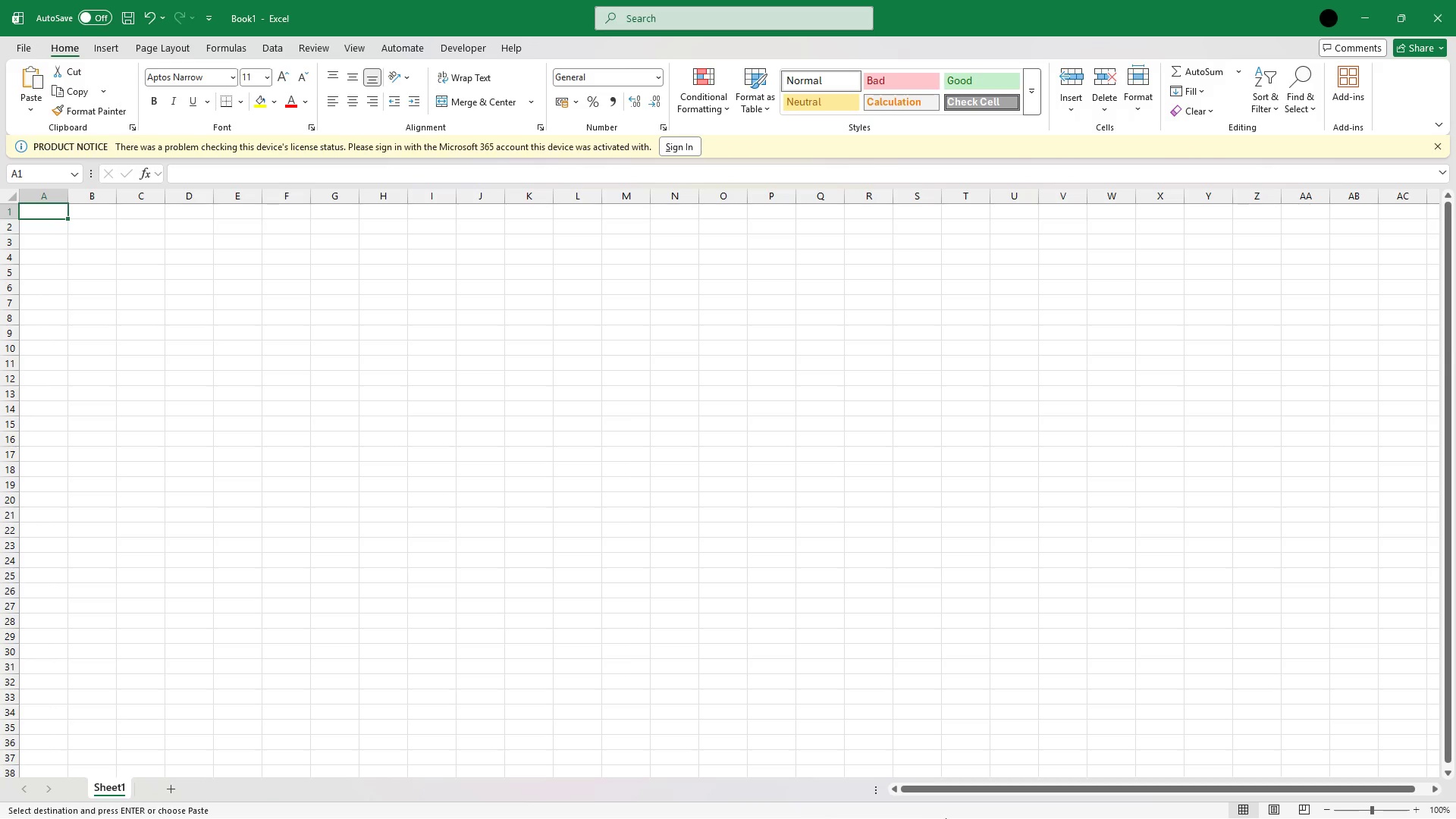 
wait(6.36)
 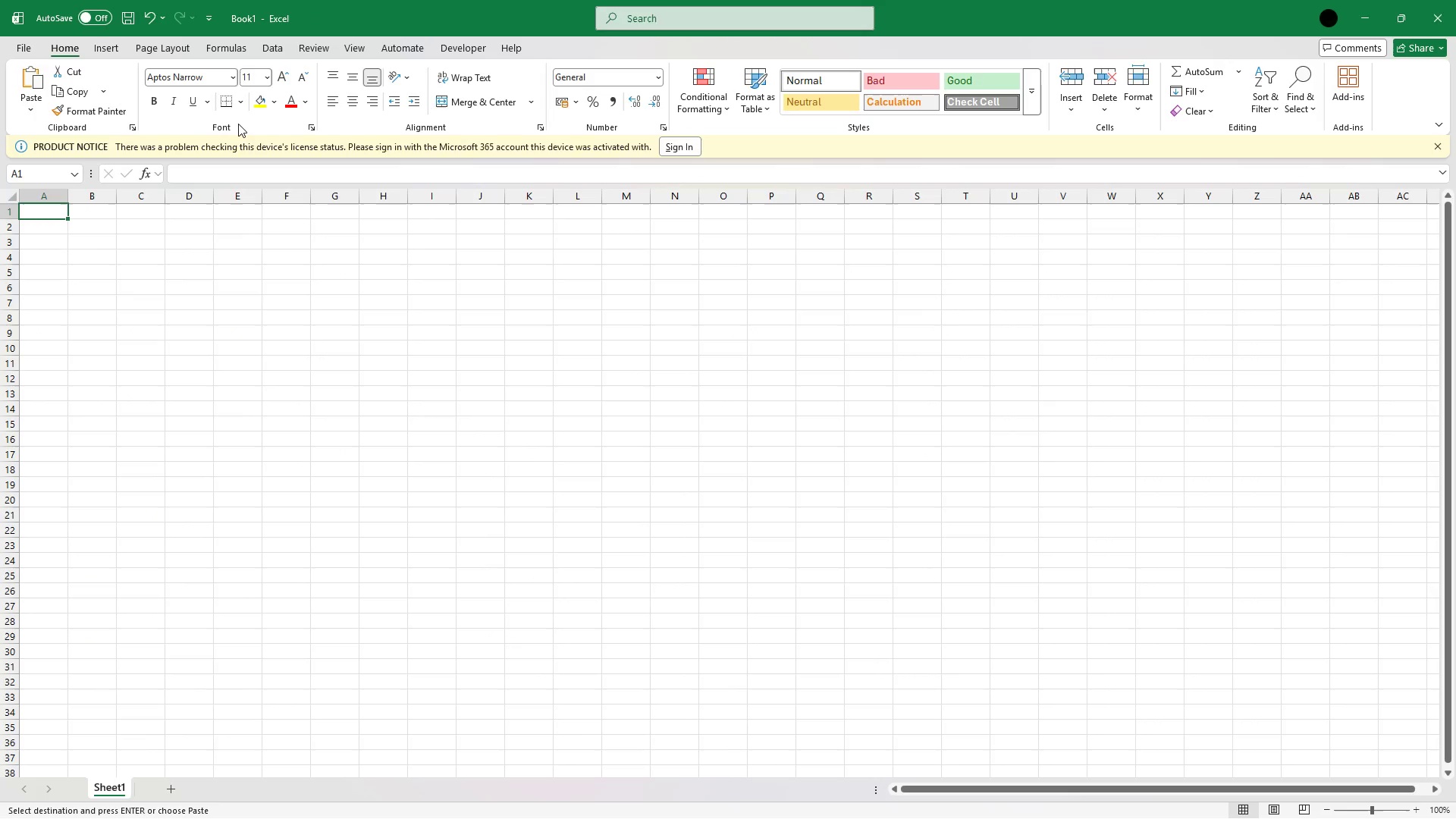 
left_click([982, 809])
 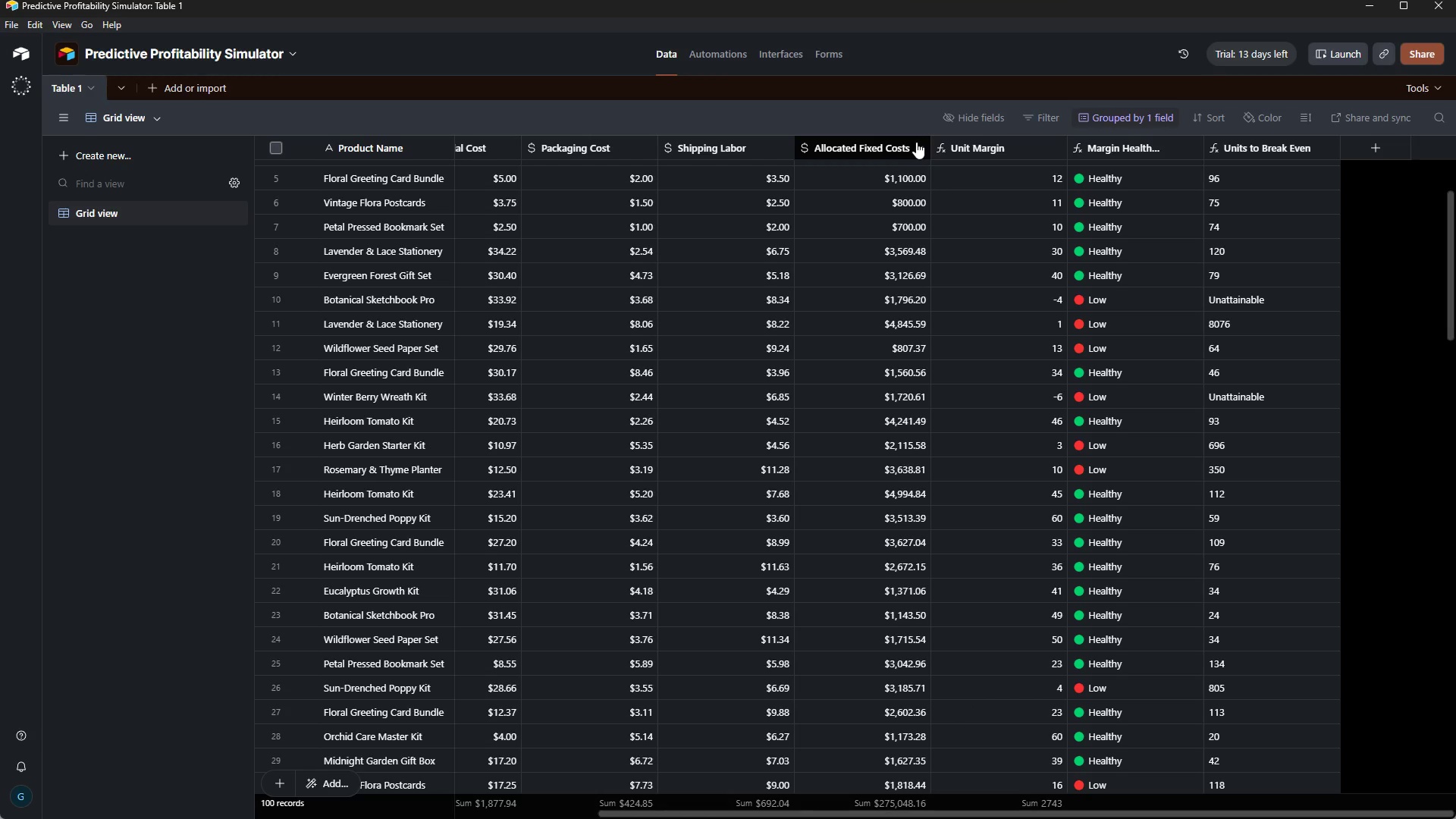 
left_click([919, 147])
 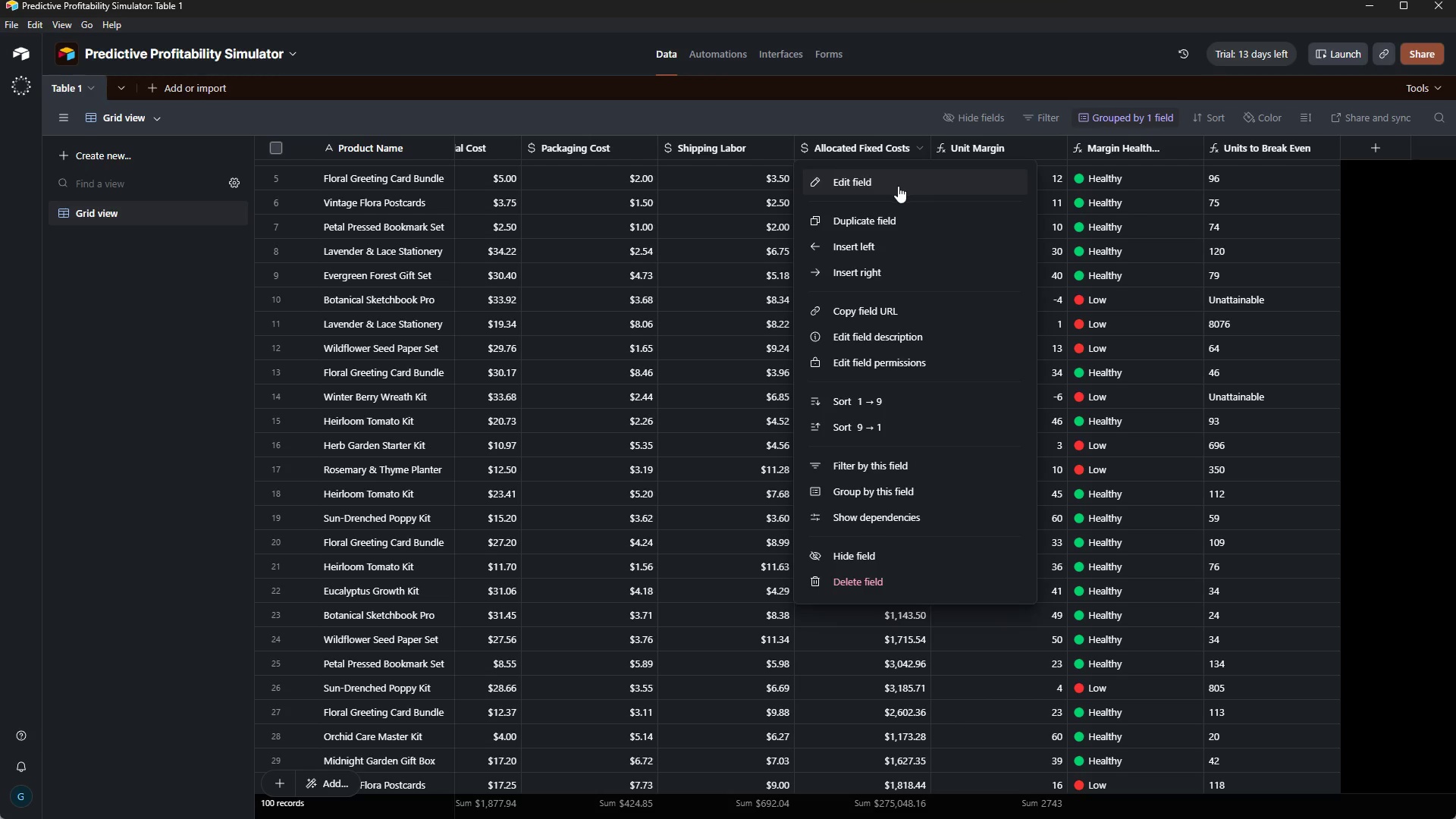 
left_click([898, 186])
 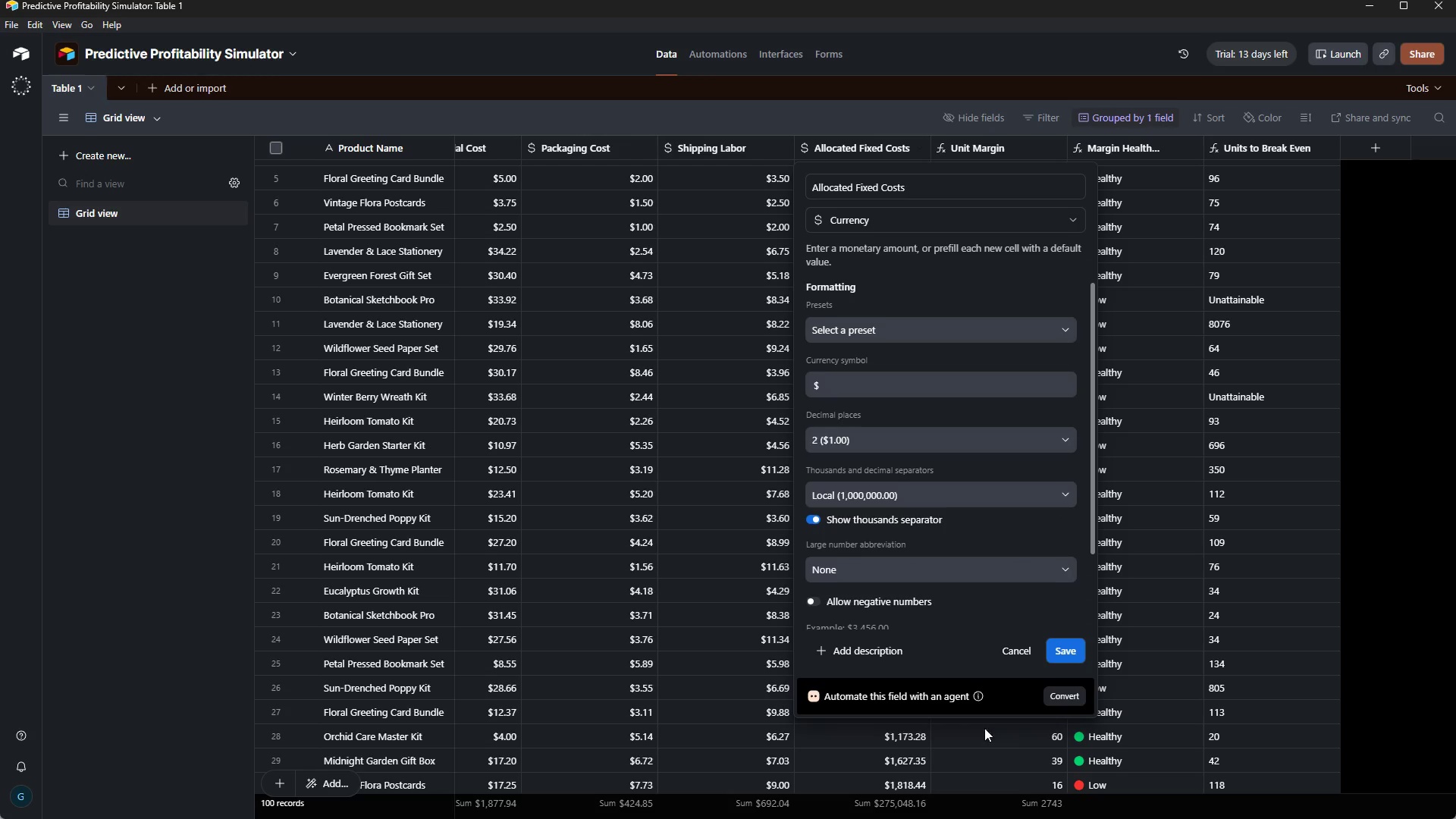 
left_click([1012, 648])
 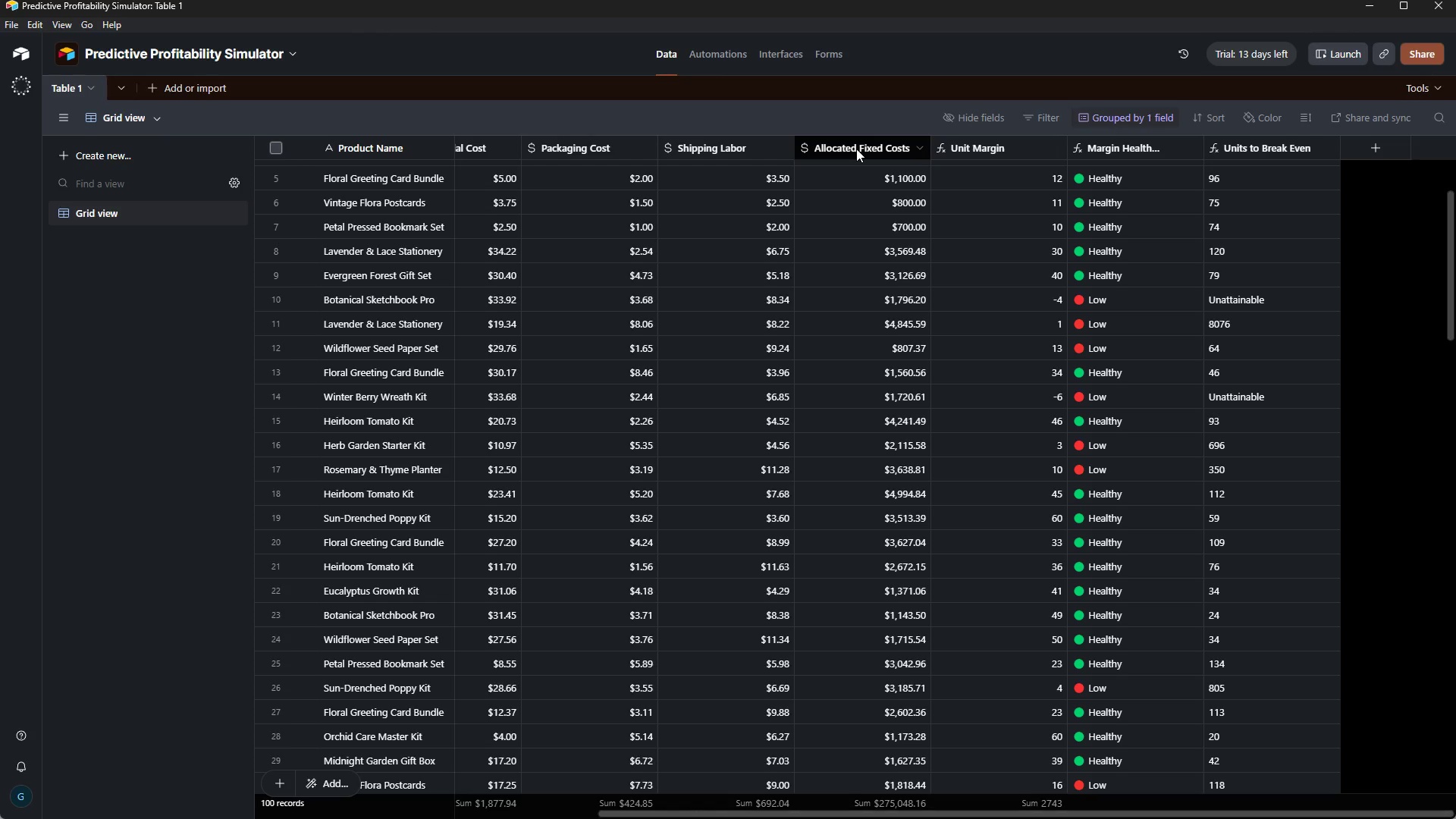 
wait(5.92)
 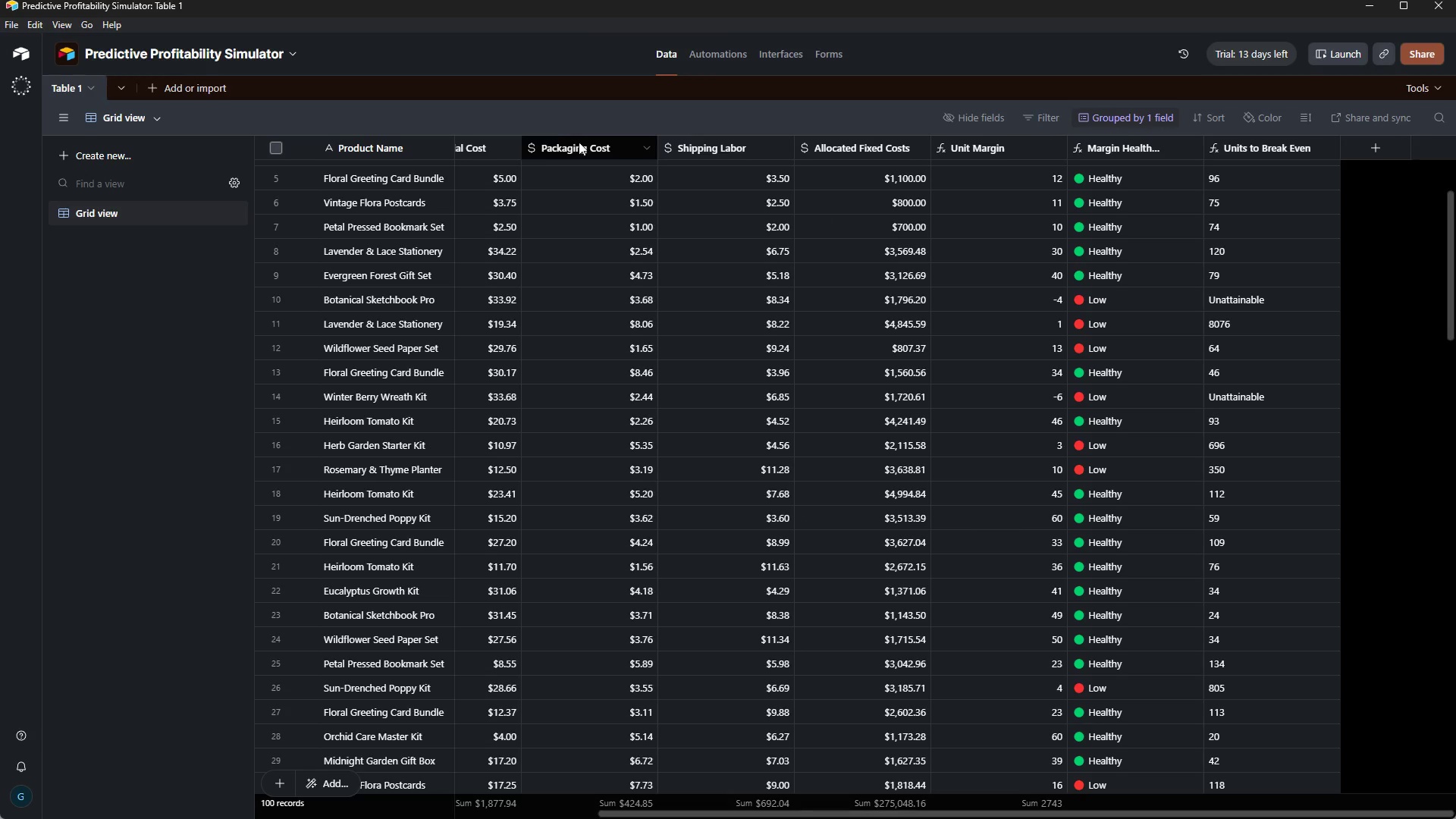 
left_click([1056, 148])
 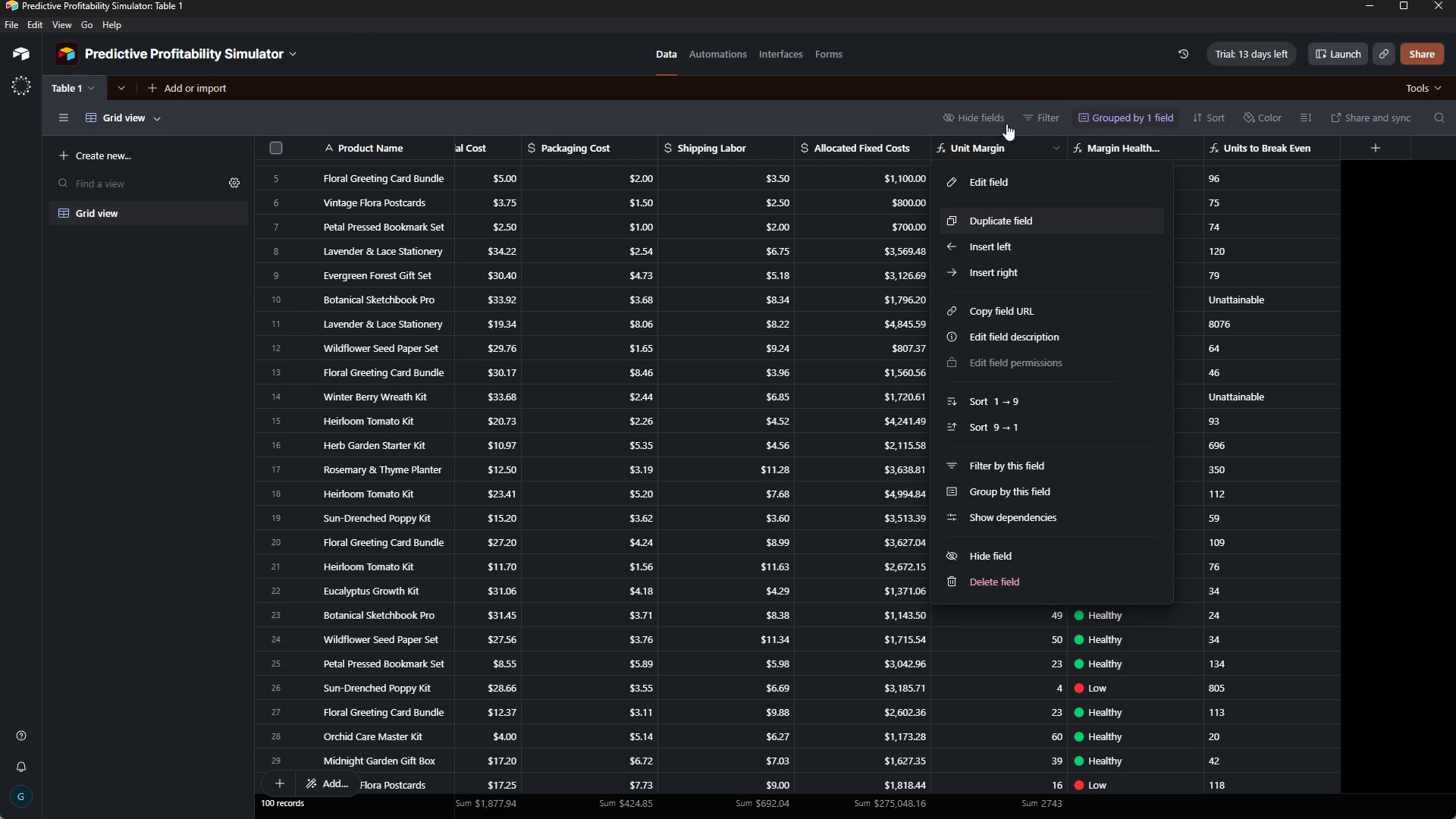 
left_click([998, 178])
 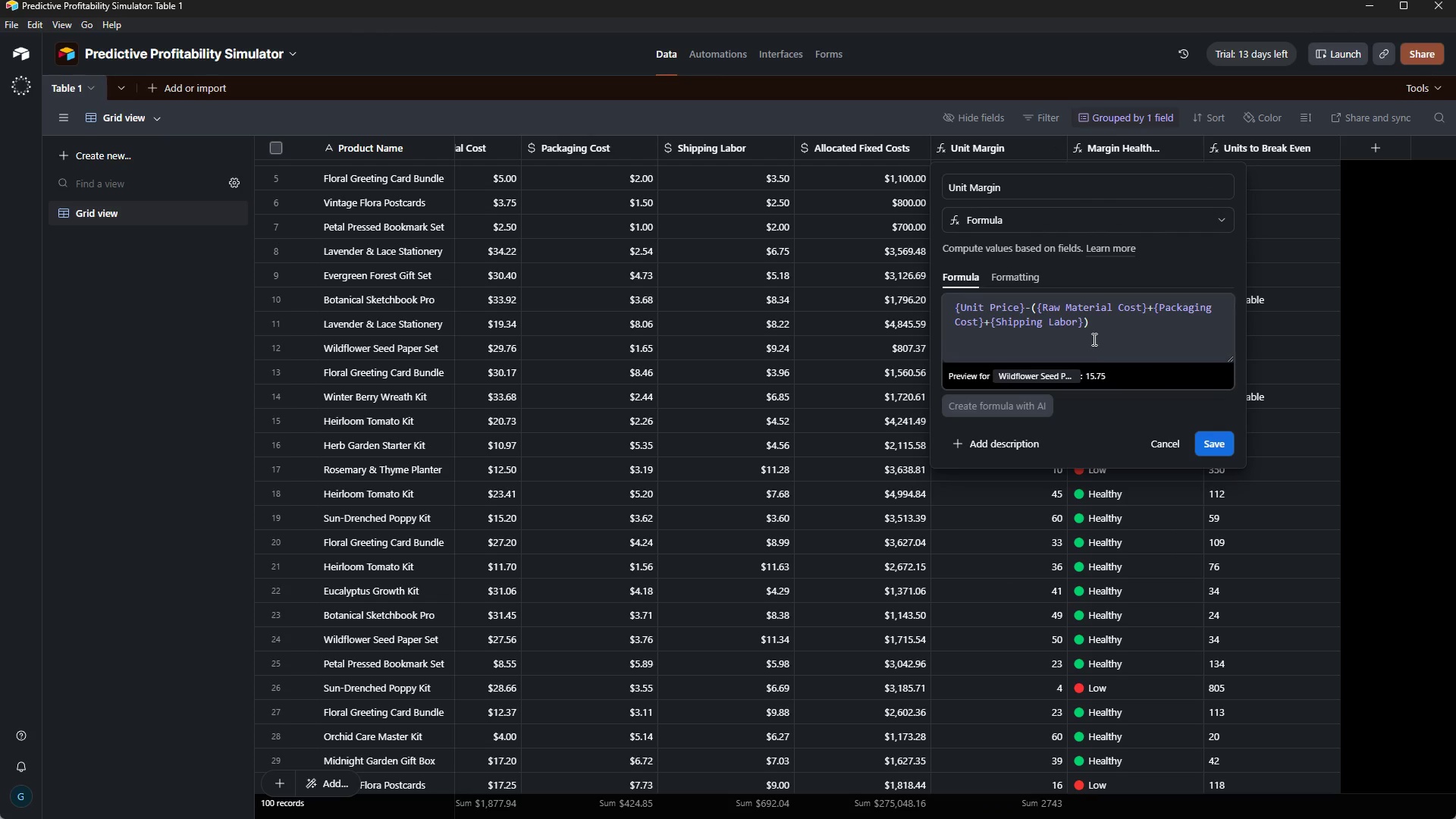 
left_click_drag(start_coordinate=[1106, 318], to_coordinate=[949, 309])
 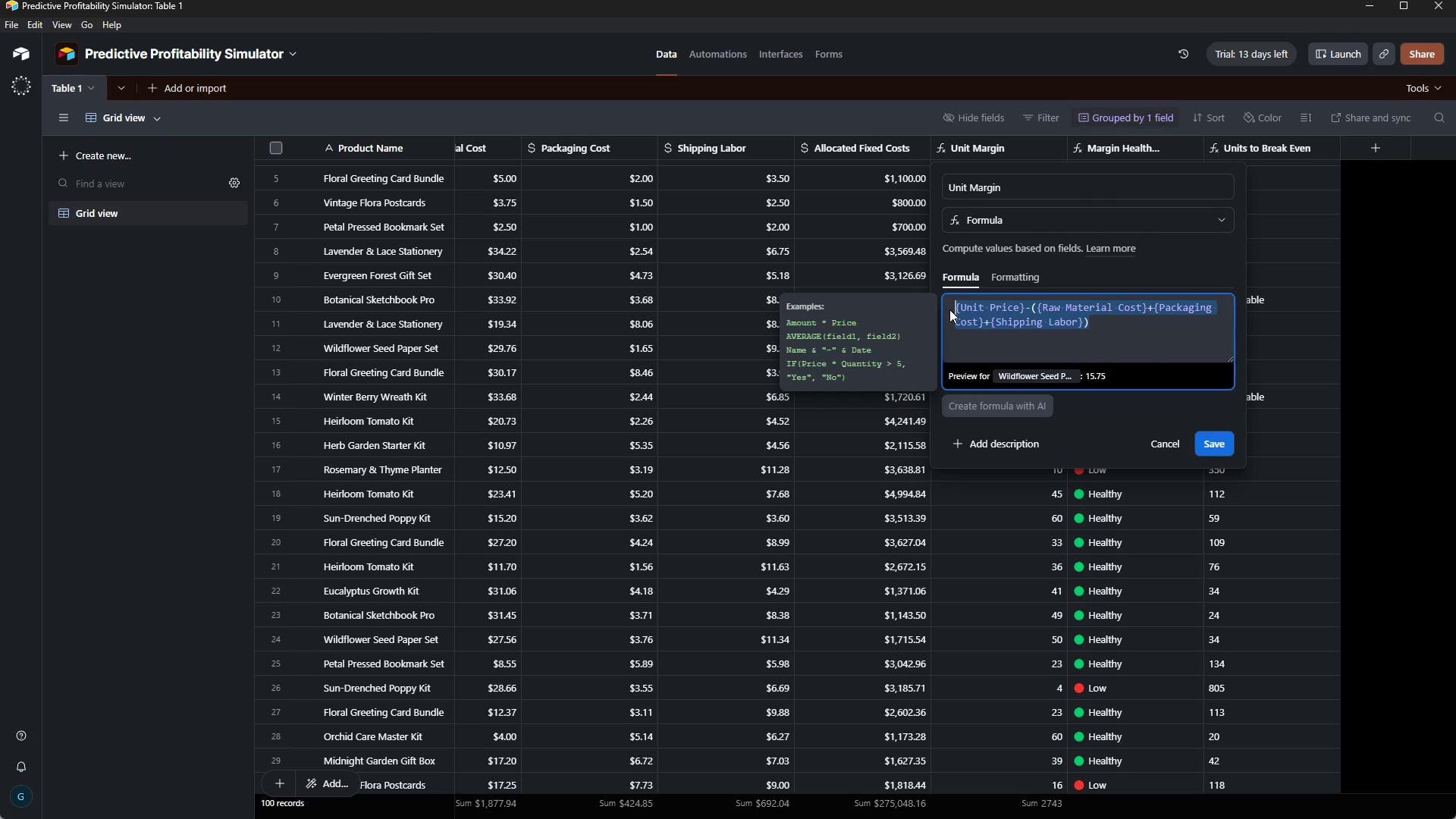 
key(Control+C)
 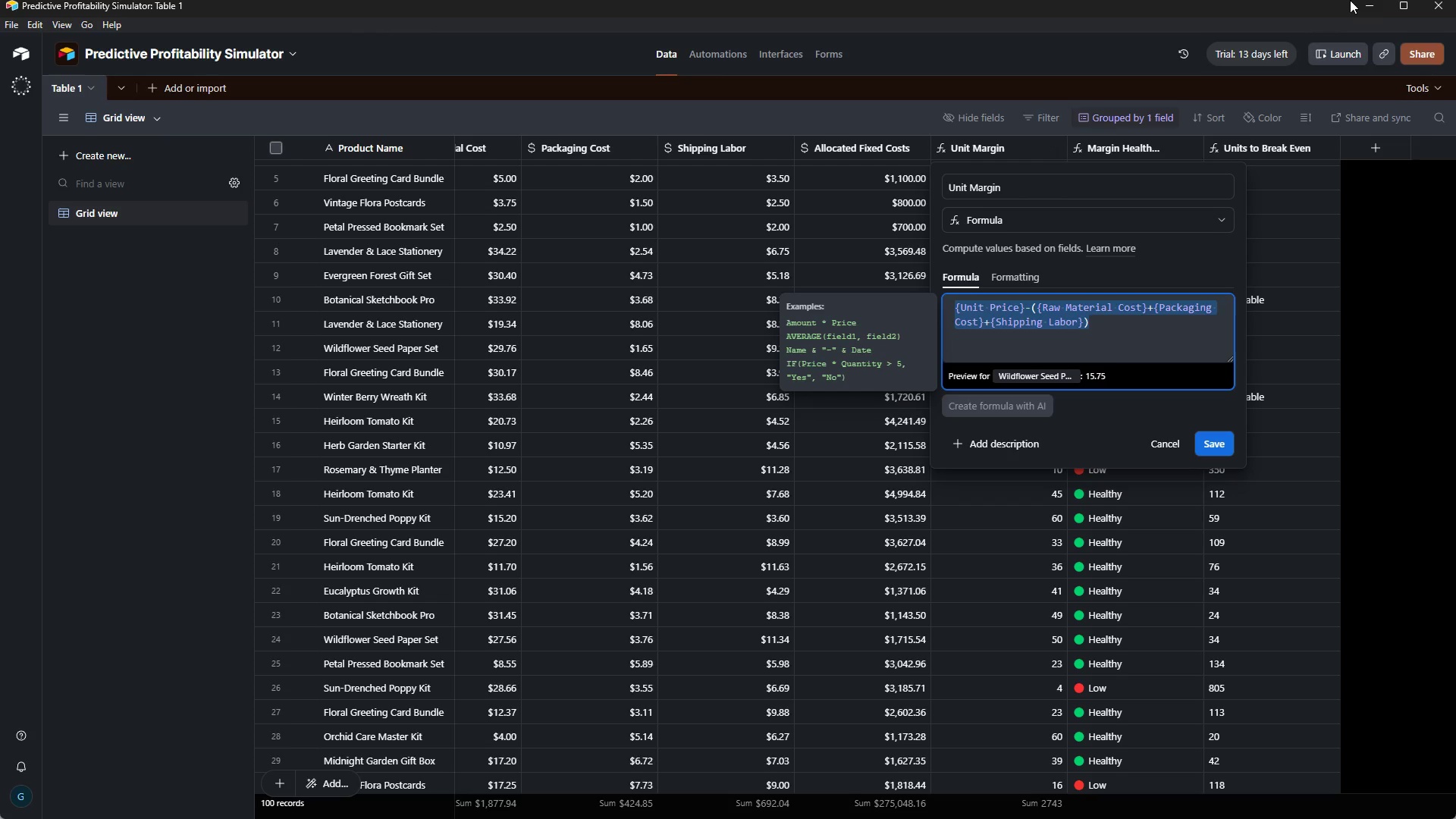 
left_click([1370, 0])
 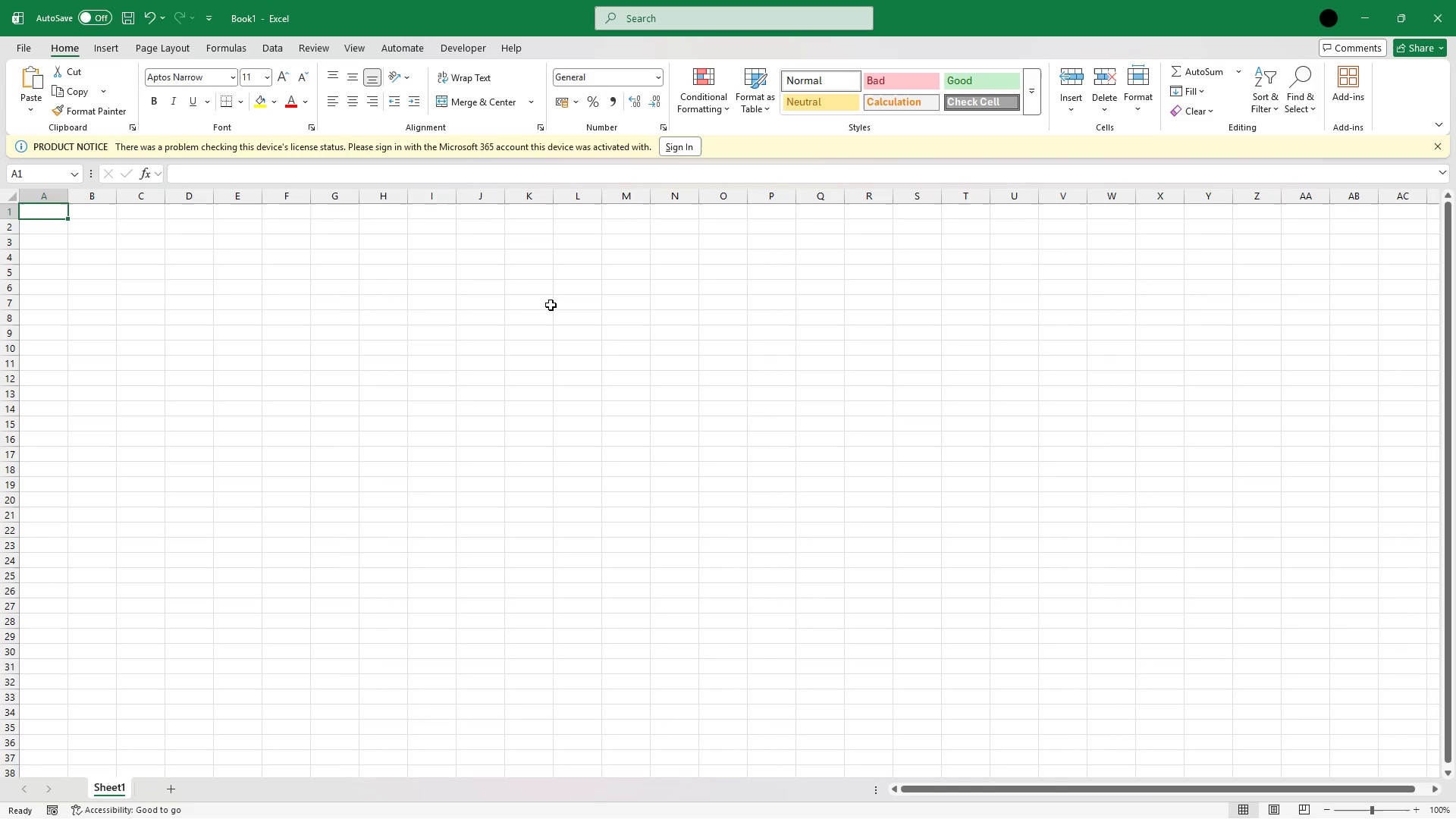 
type(Unit Margin:)
 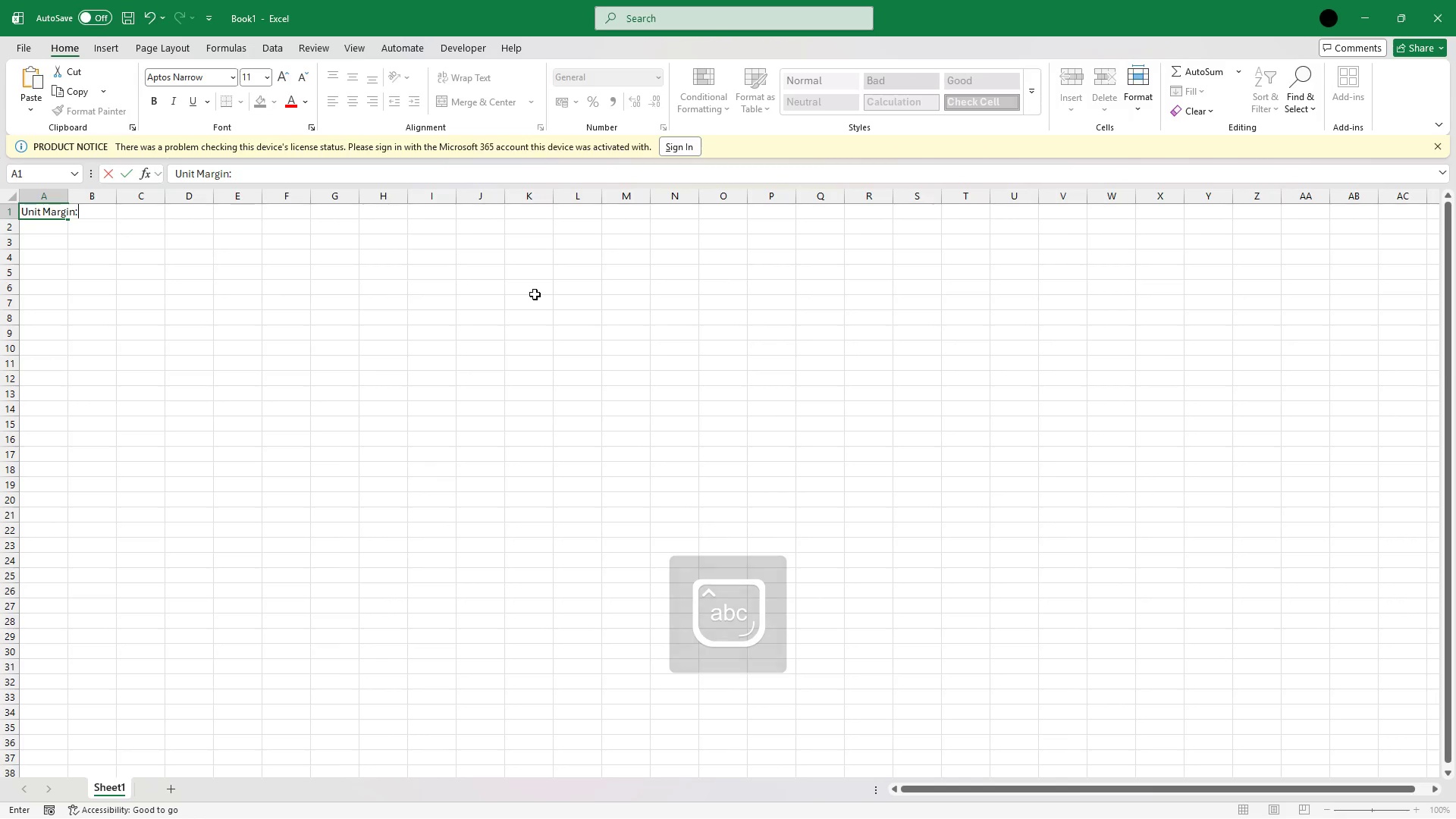 
key(Enter)
 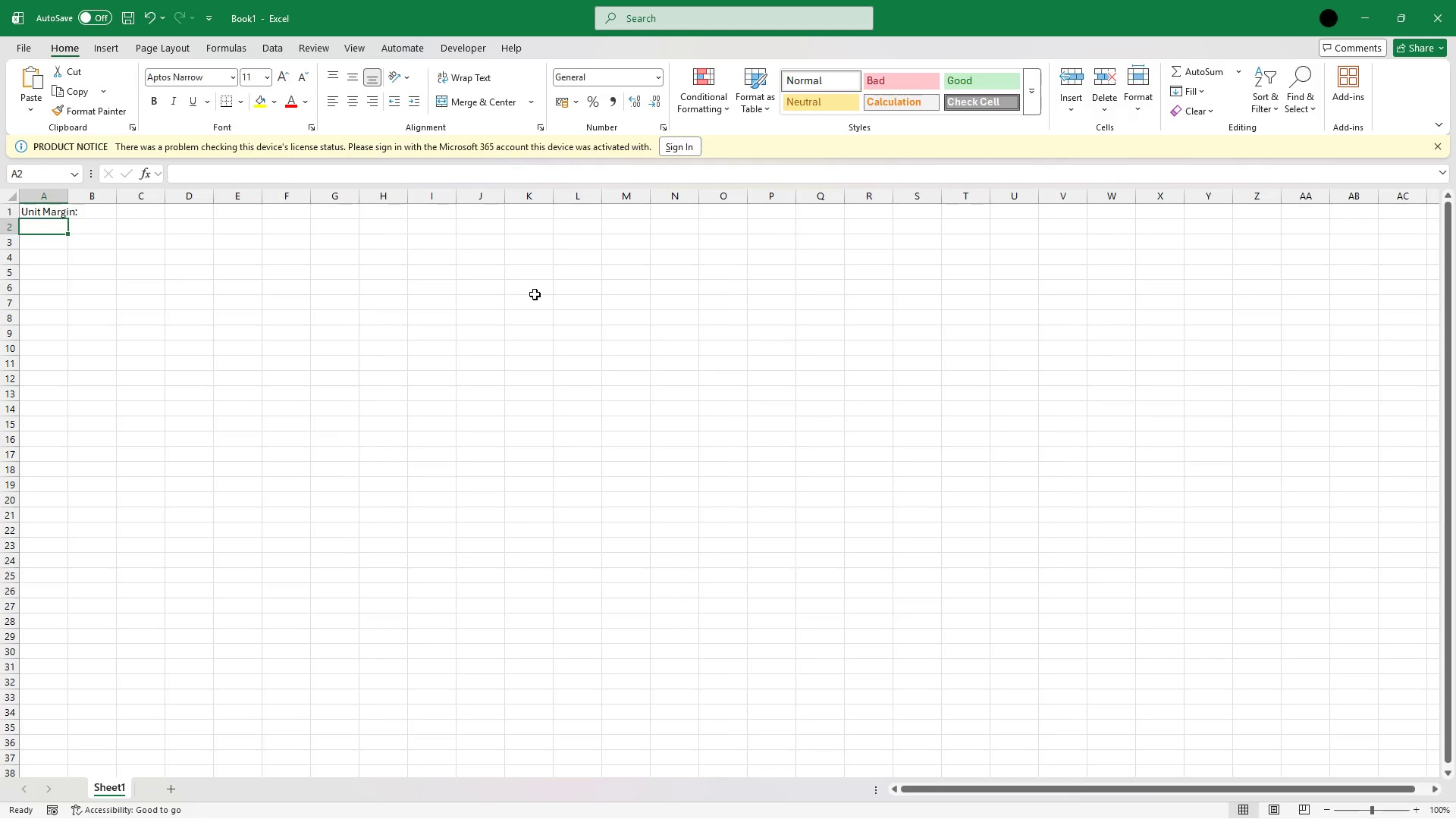 
type(Formula:)
 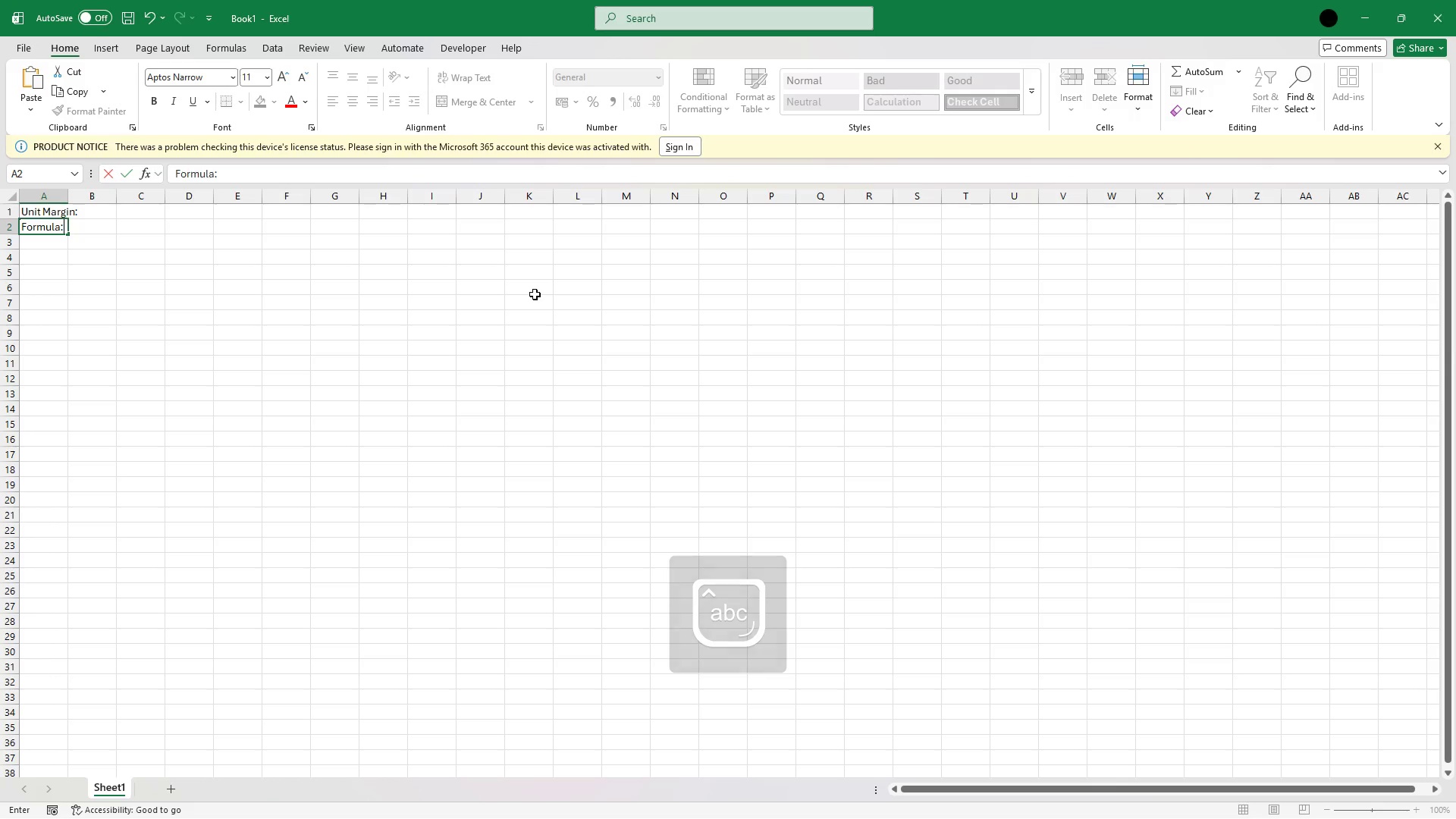 
key(ArrowRight)
 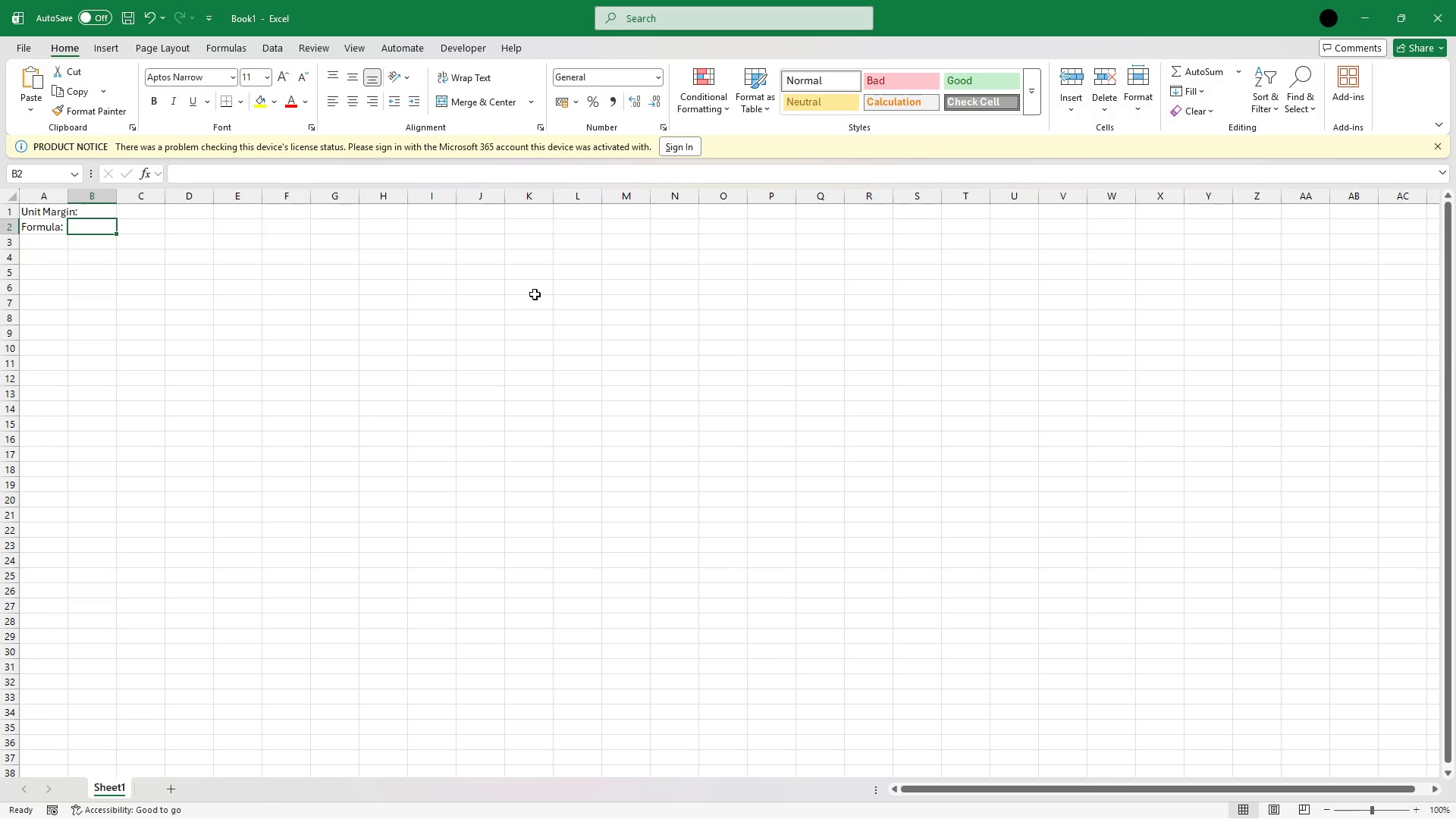 
key(Control+V)
 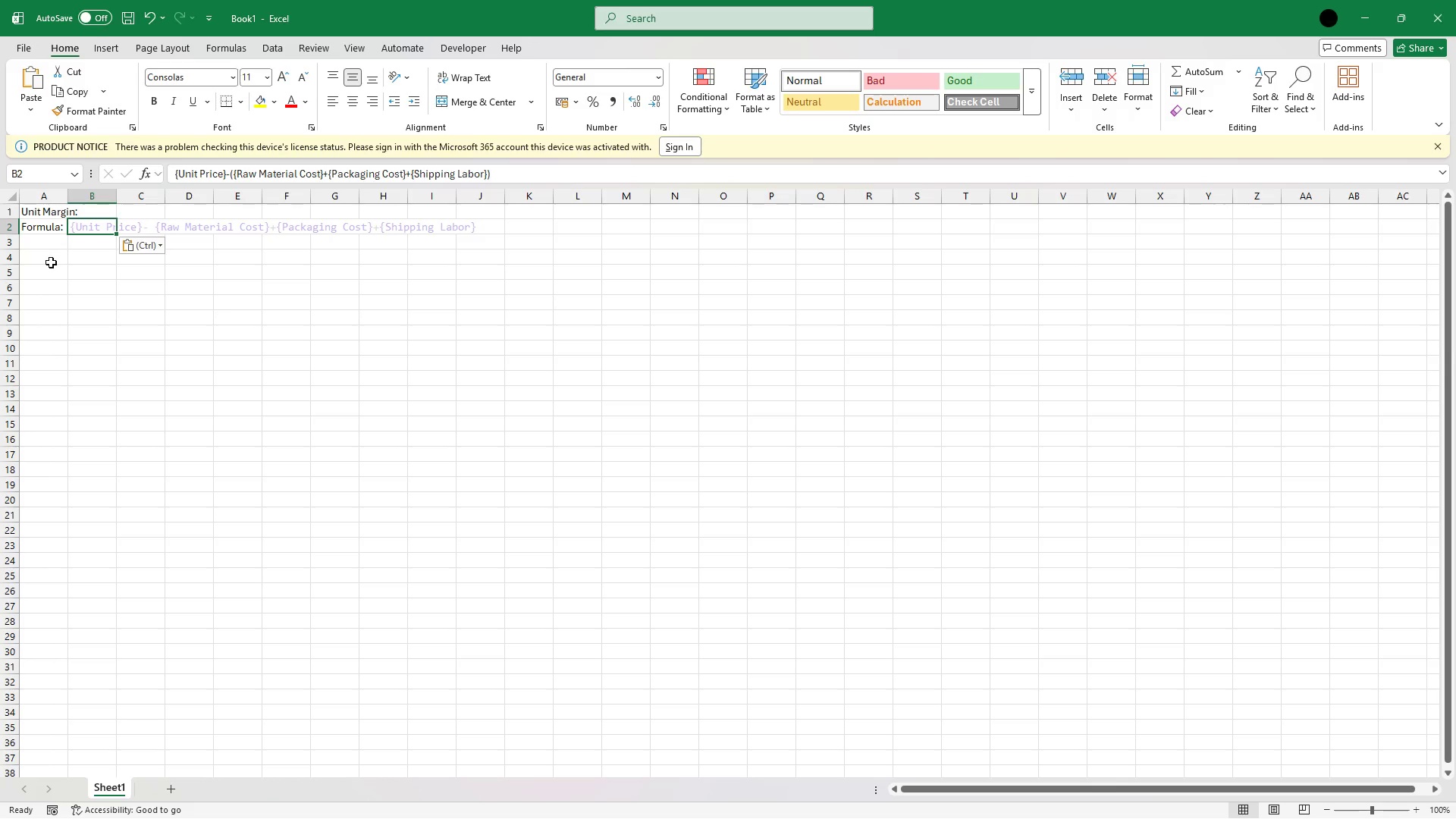 
left_click([49, 257])
 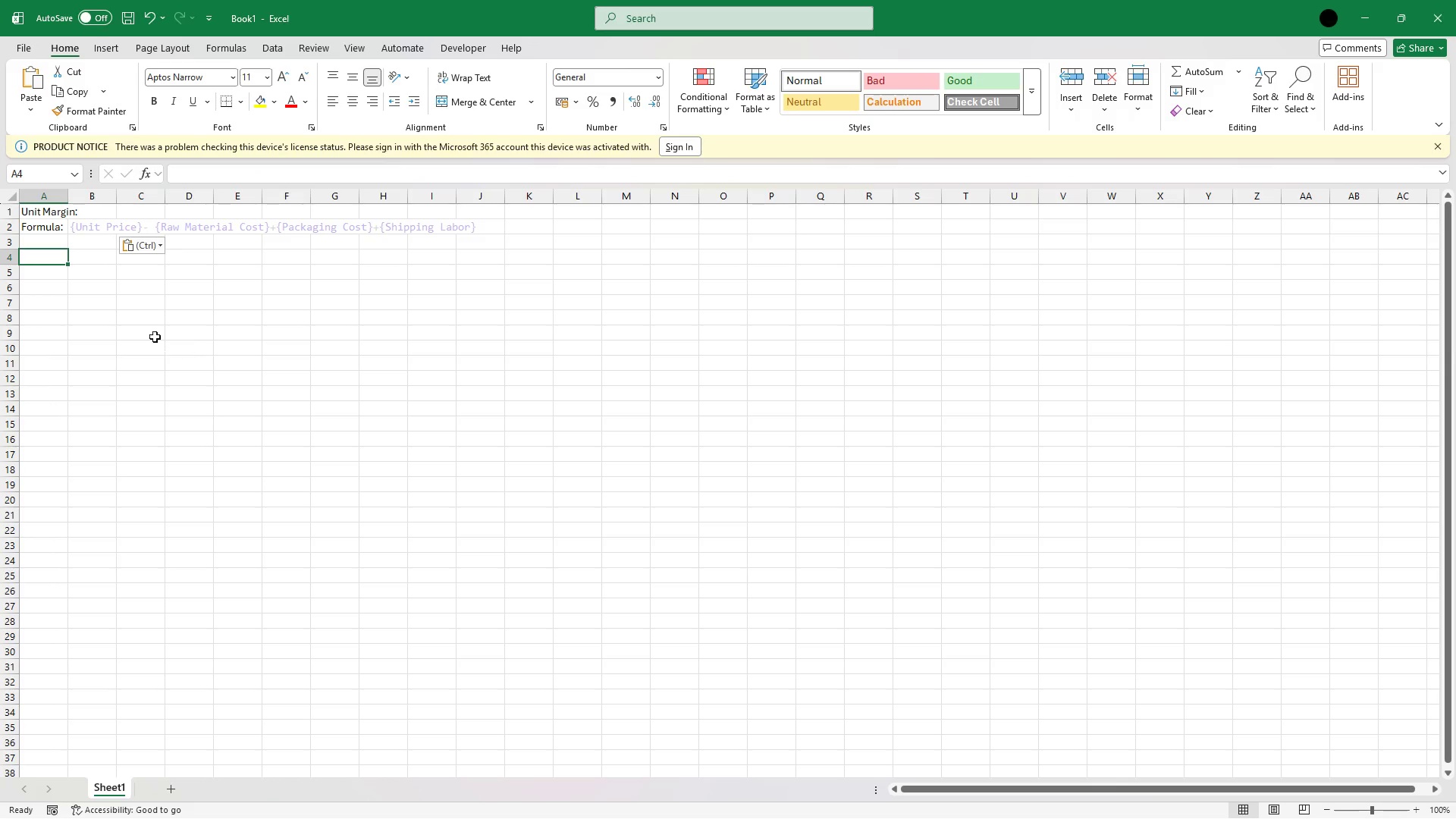 
left_click([34, 209])
 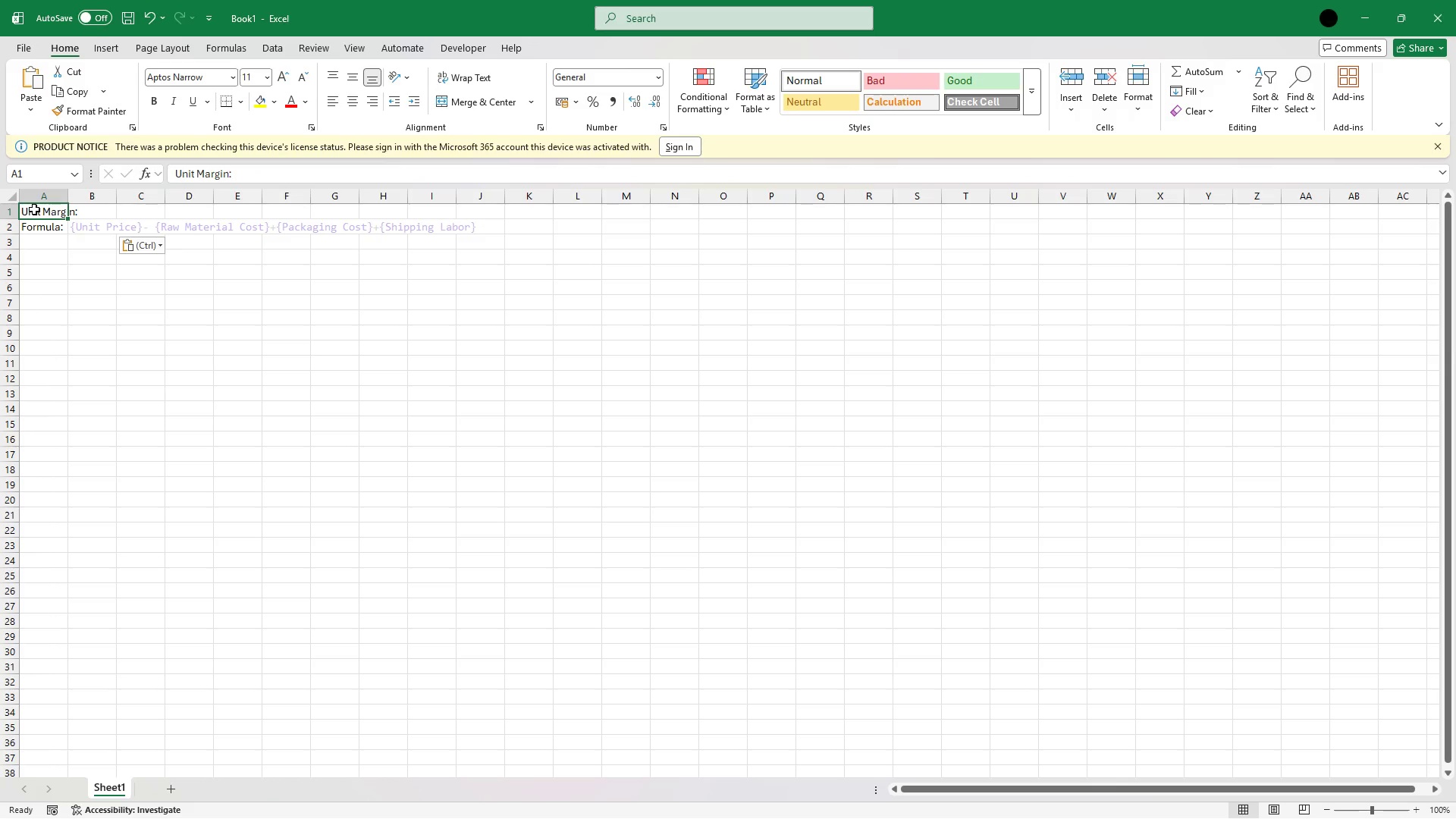 
key(Shift+ArrowDown)
 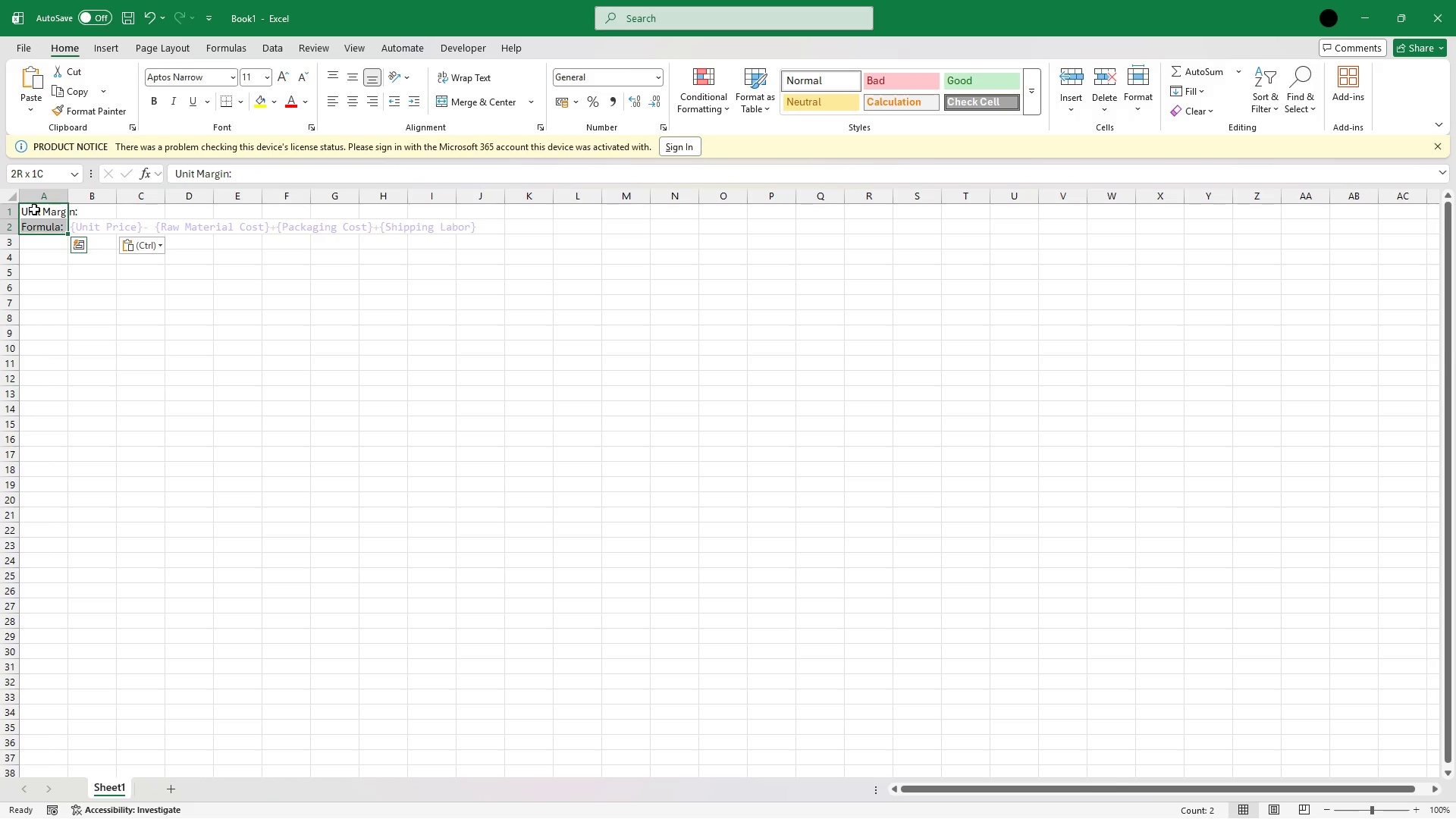 
key(Control+B)
 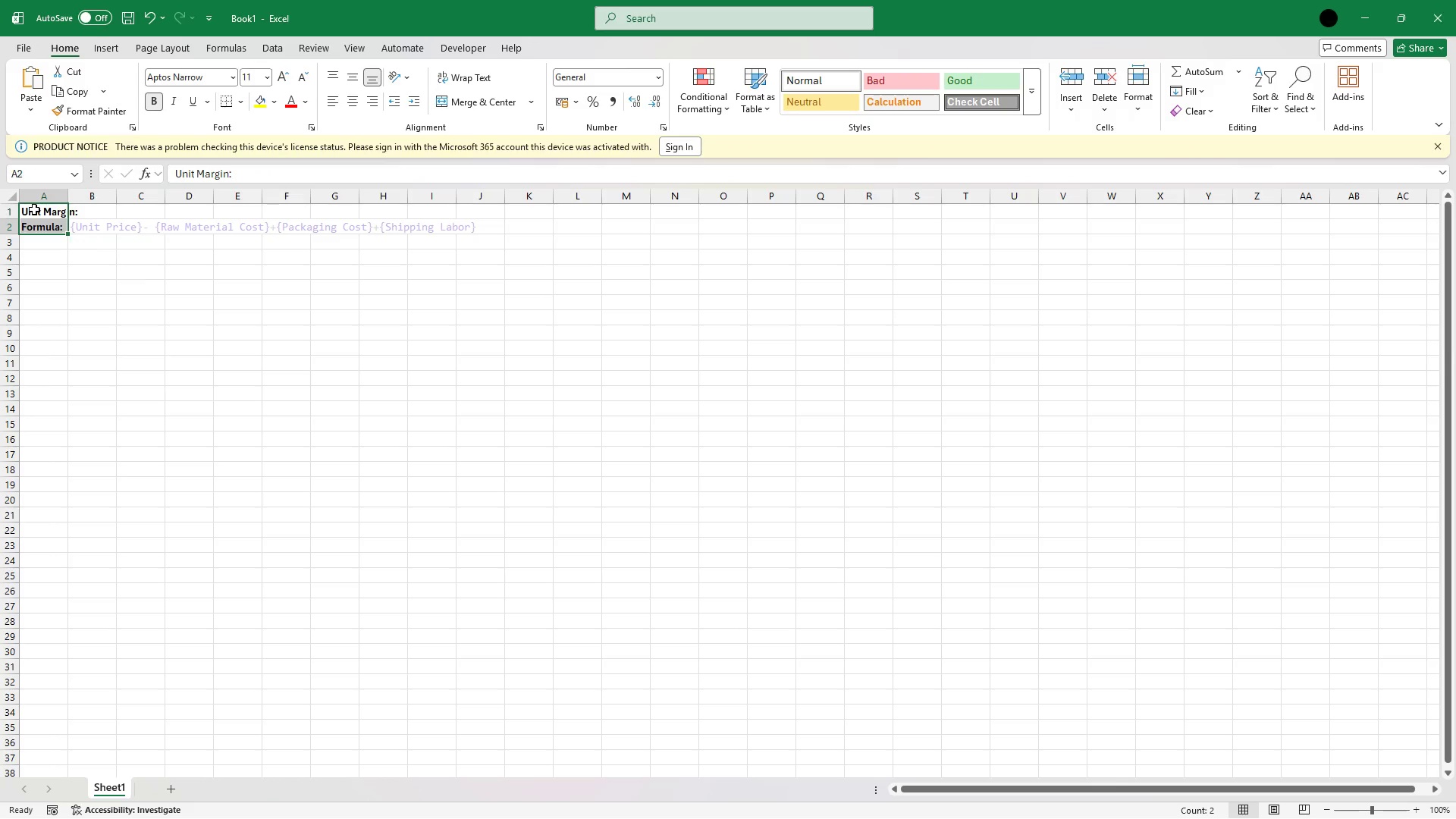 
key(ArrowDown)
 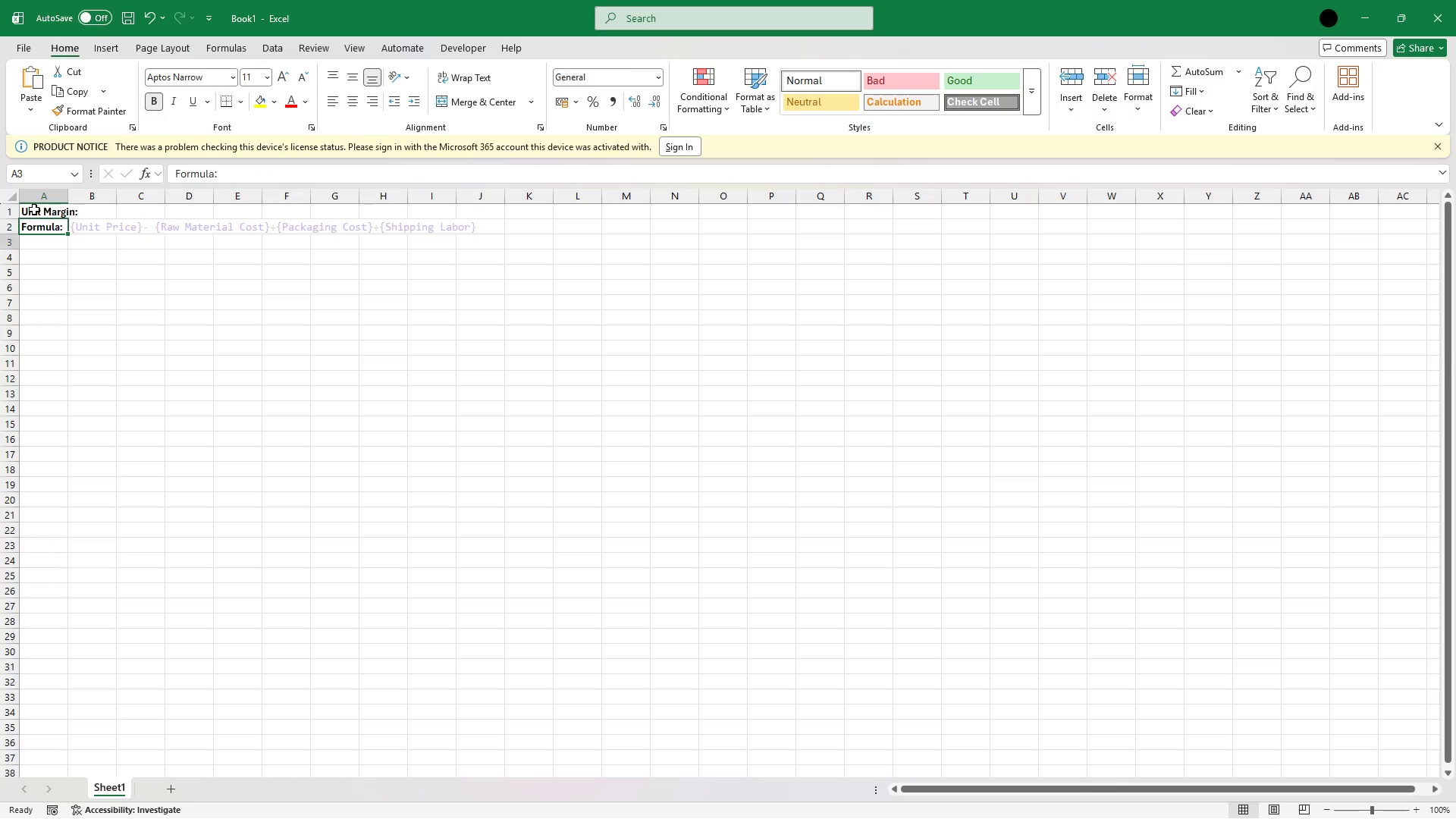 
key(ArrowDown)
 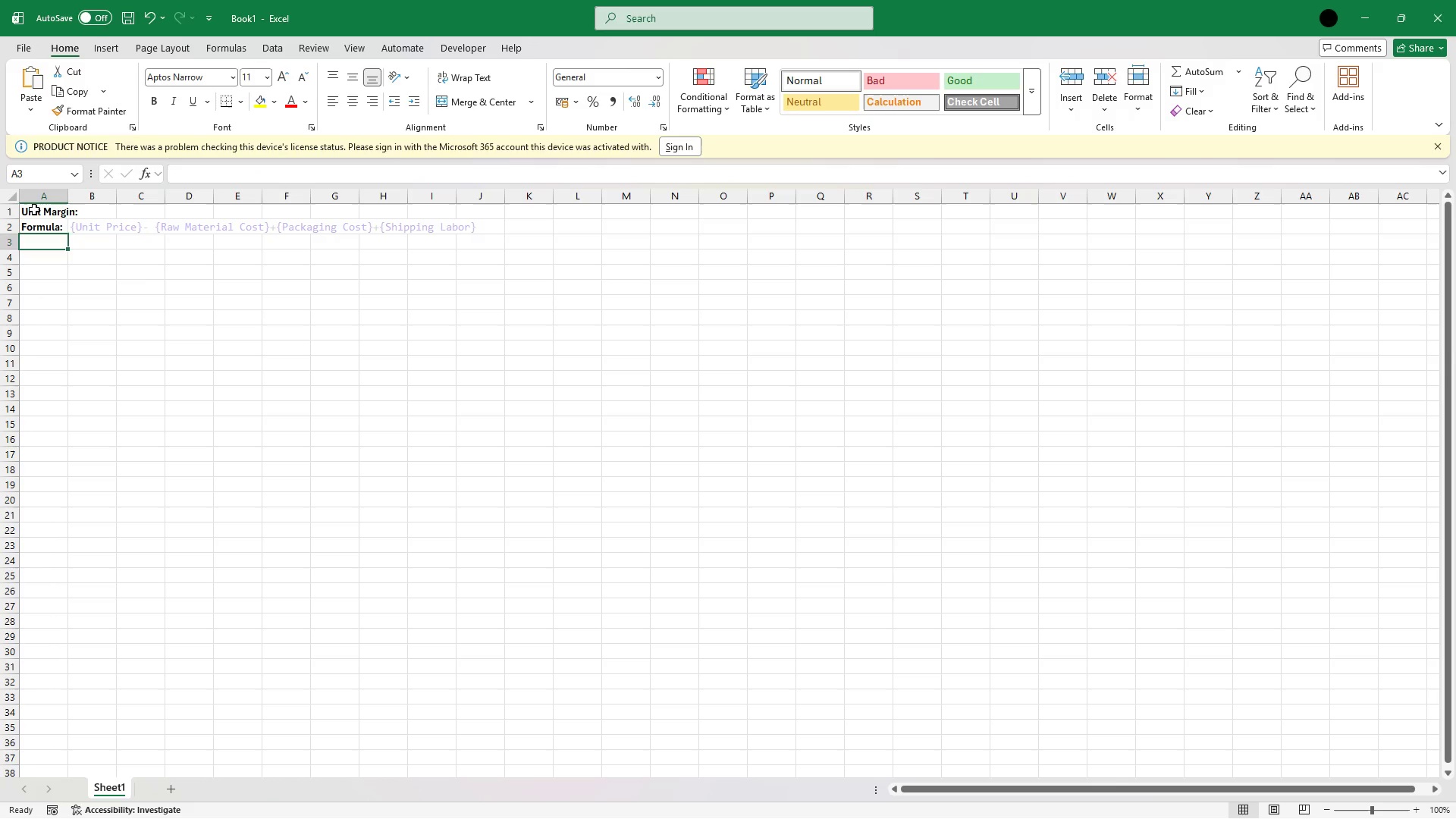 
key(ArrowDown)
 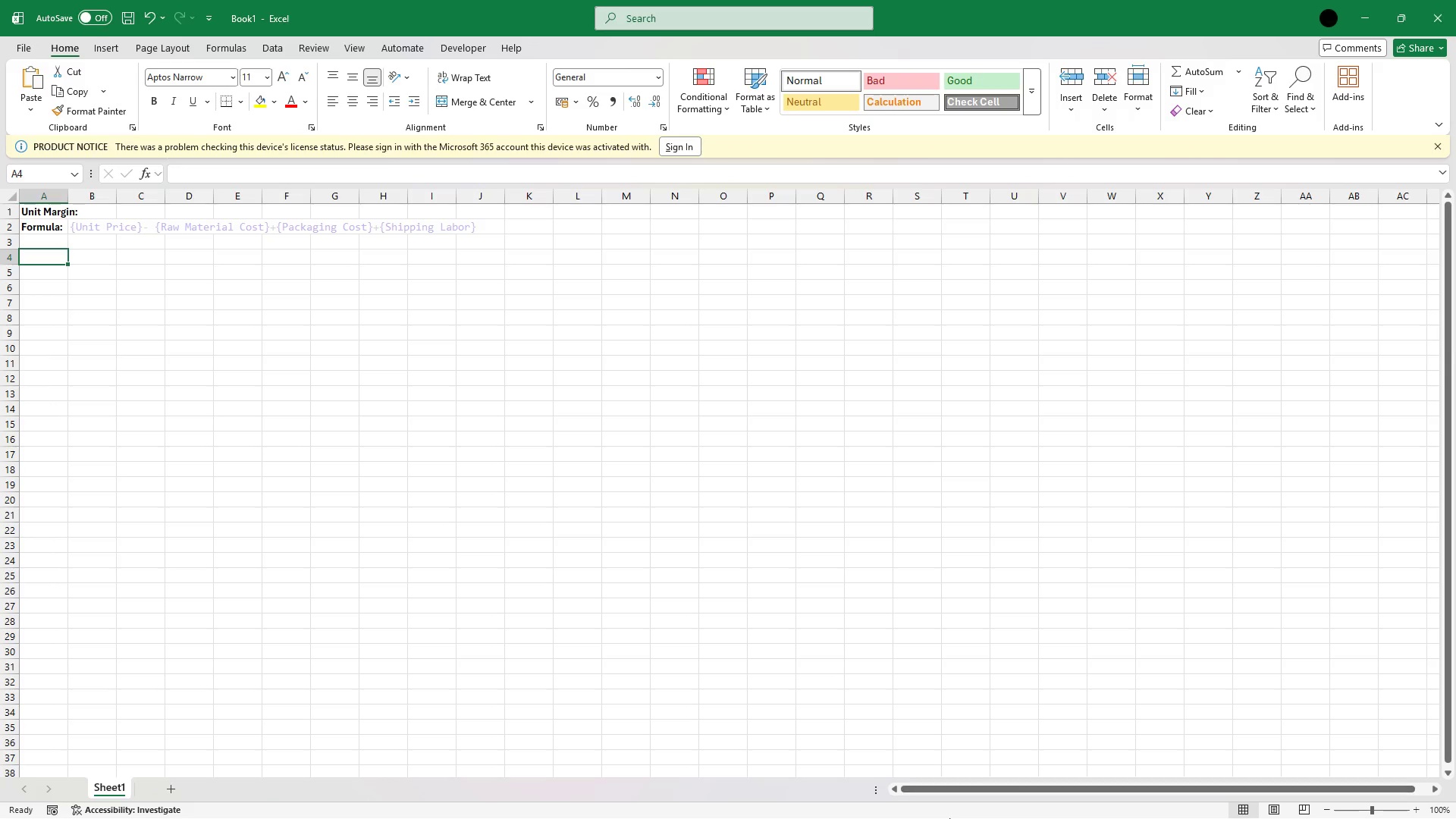 
wait(5.91)
 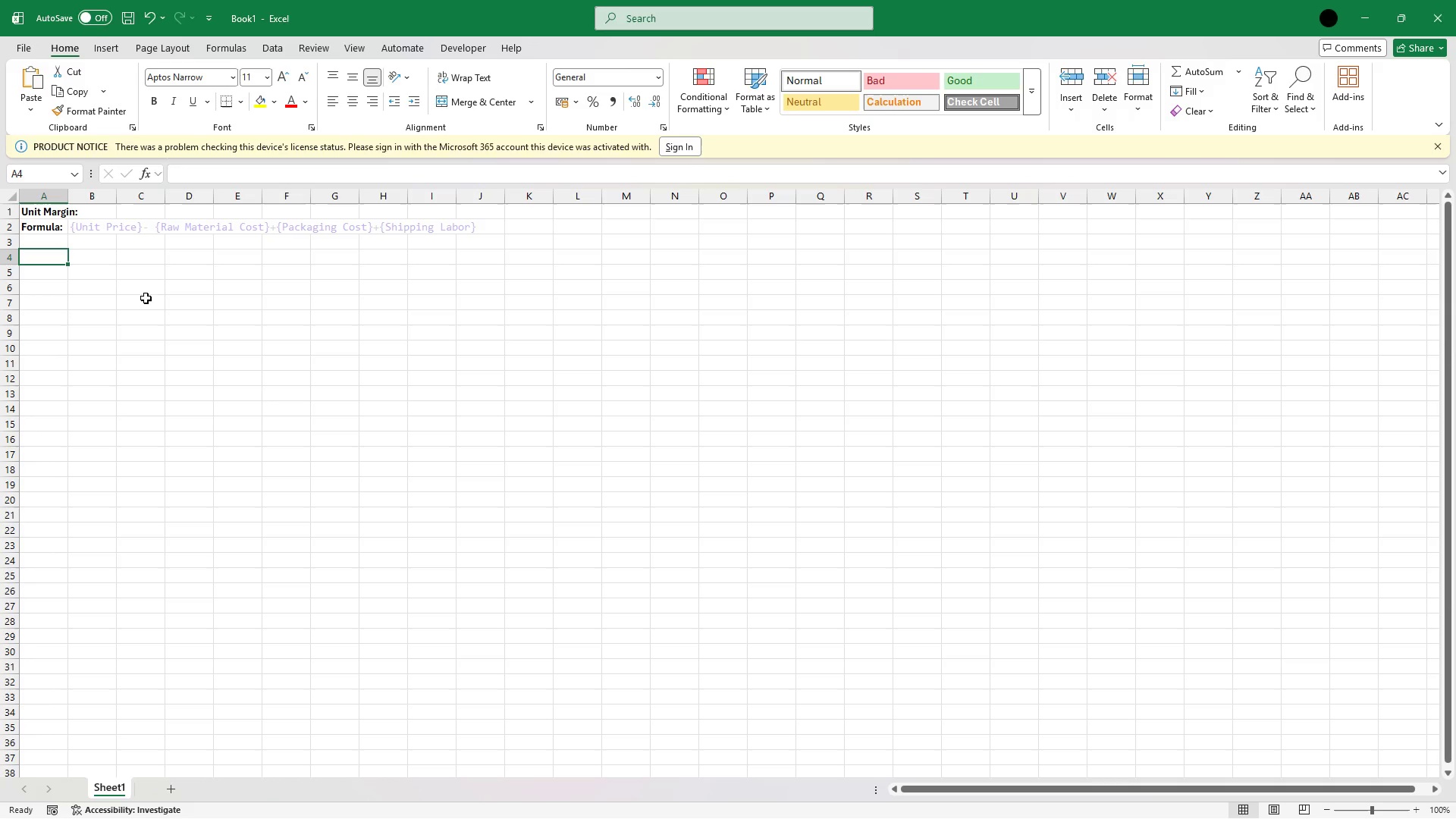 
left_click([980, 804])
 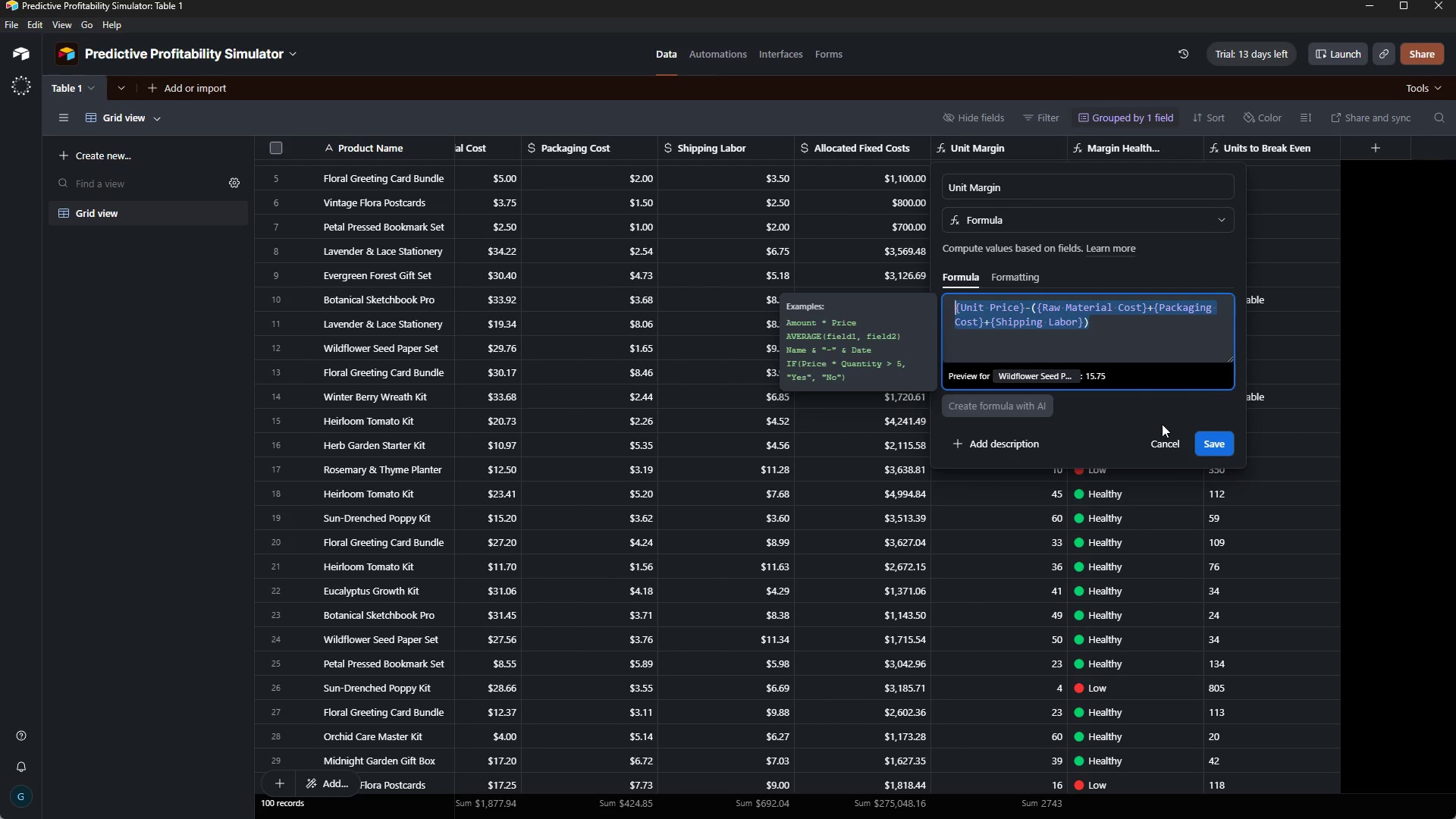 
left_click([1170, 453])
 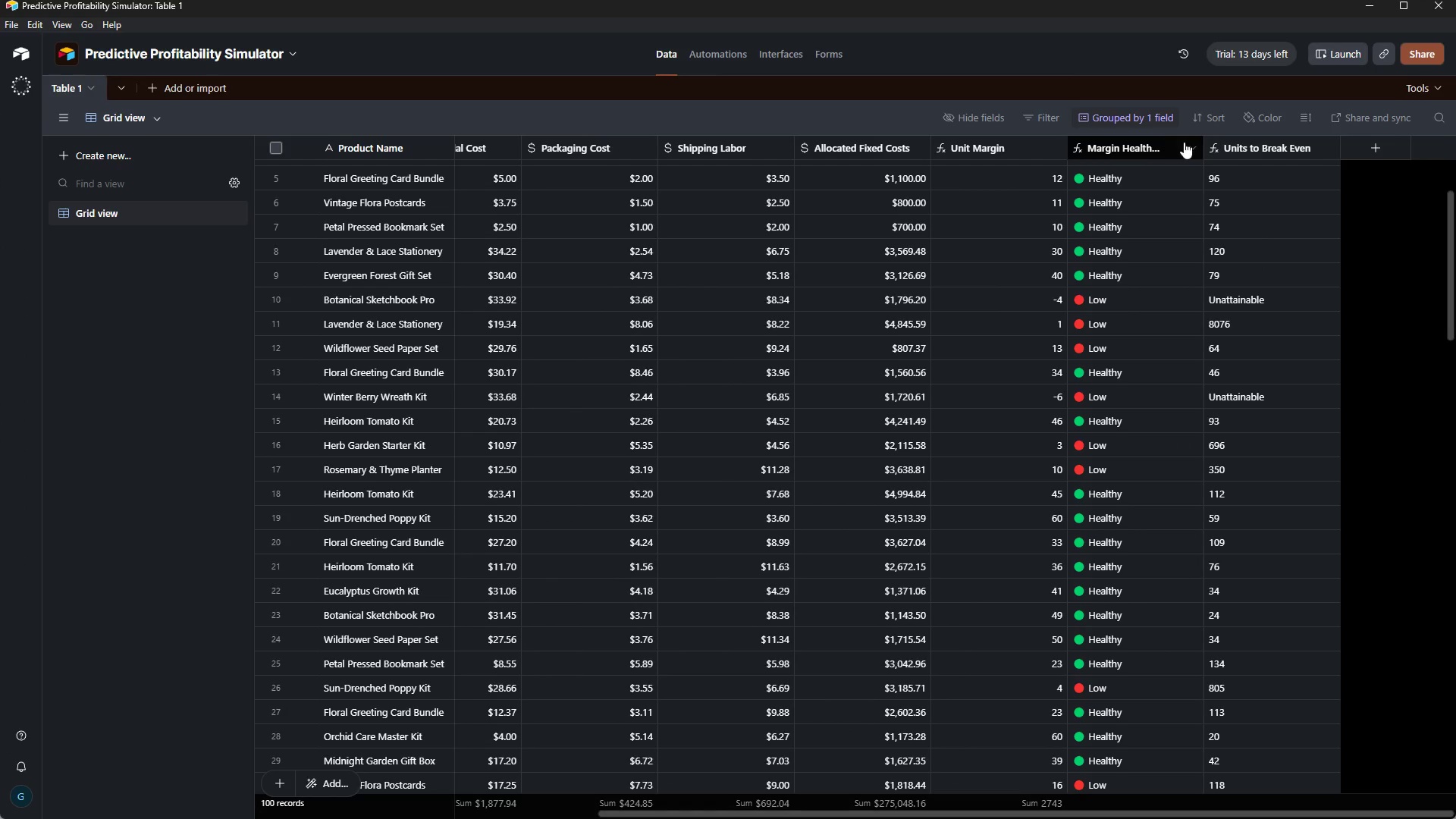 
left_click([1185, 142])
 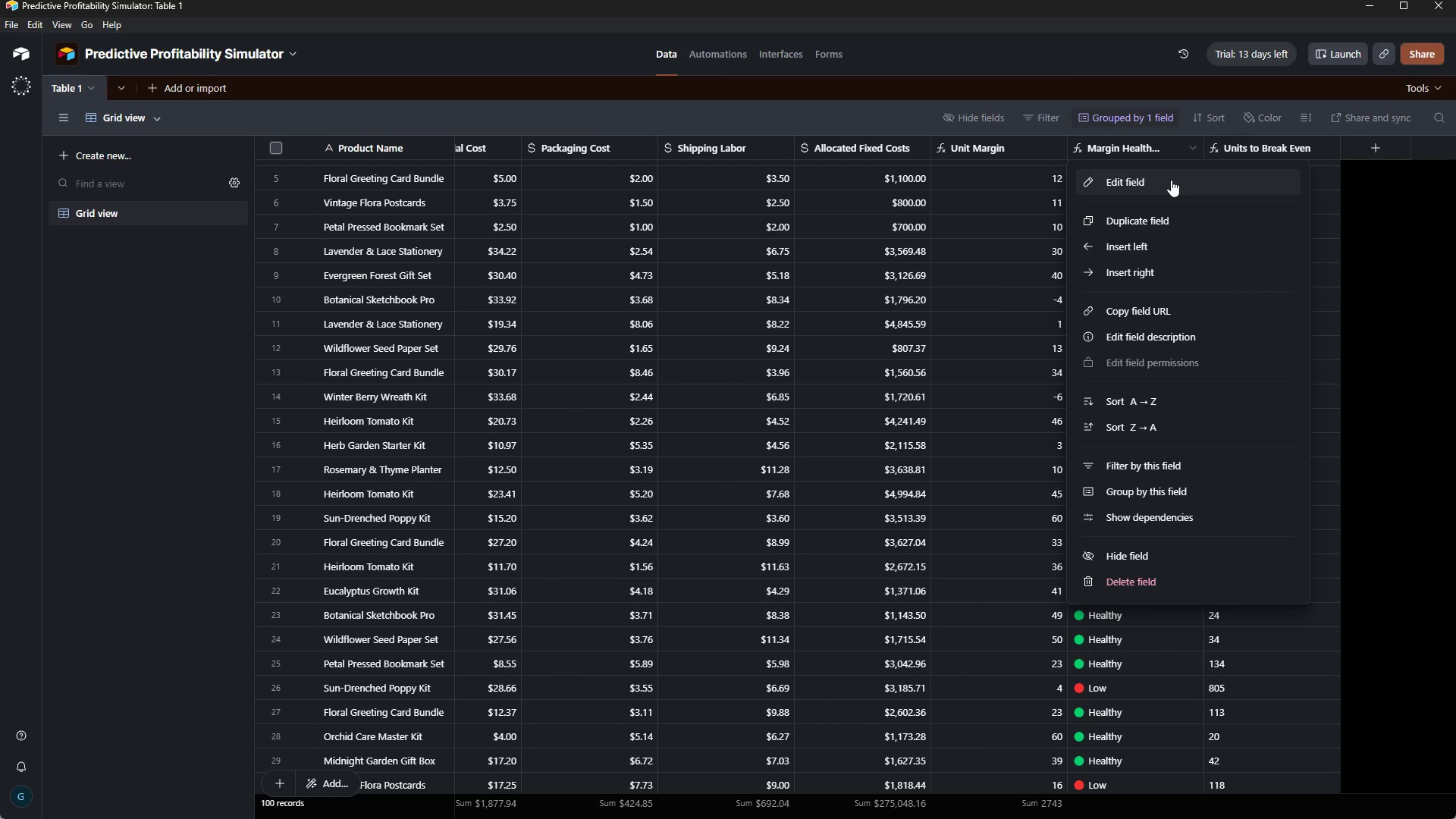 
left_click([1170, 180])
 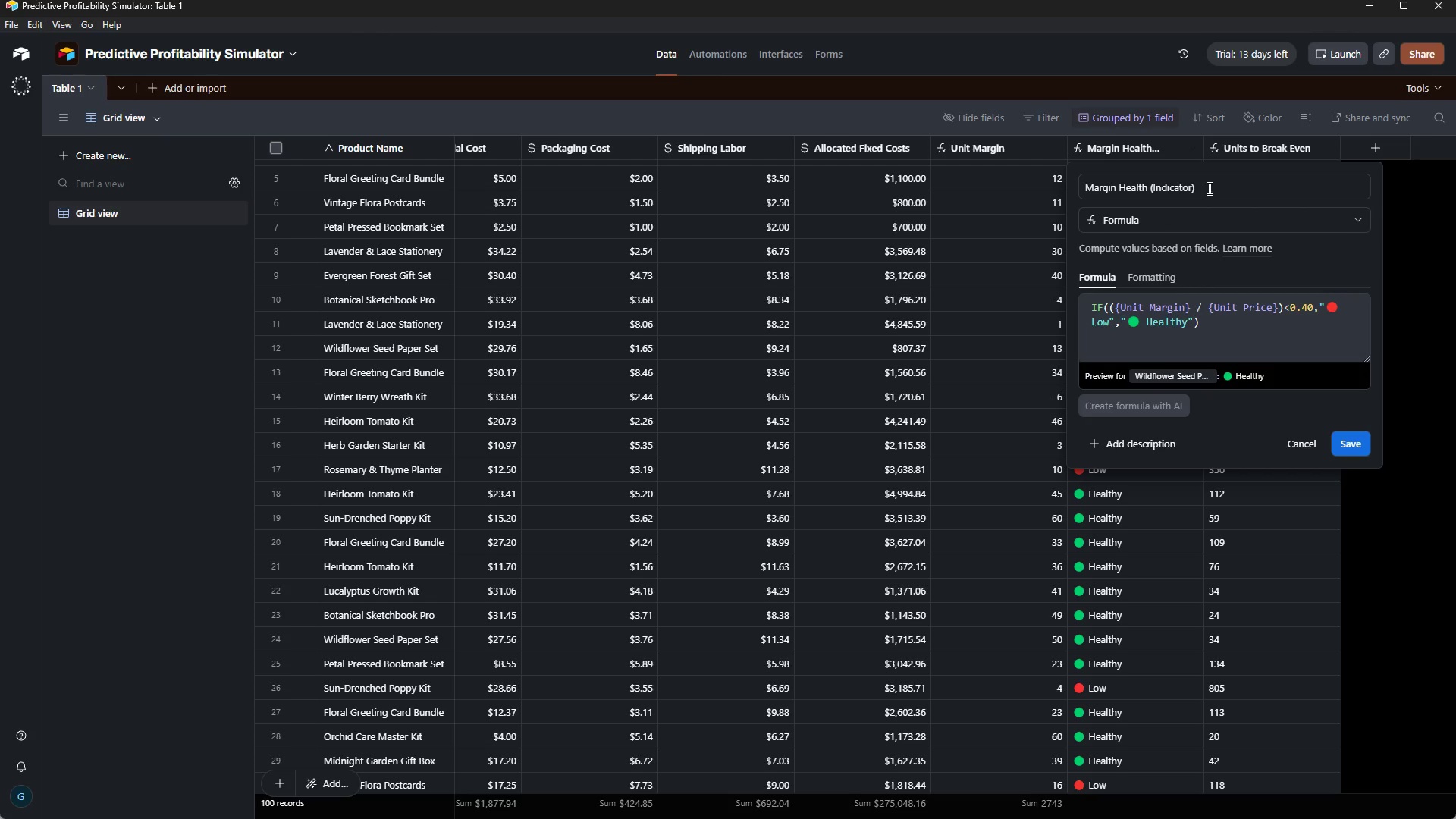 
left_click_drag(start_coordinate=[1208, 188], to_coordinate=[1080, 196])
 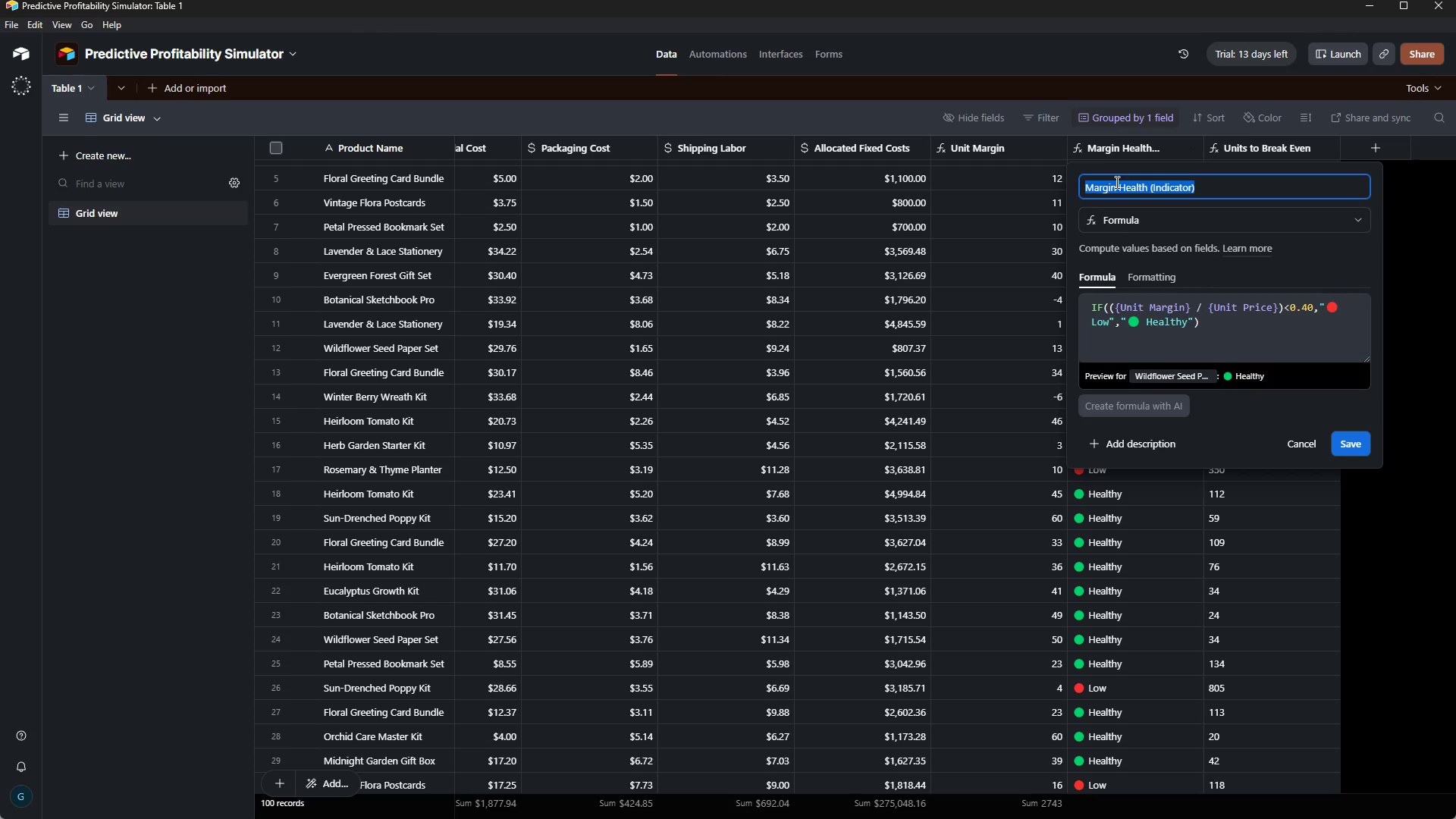 
right_click([1116, 182])
 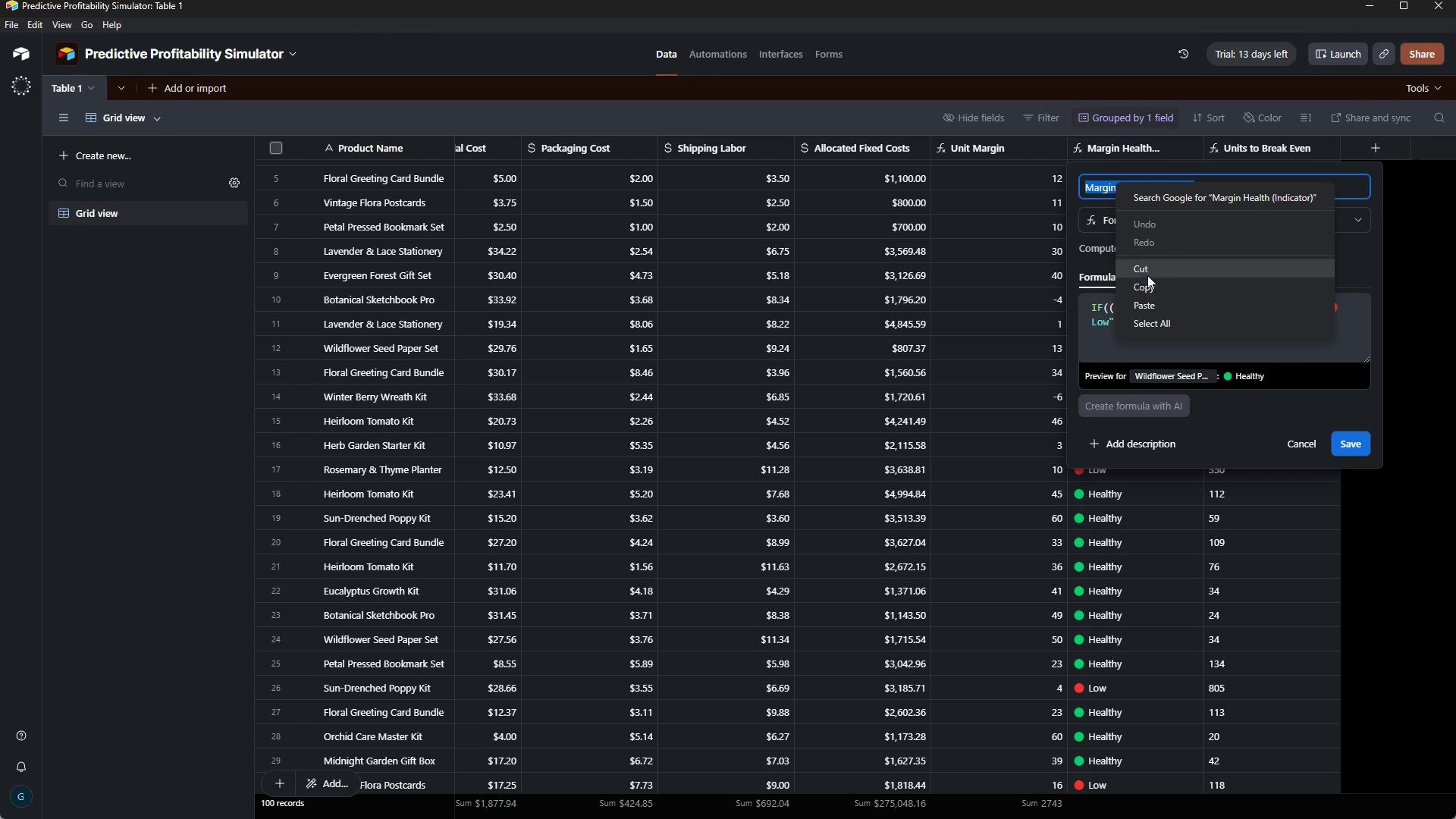 
left_click([1147, 281])
 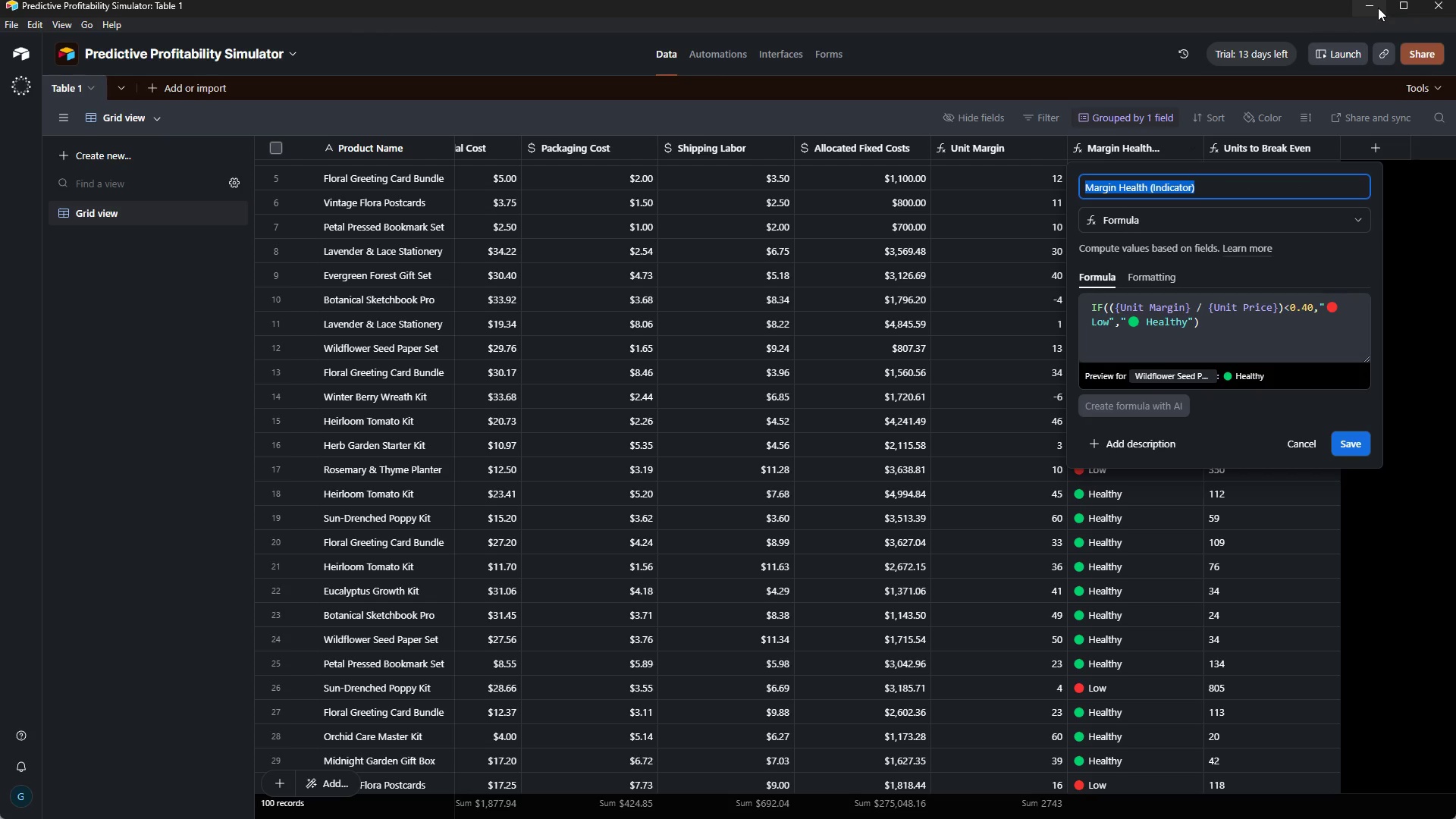 
left_click([1378, 8])
 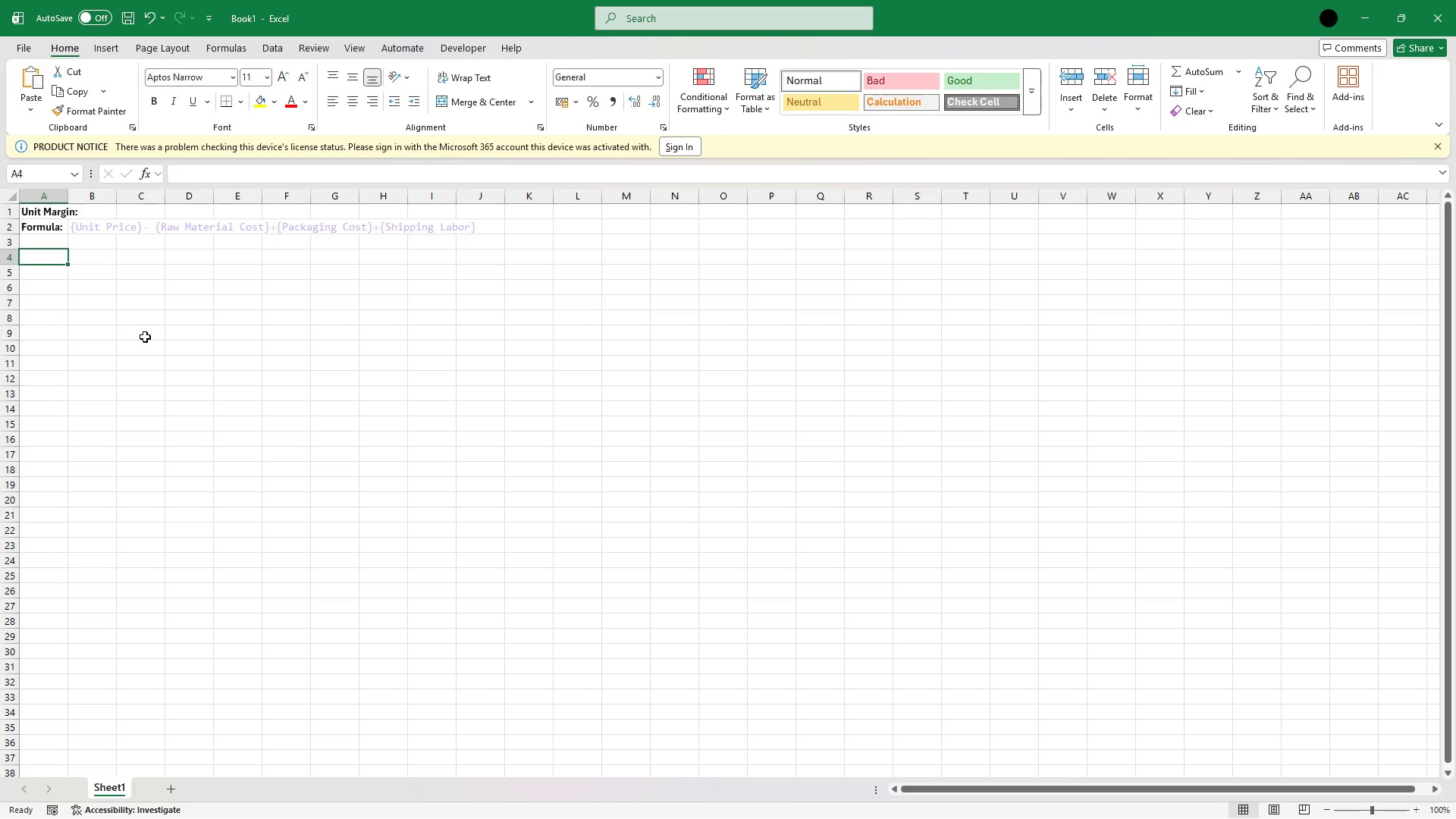 
key(Control+V)
 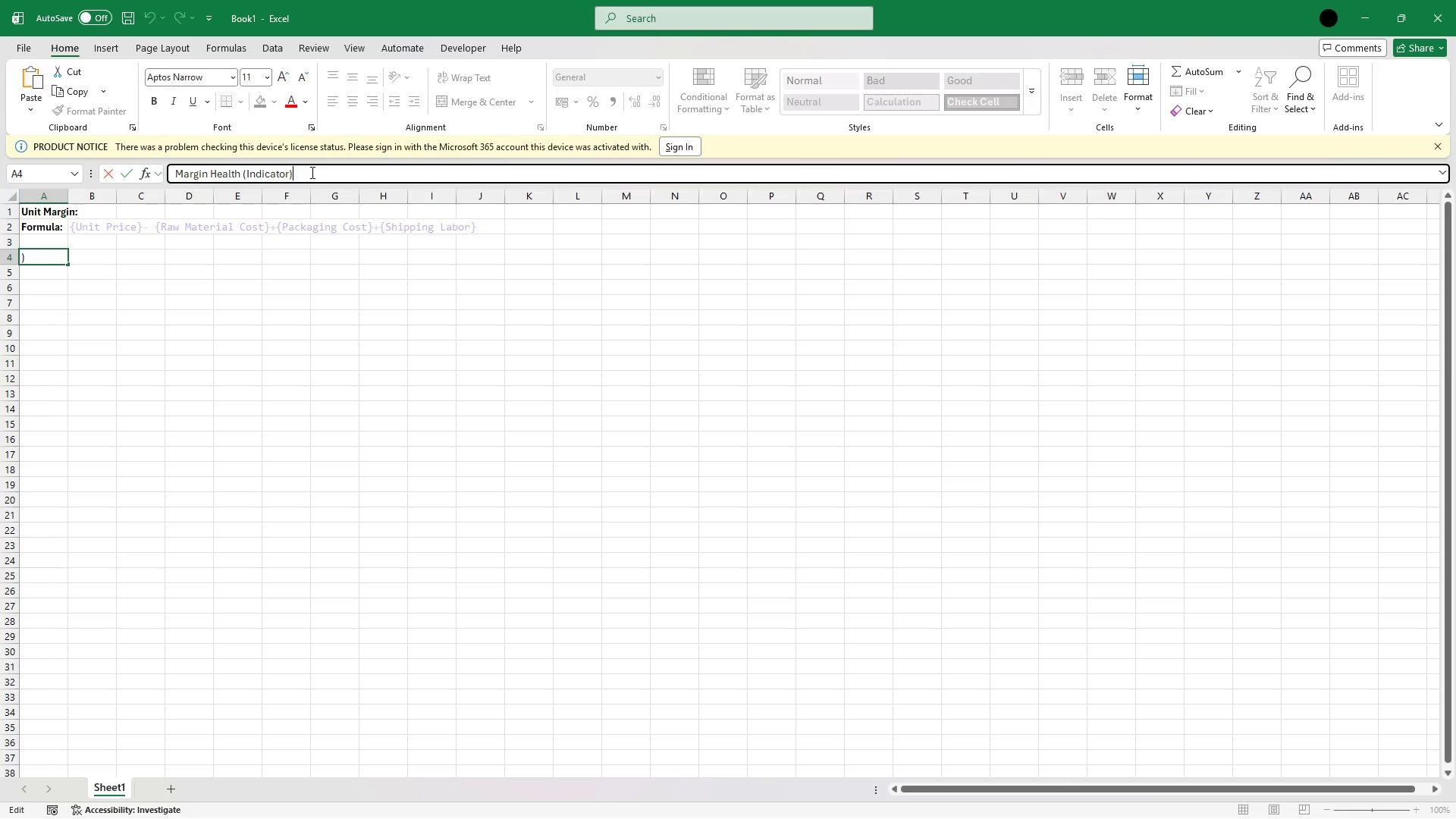 
key(Shift+Semicolon)
 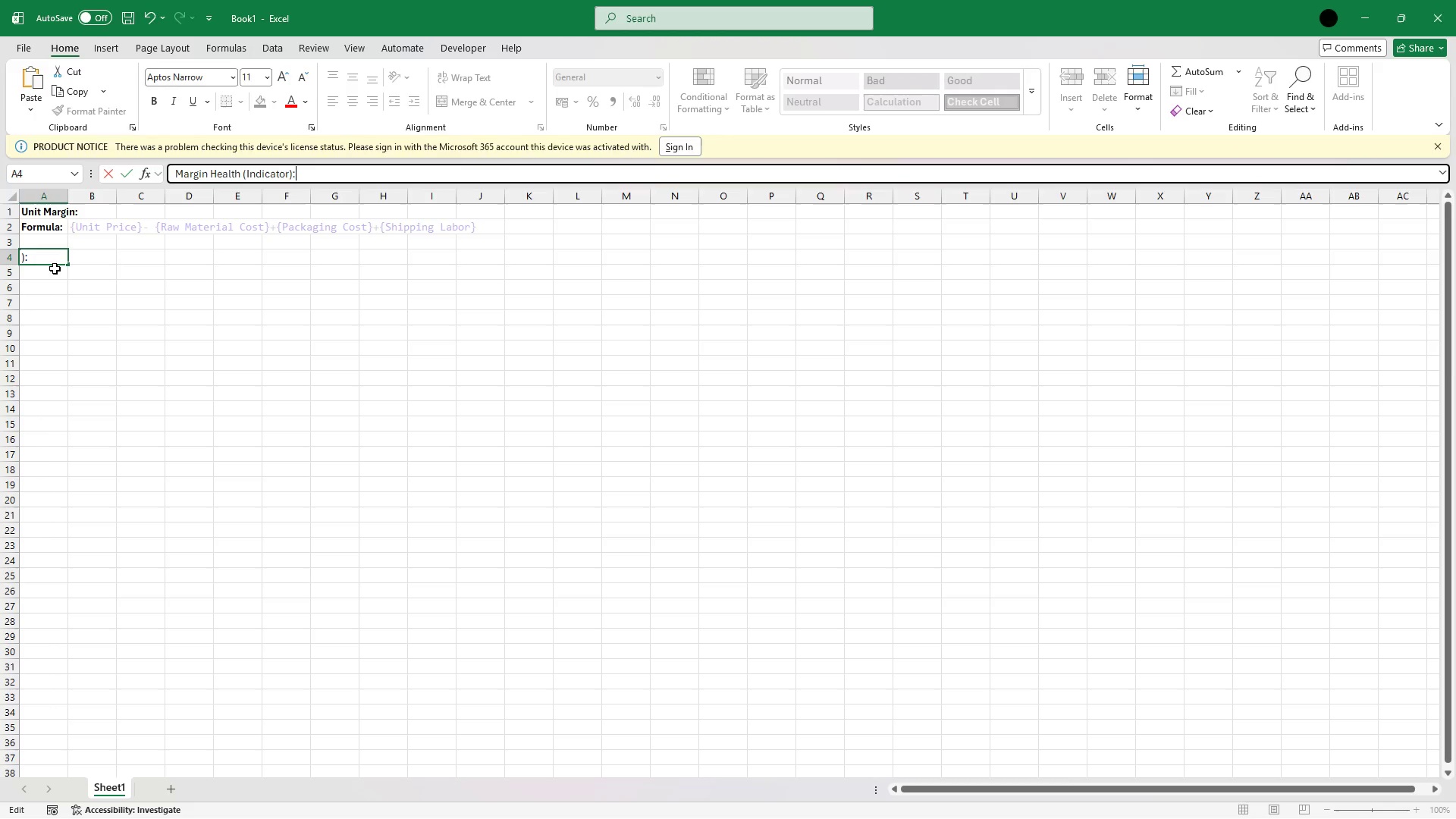 
left_click([54, 271])
 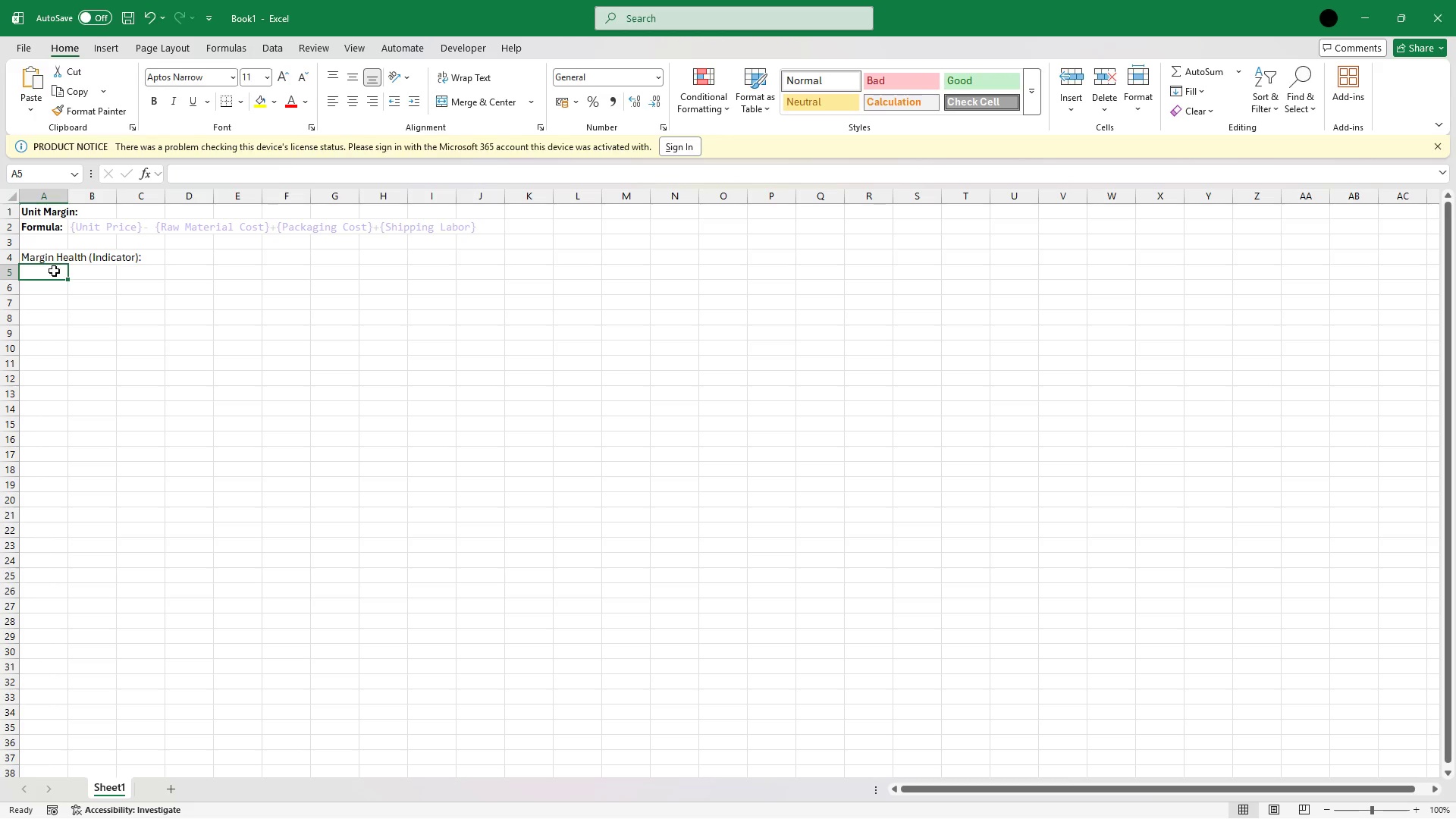 
type(Formula:)
 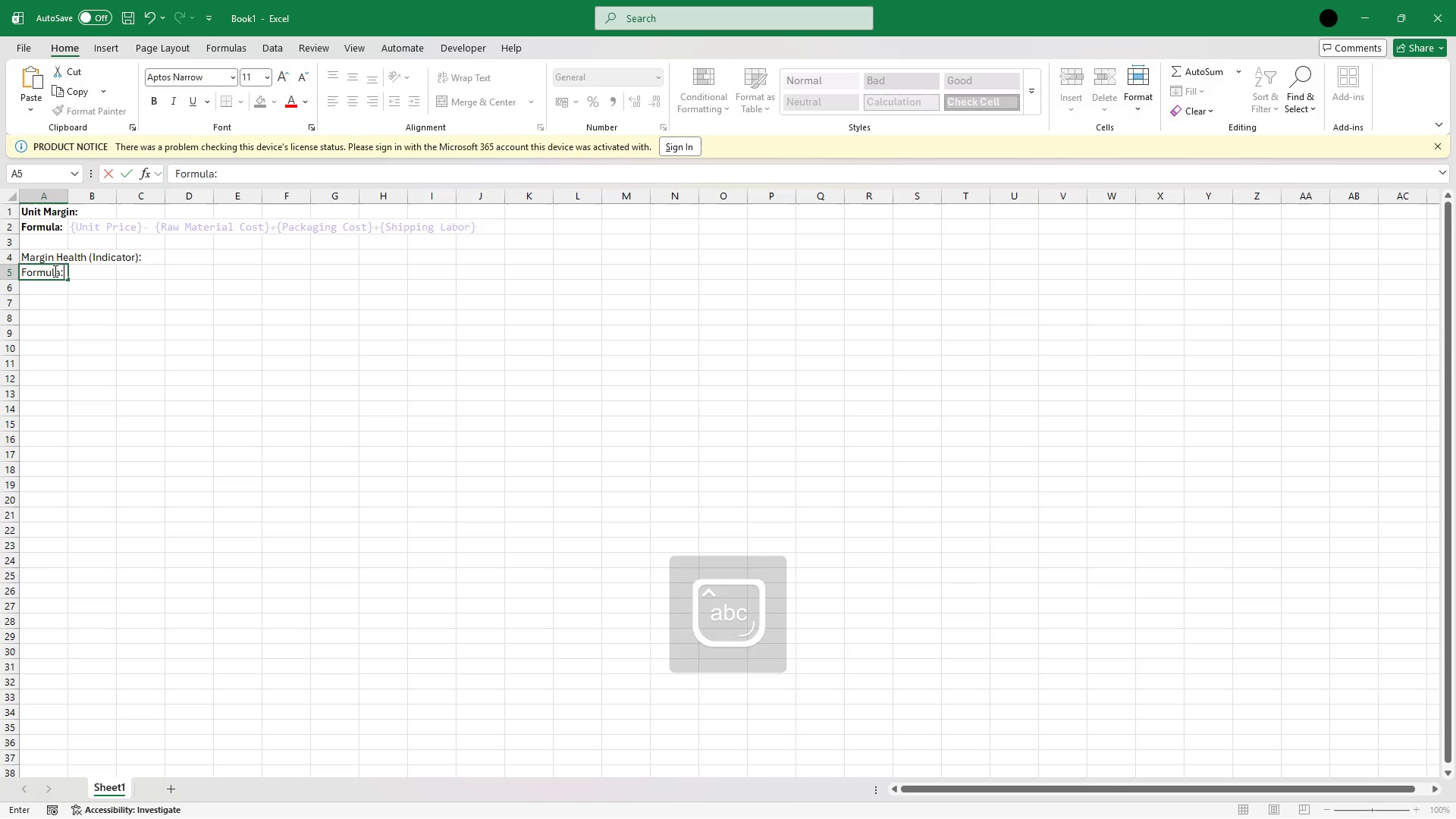 
key(ArrowRight)
 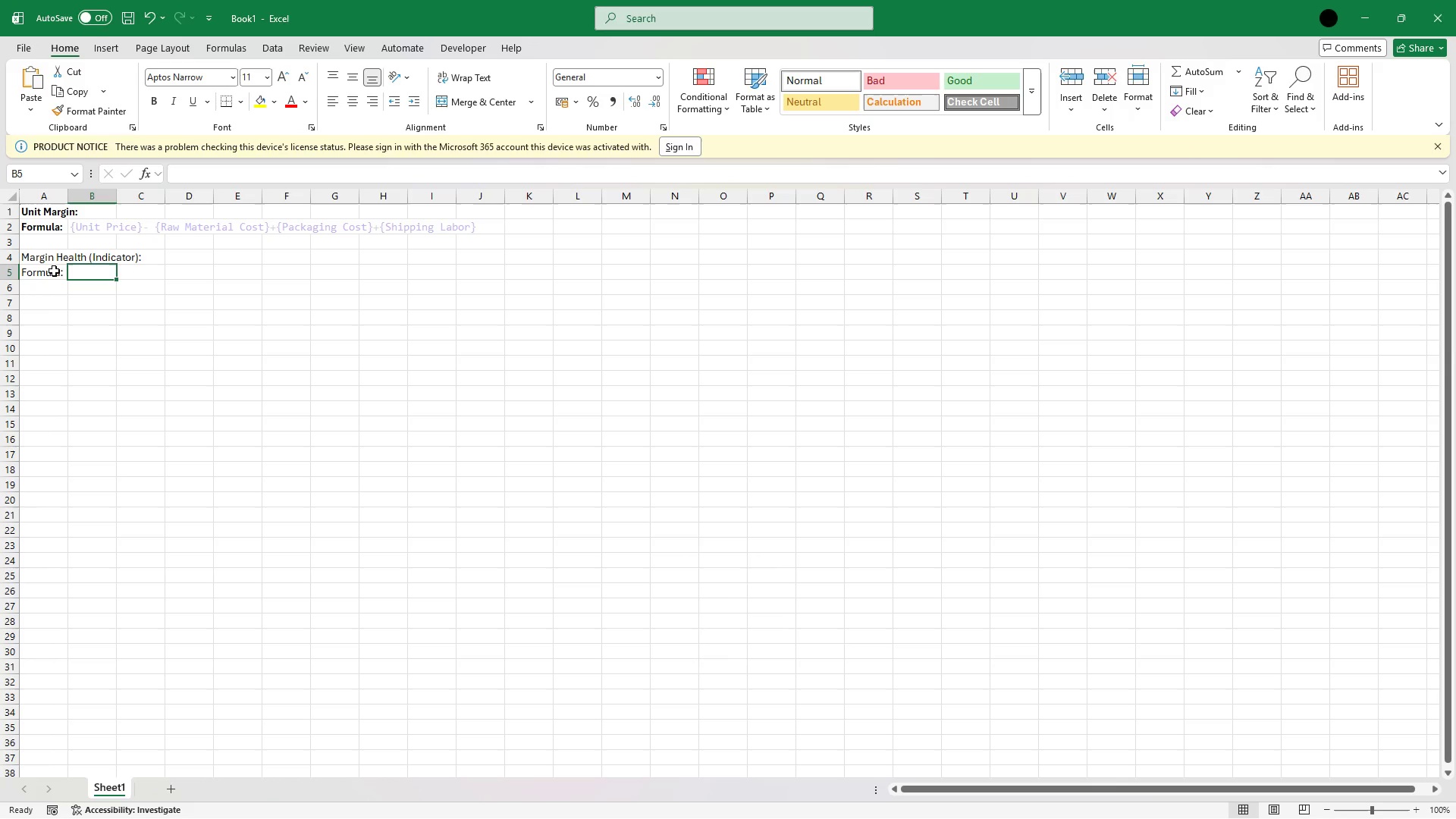 
key(Control+V)
 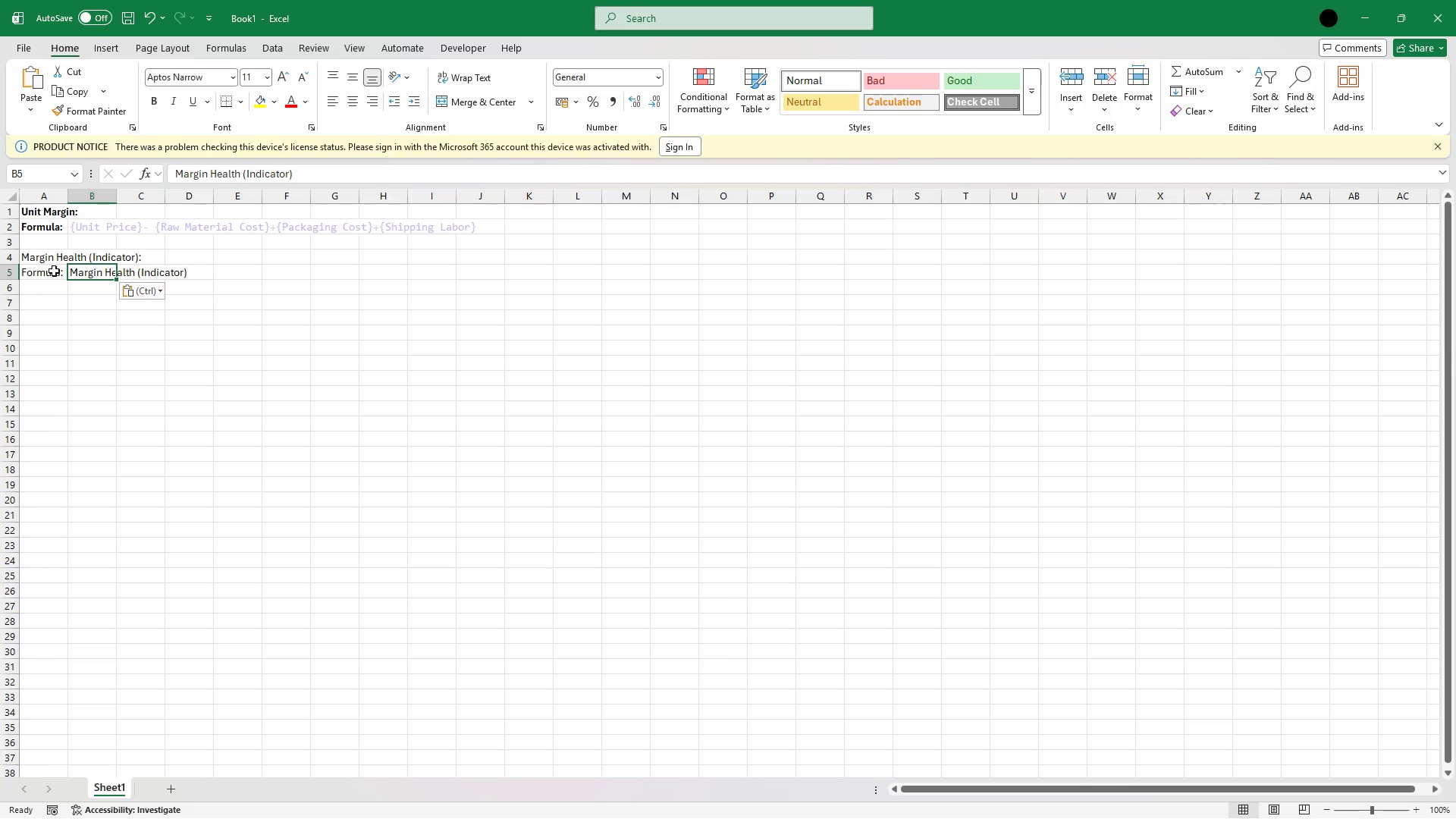 
key(Backspace)
 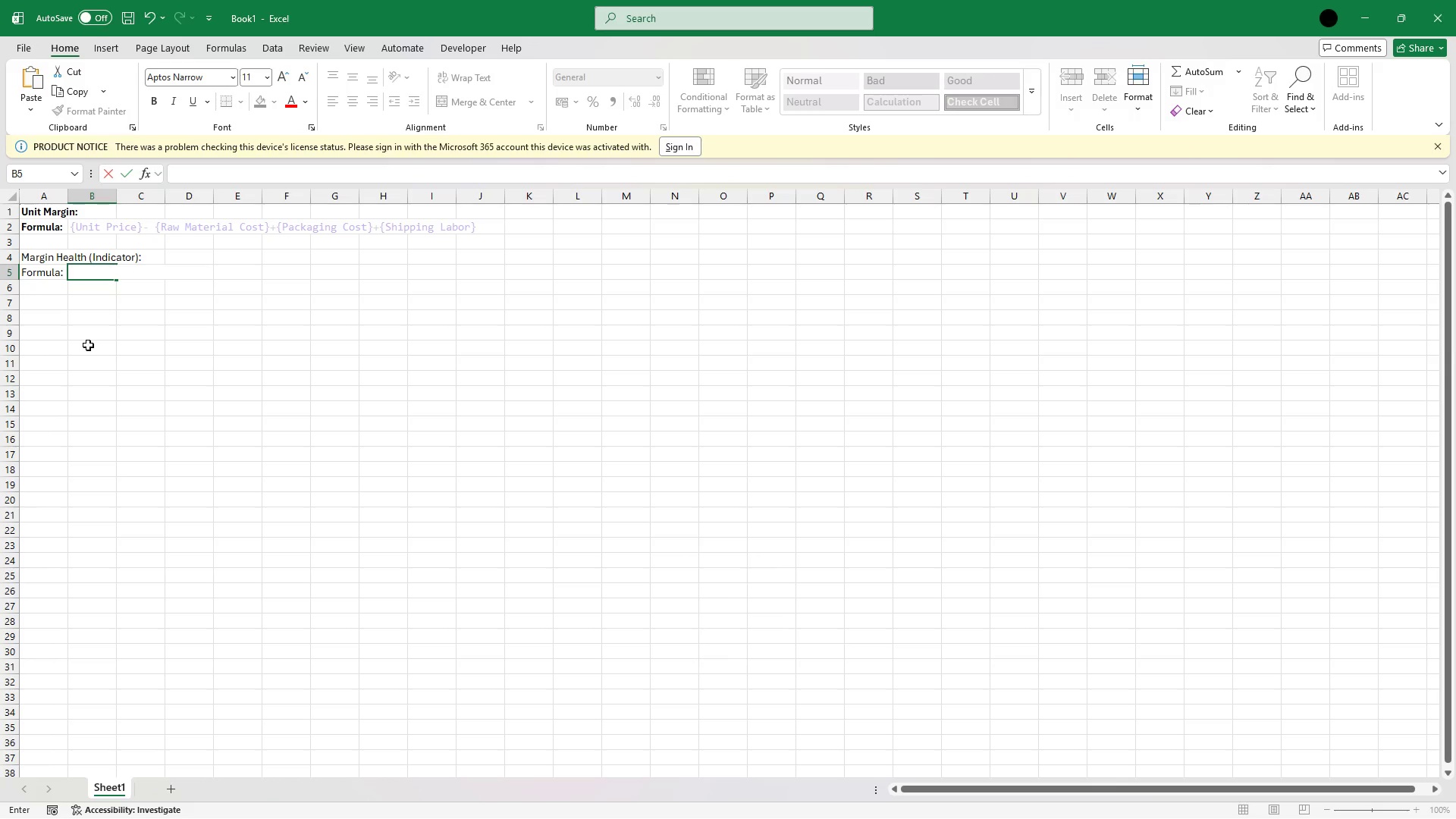 
double_click([99, 275])
 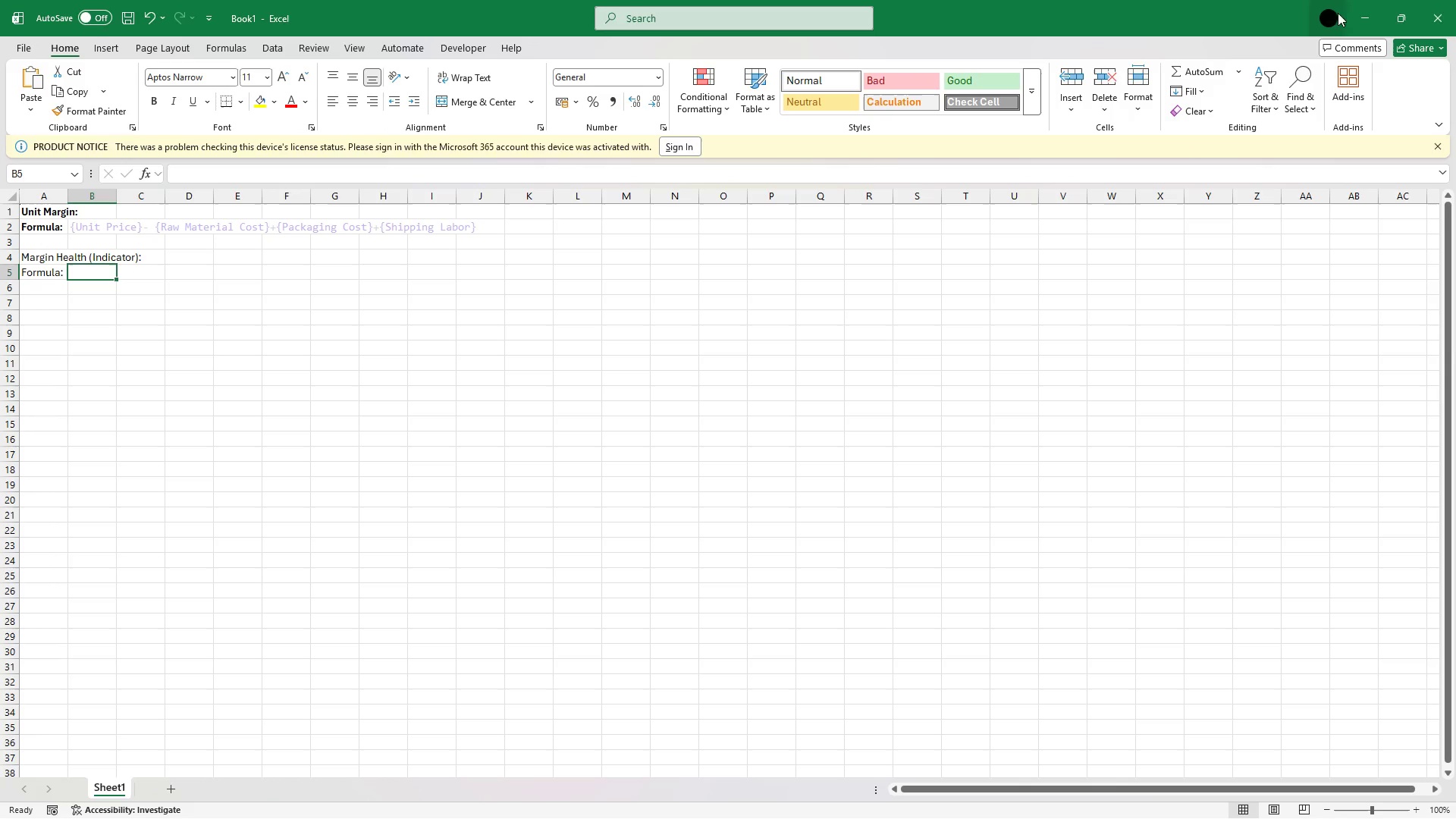 
left_click([1377, 7])
 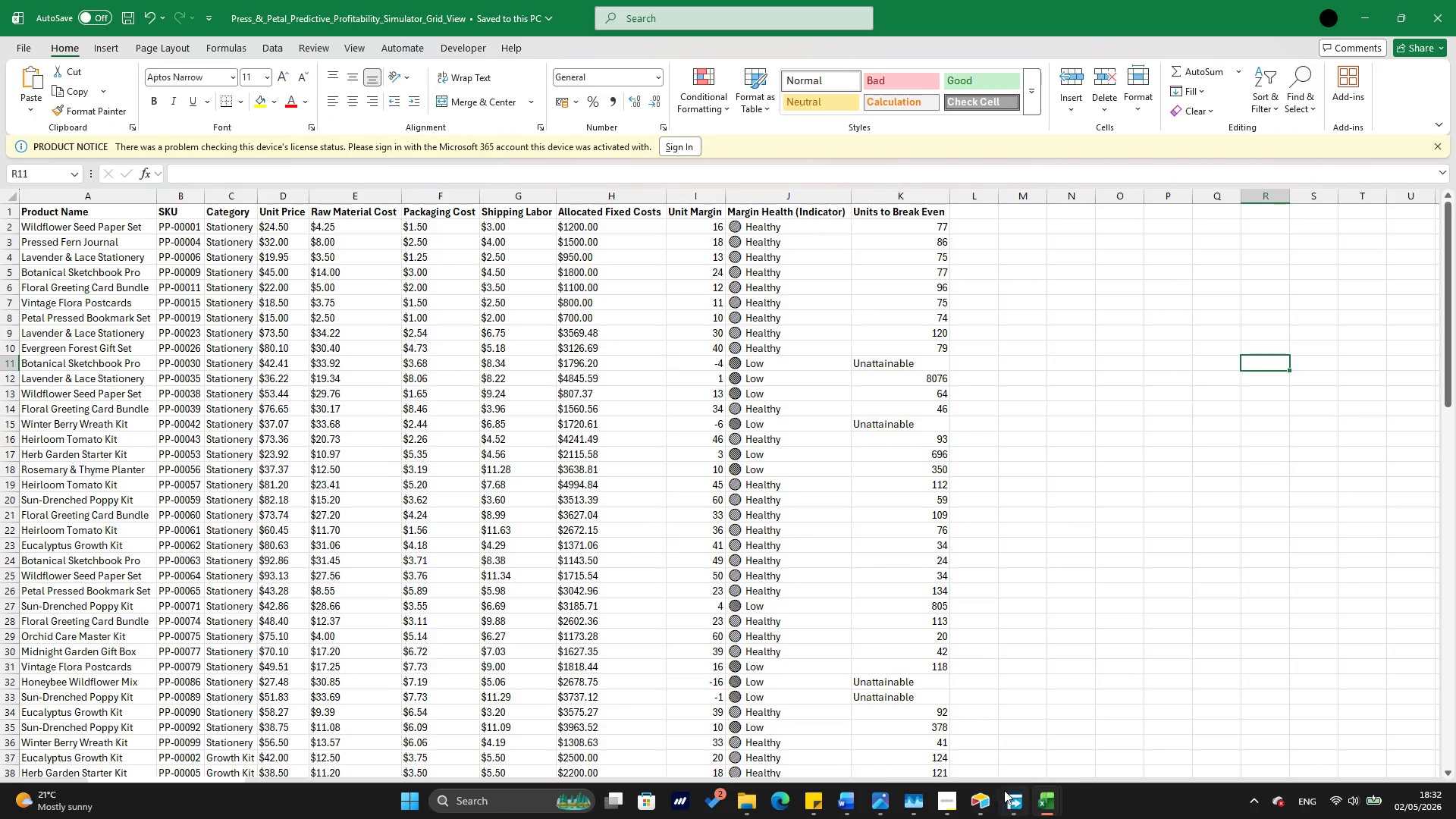 
left_click([983, 807])
 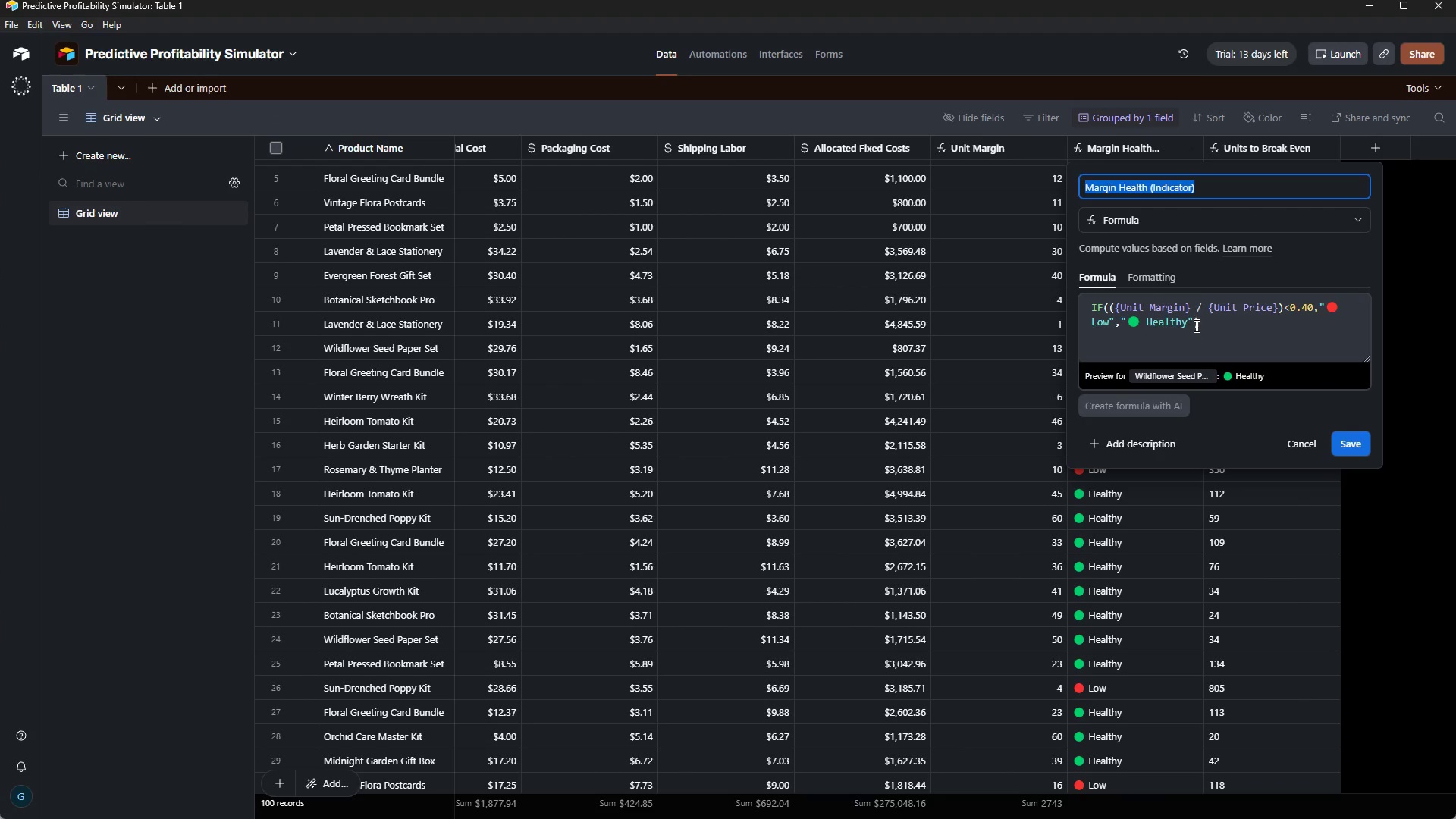 
double_click([1195, 306])
 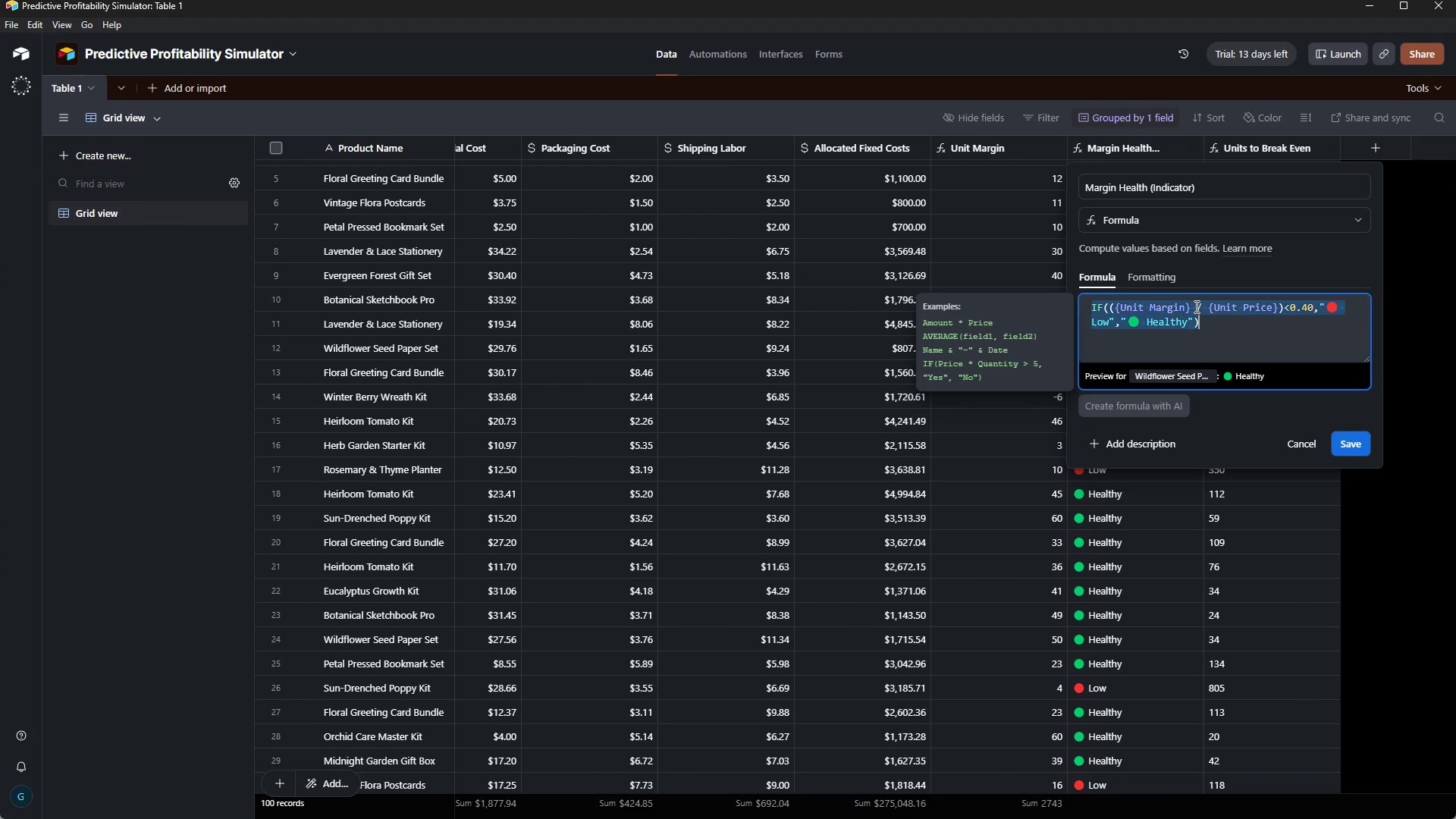 
triple_click([1195, 306])
 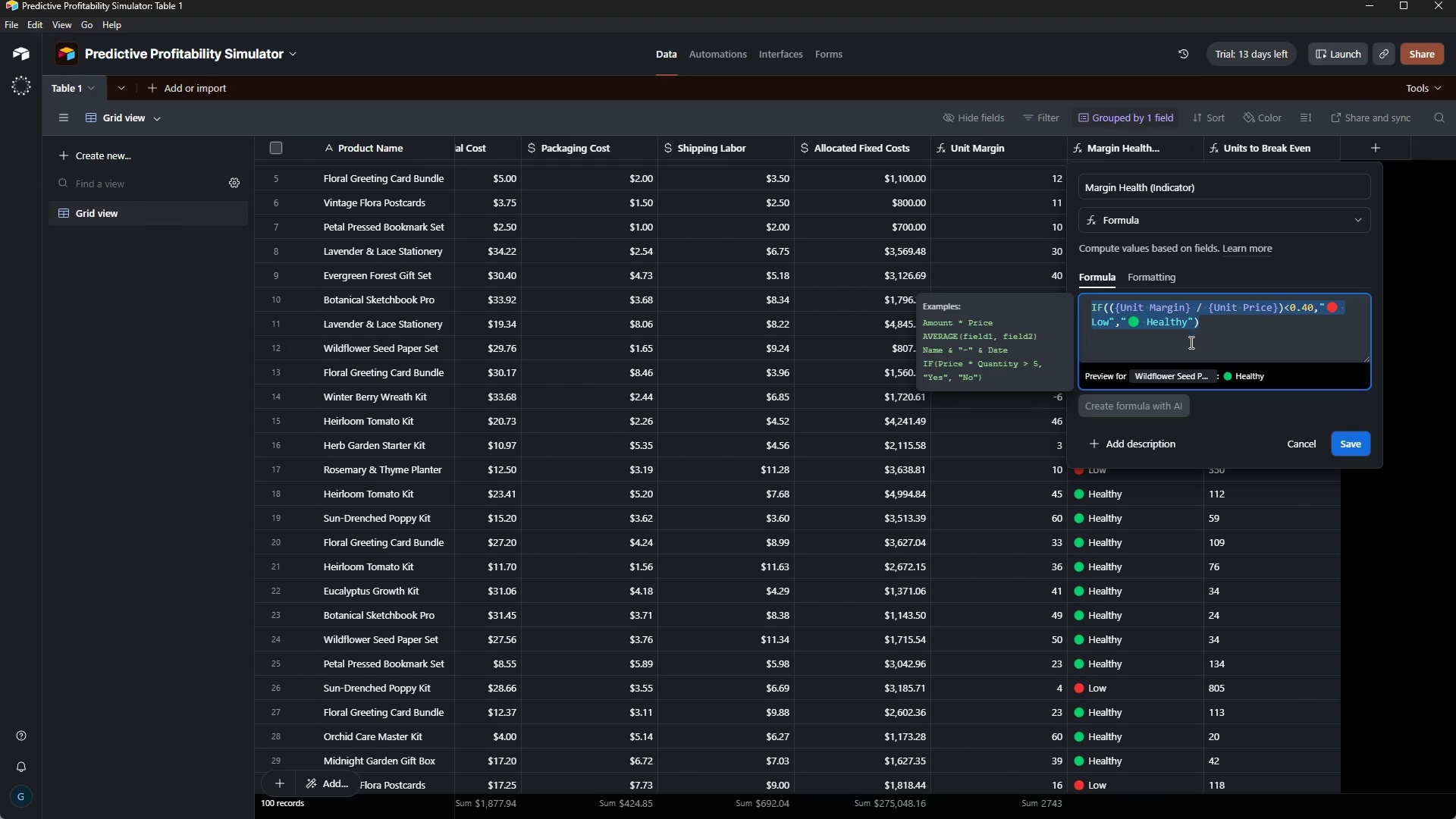 
key(Control+C)
 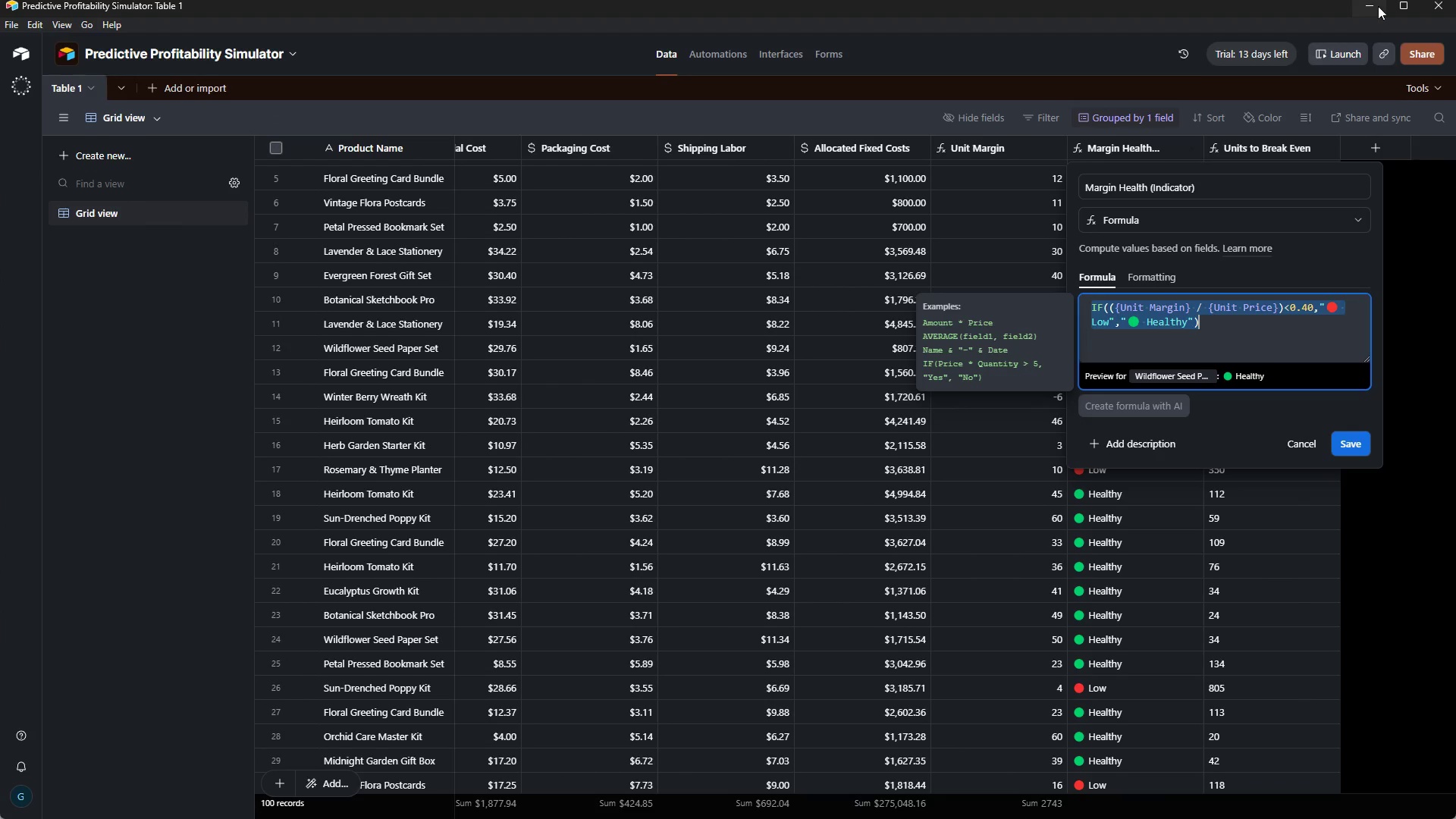 
left_click_drag(start_coordinate=[1381, 0], to_coordinate=[1105, 740])
 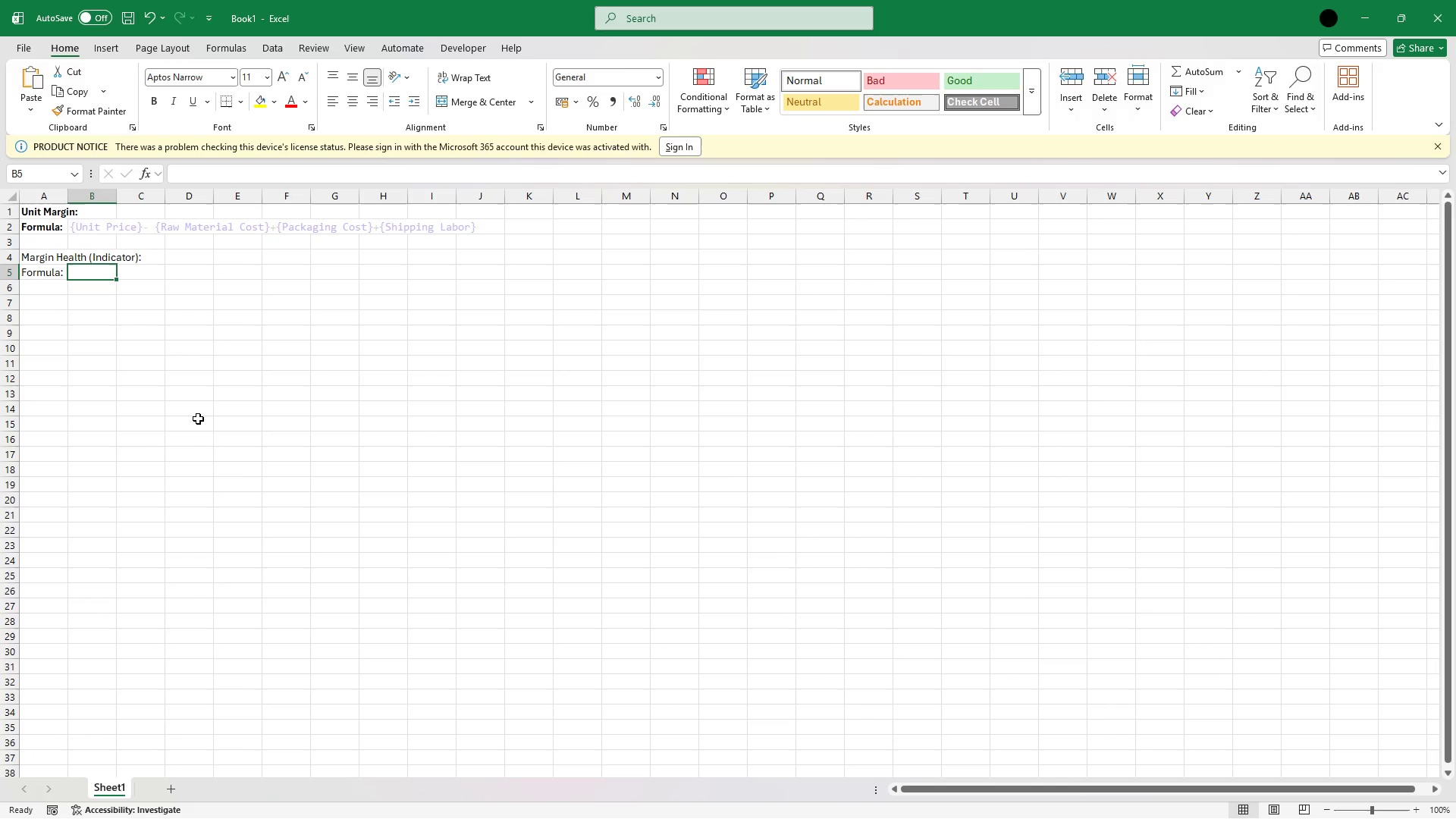 
key(Control+V)
 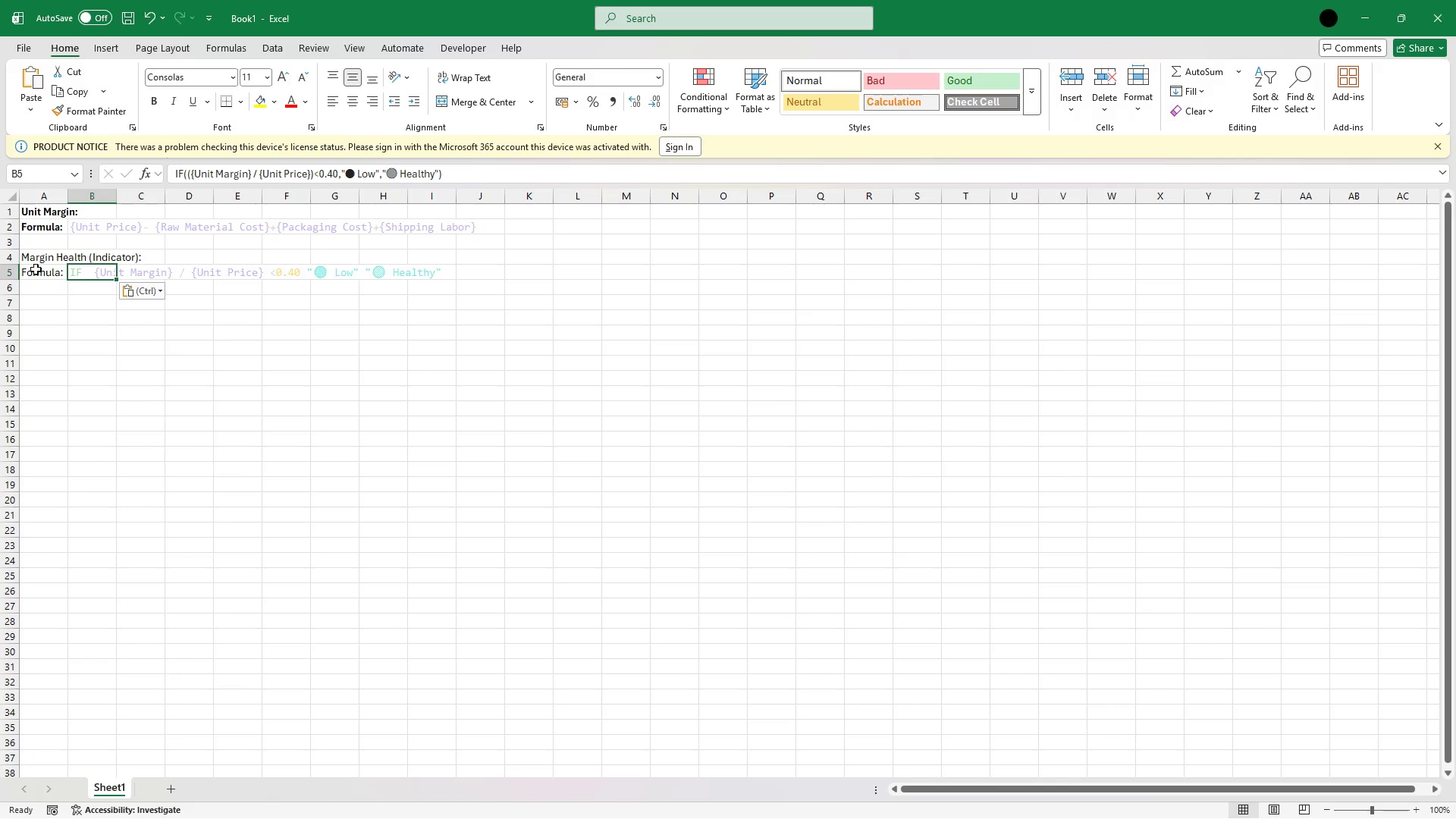 
left_click([30, 270])
 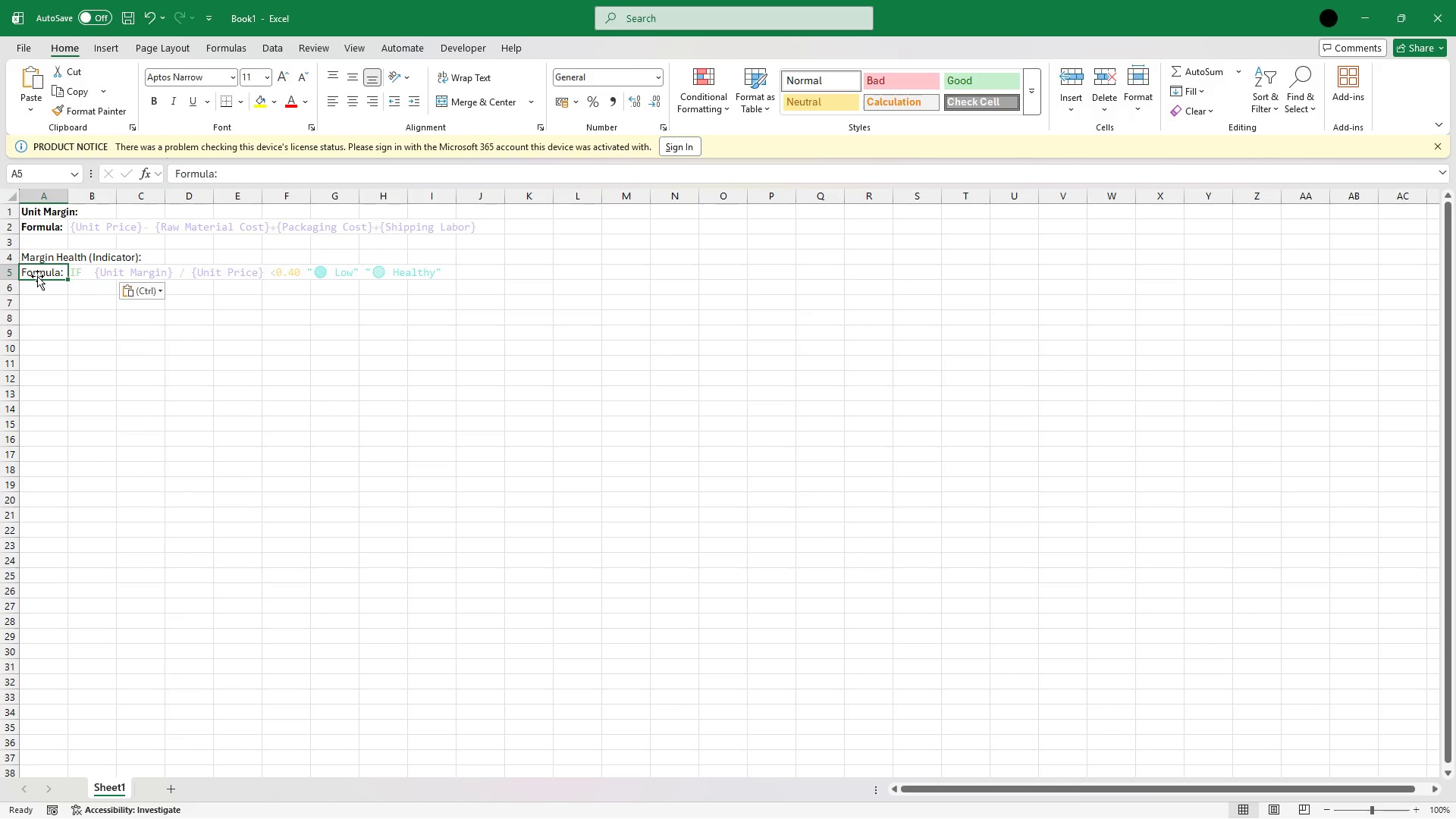 
key(Shift+ArrowUp)
 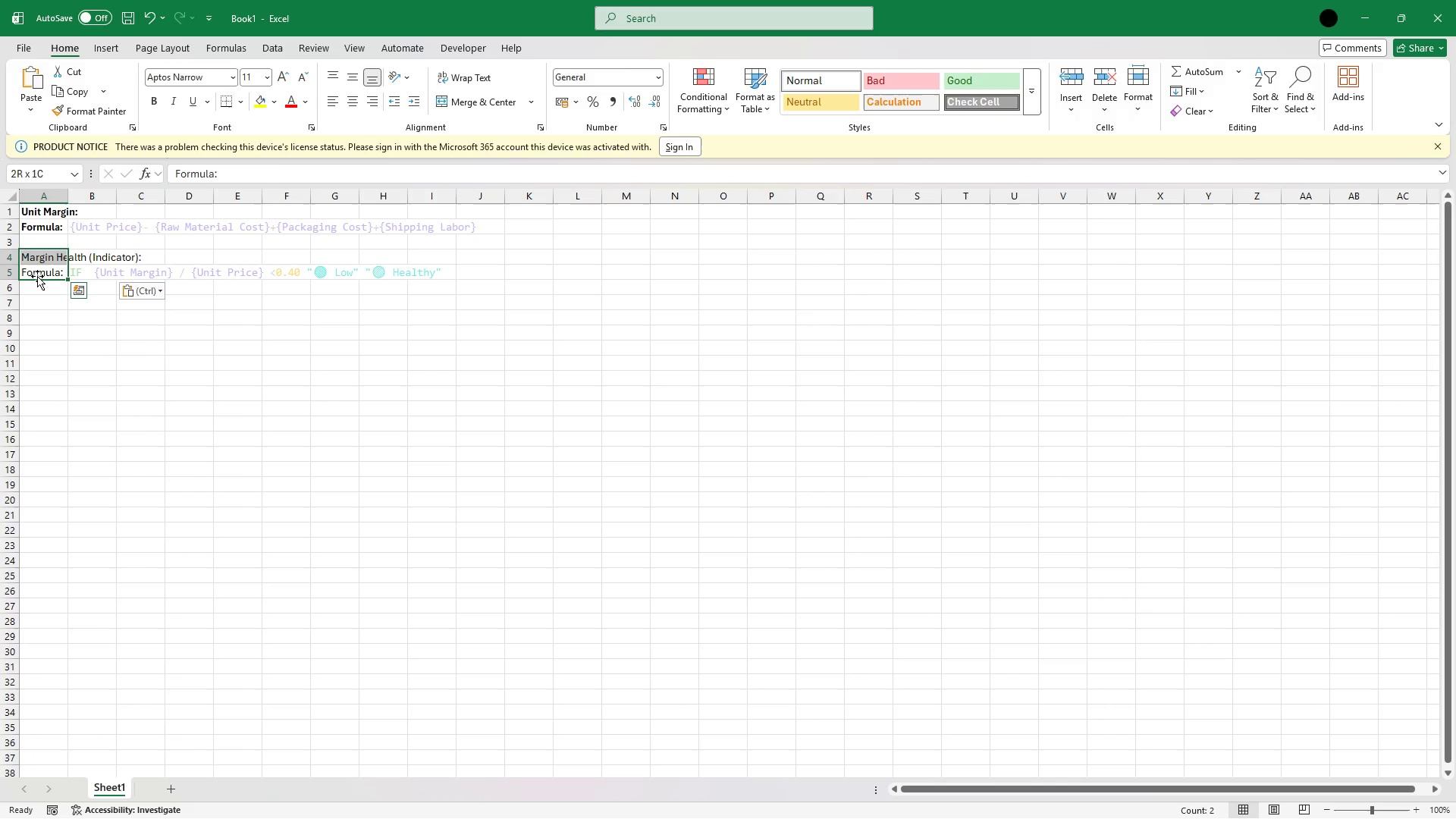 
key(Control+B)
 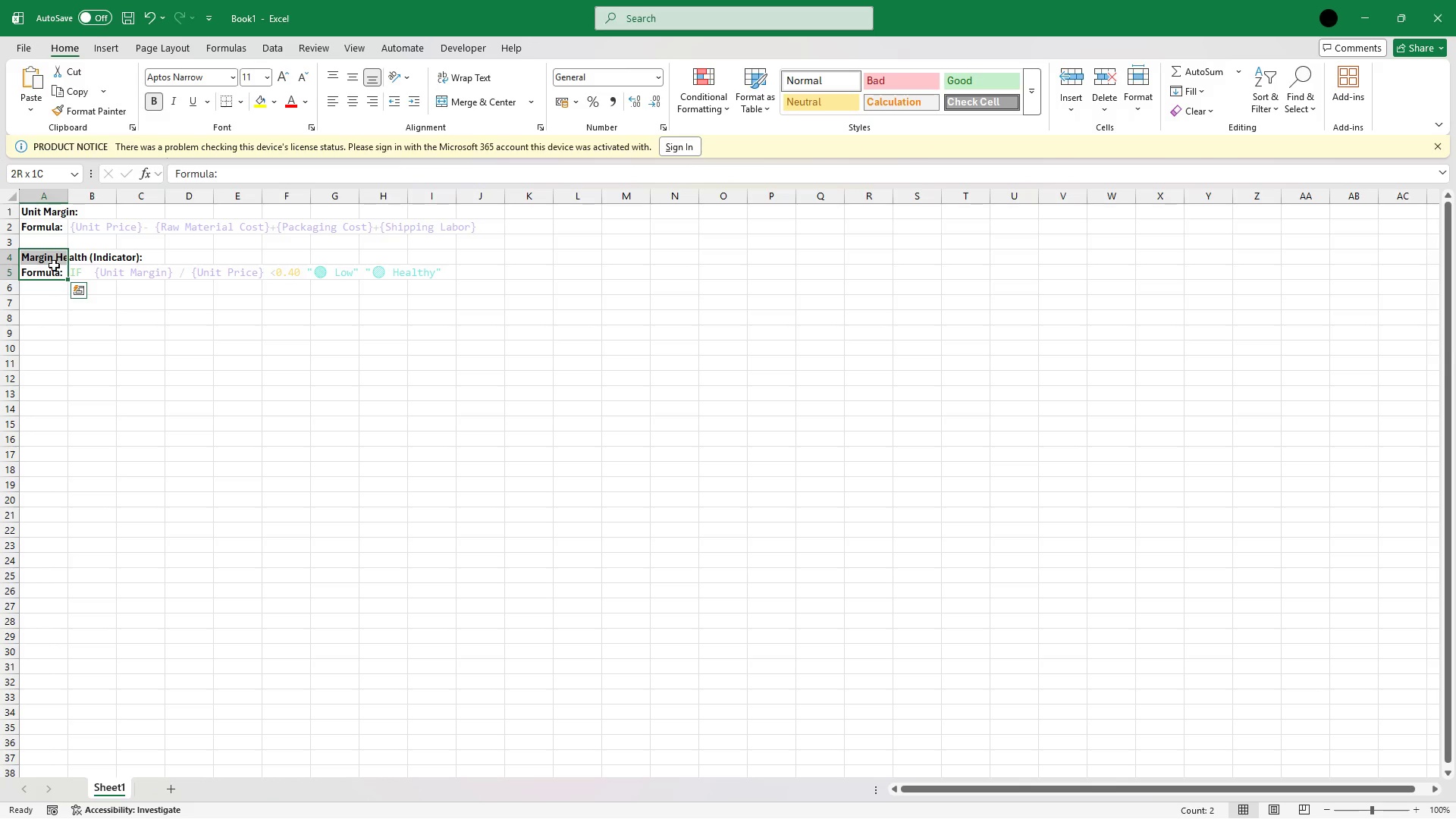 
left_click([42, 287])
 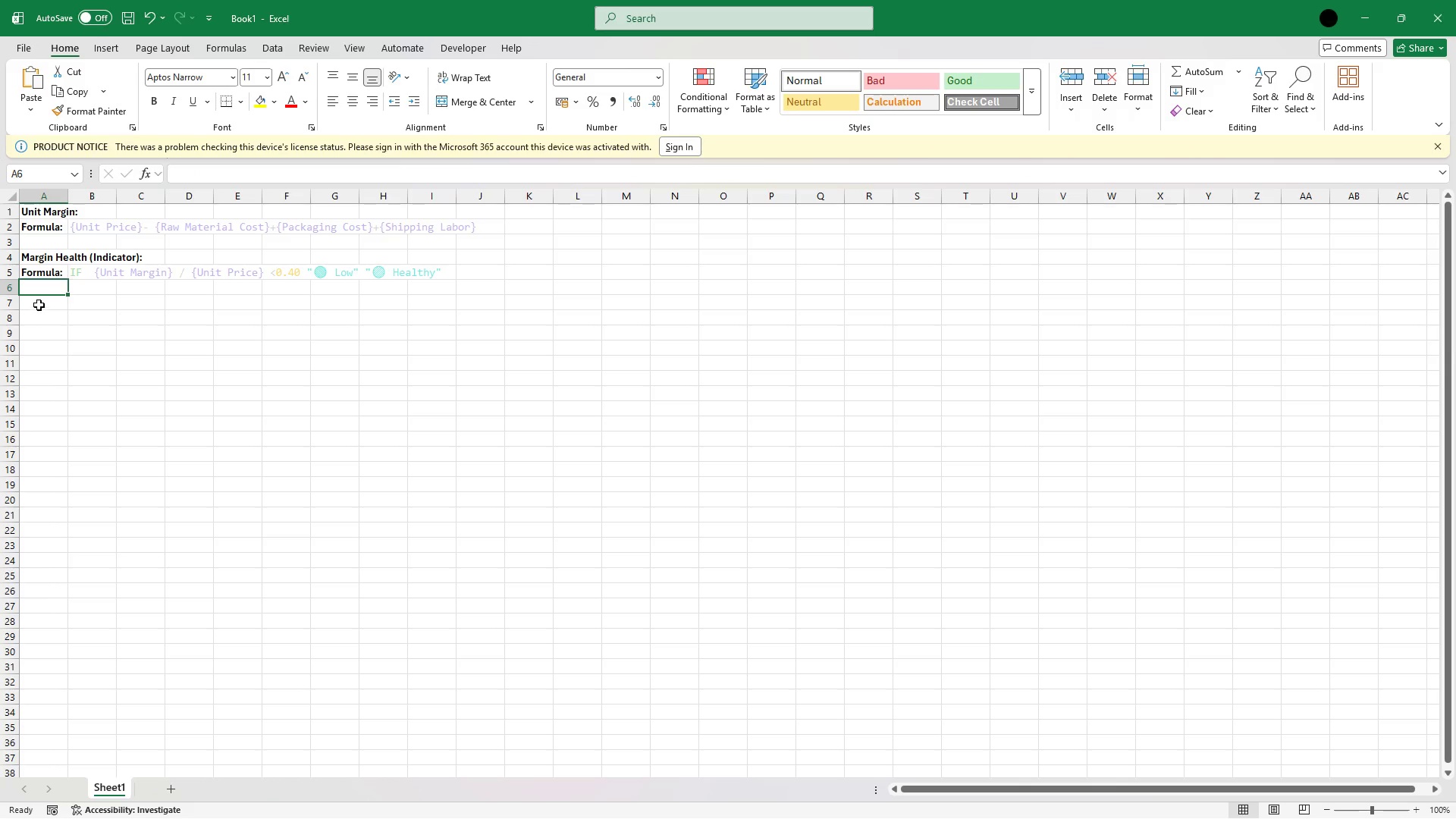 
left_click([39, 305])
 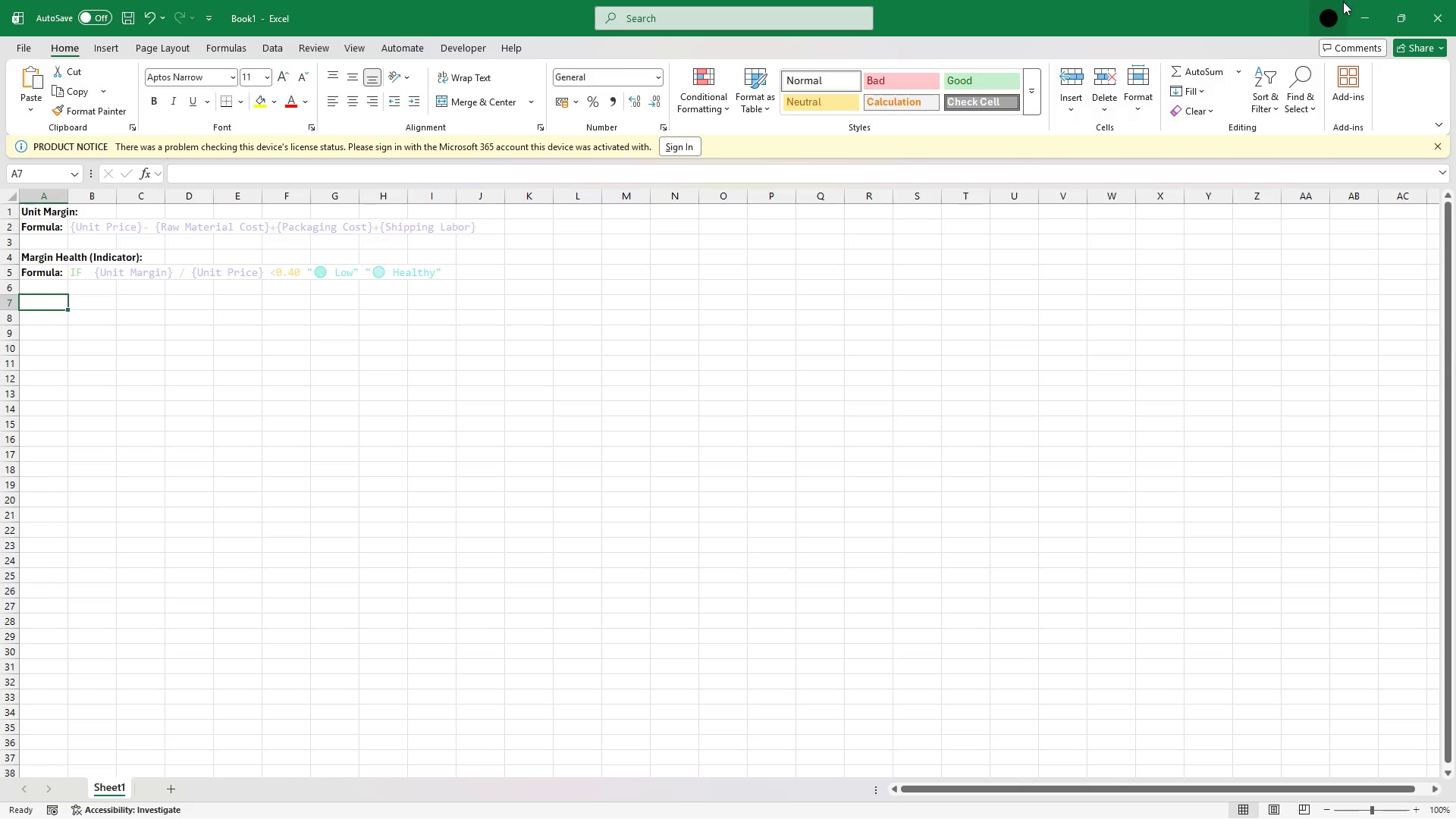 
left_click([1355, 14])
 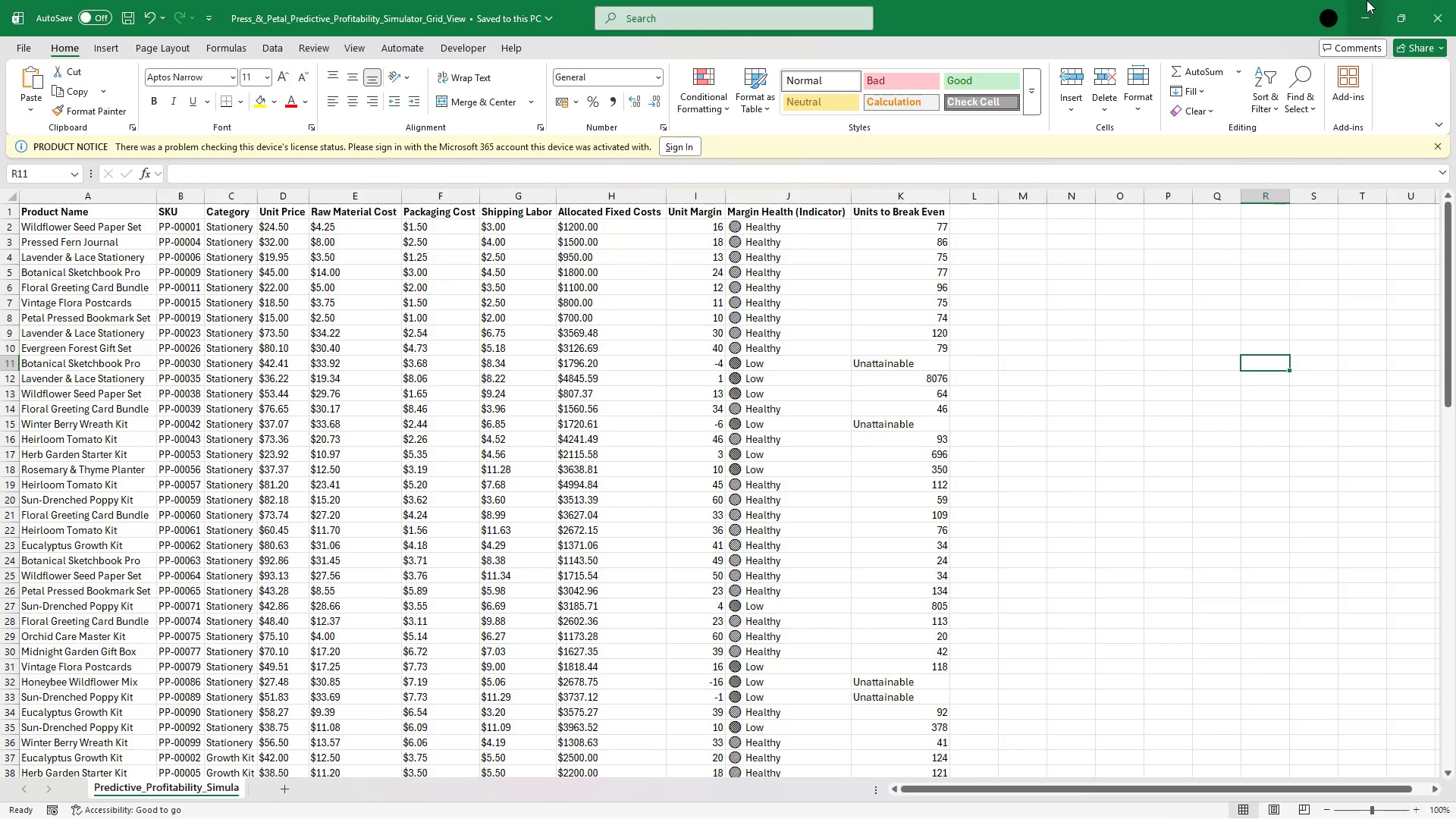 
left_click([1367, 0])
 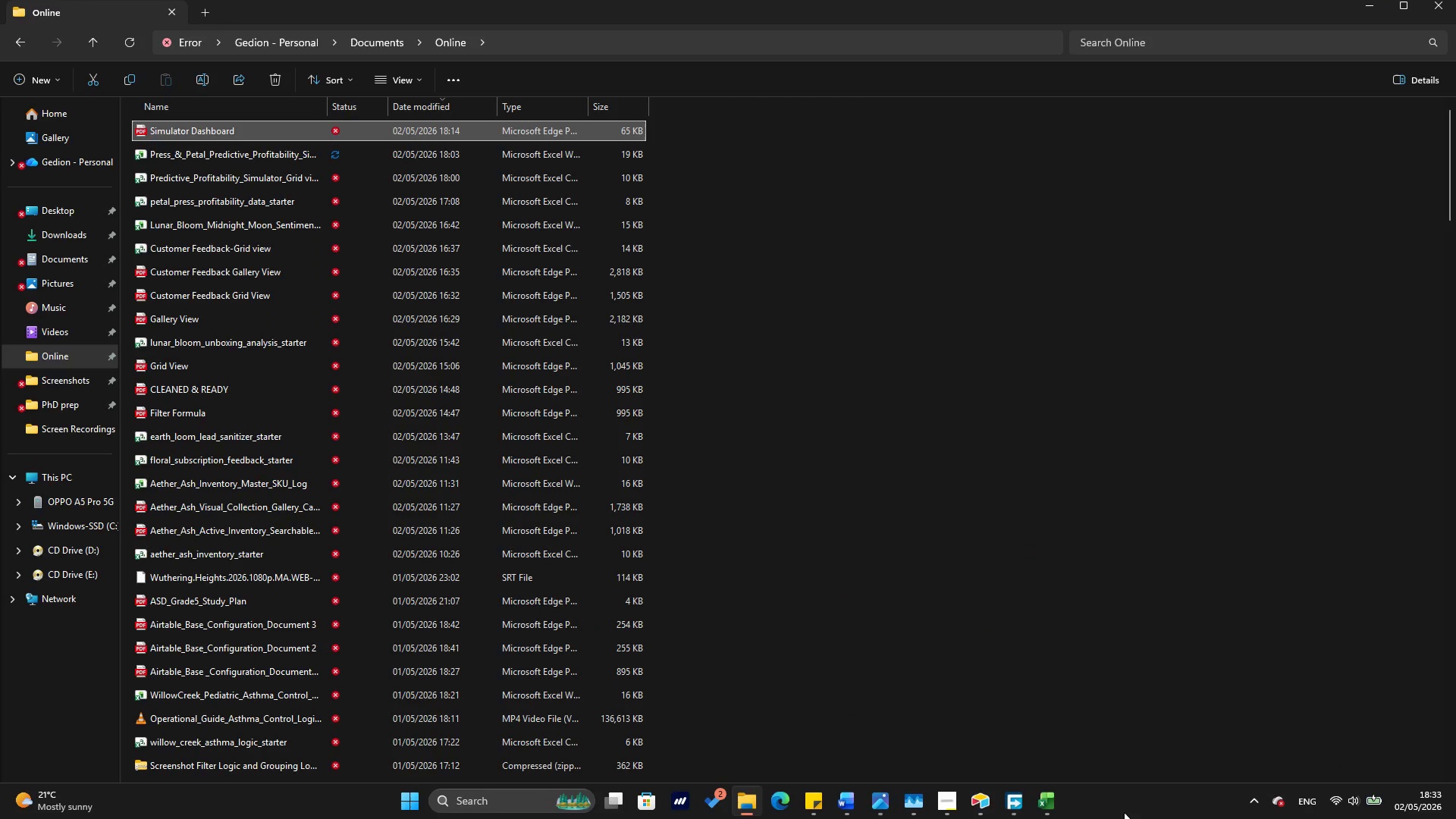 
left_click([976, 805])
 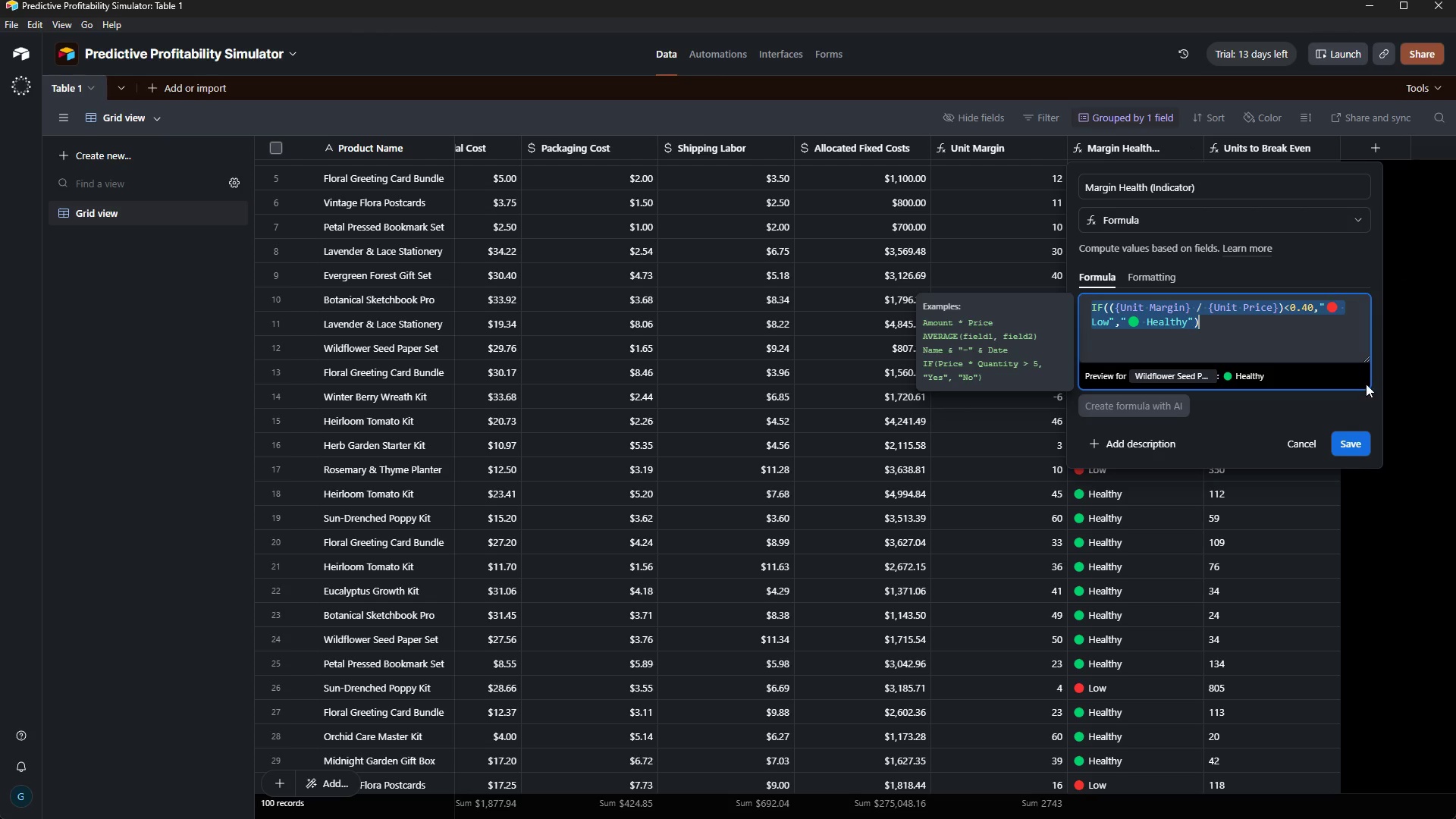 
left_click([1307, 444])
 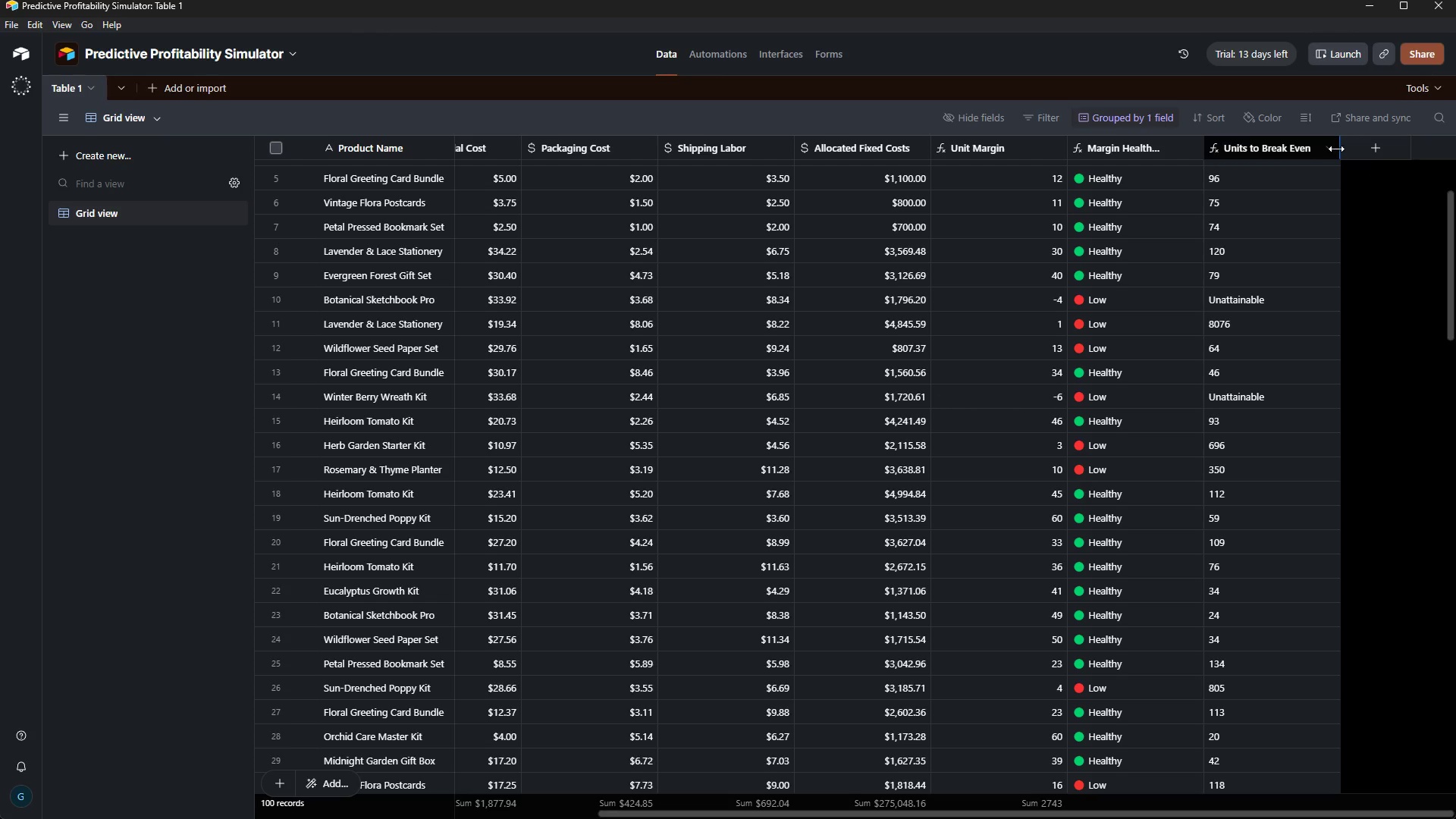 
left_click([1329, 149])
 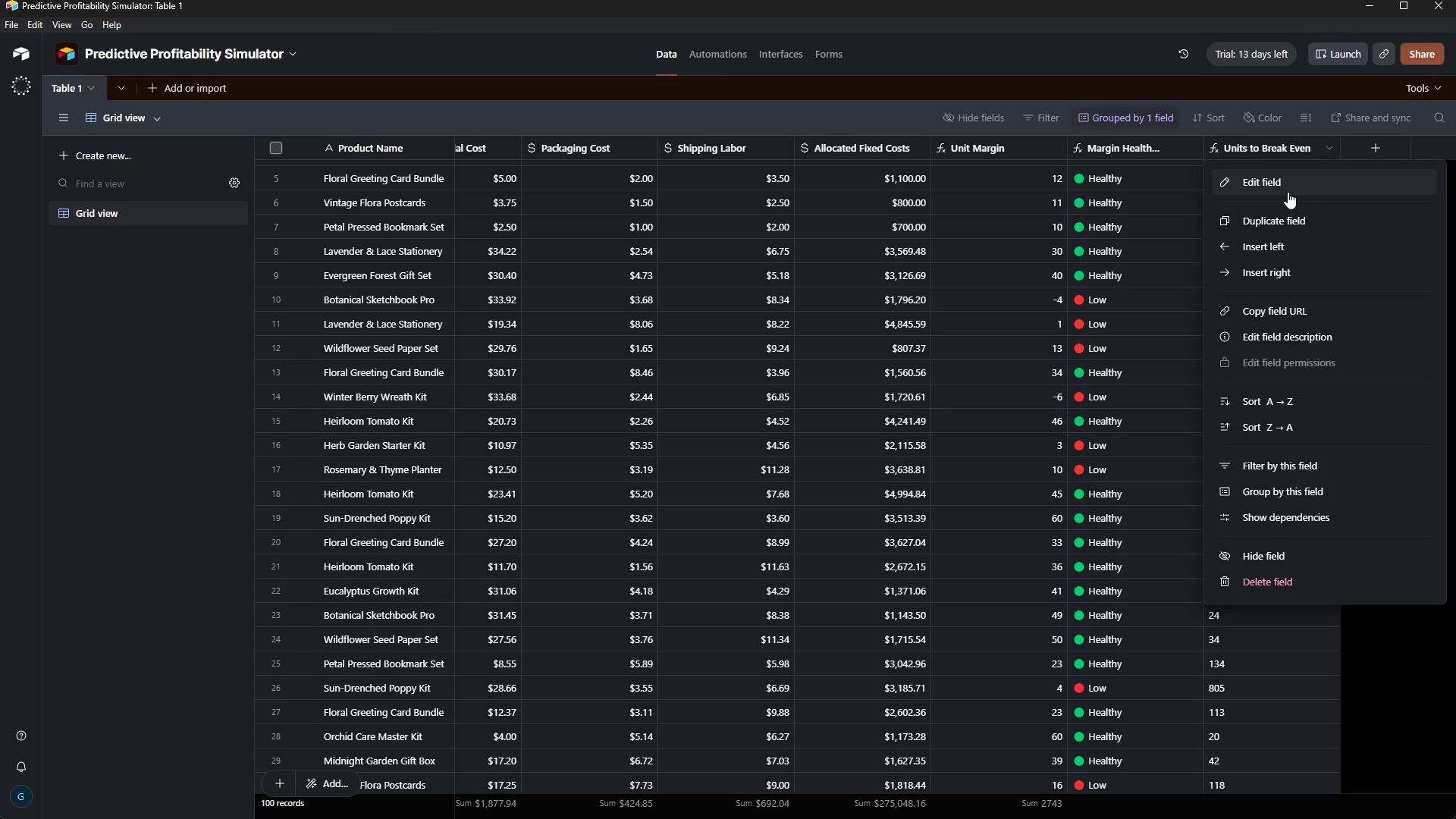 
left_click([1288, 187])
 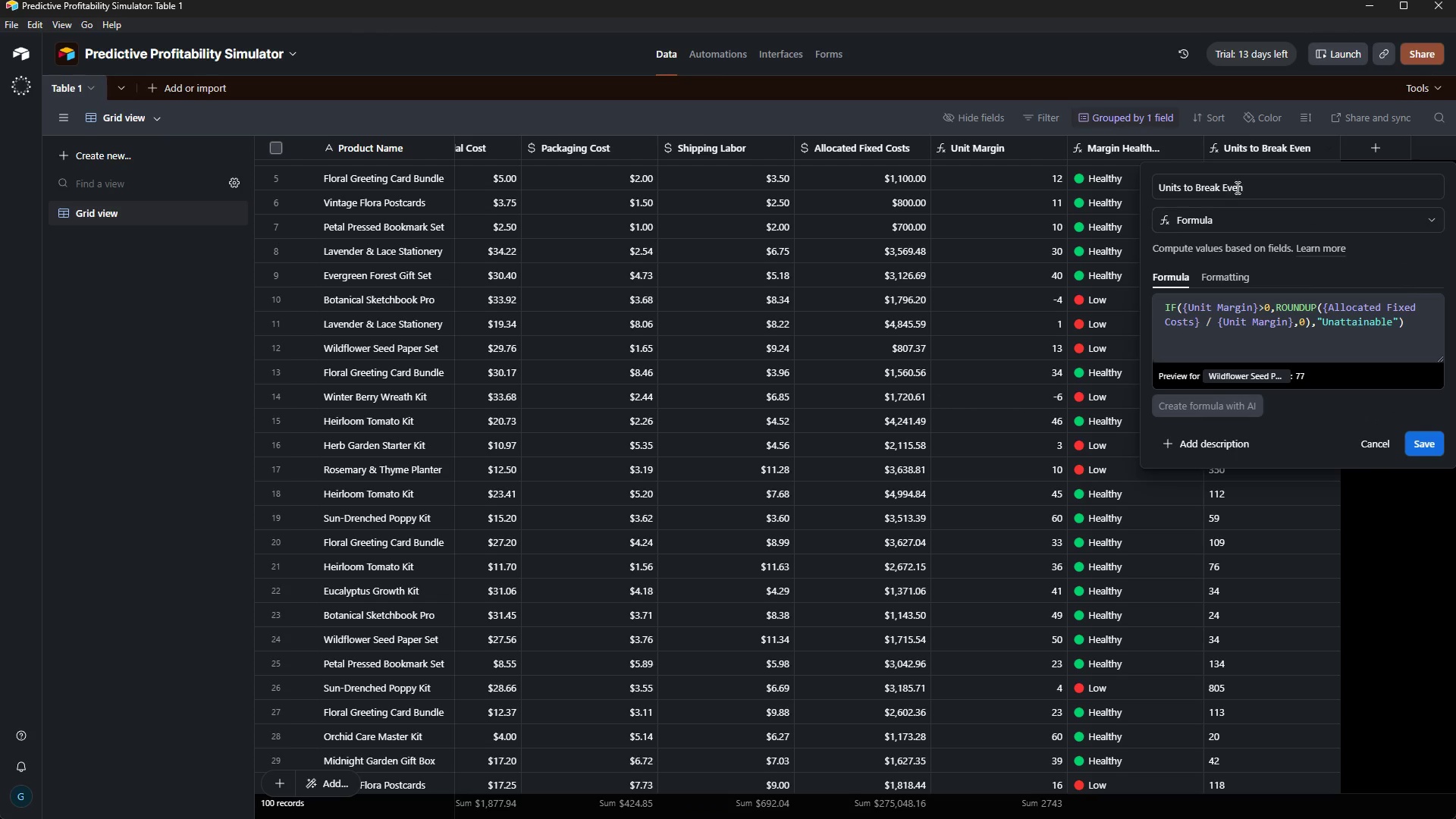 
left_click_drag(start_coordinate=[1254, 184], to_coordinate=[1153, 190])
 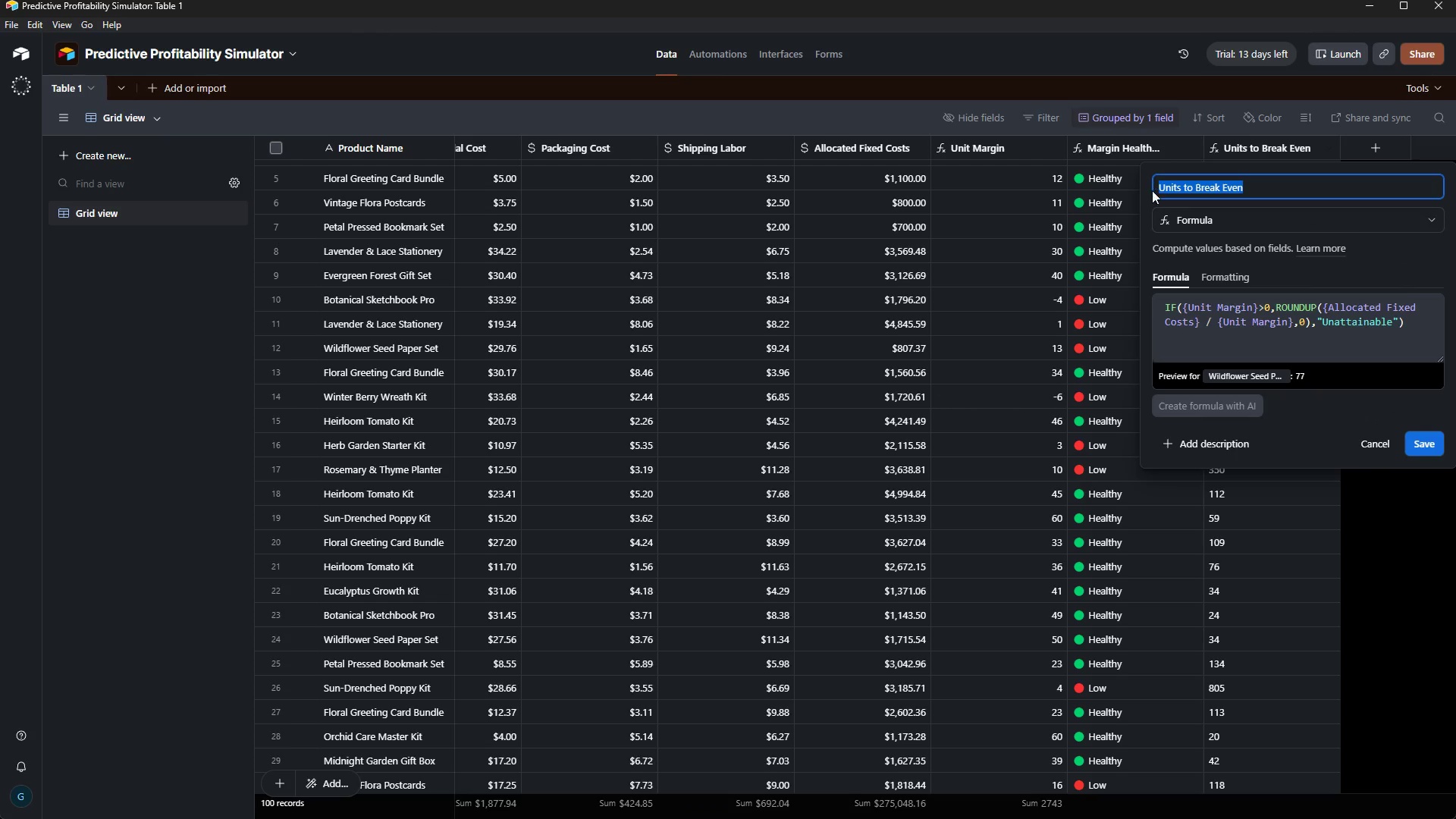 
key(Control+C)
 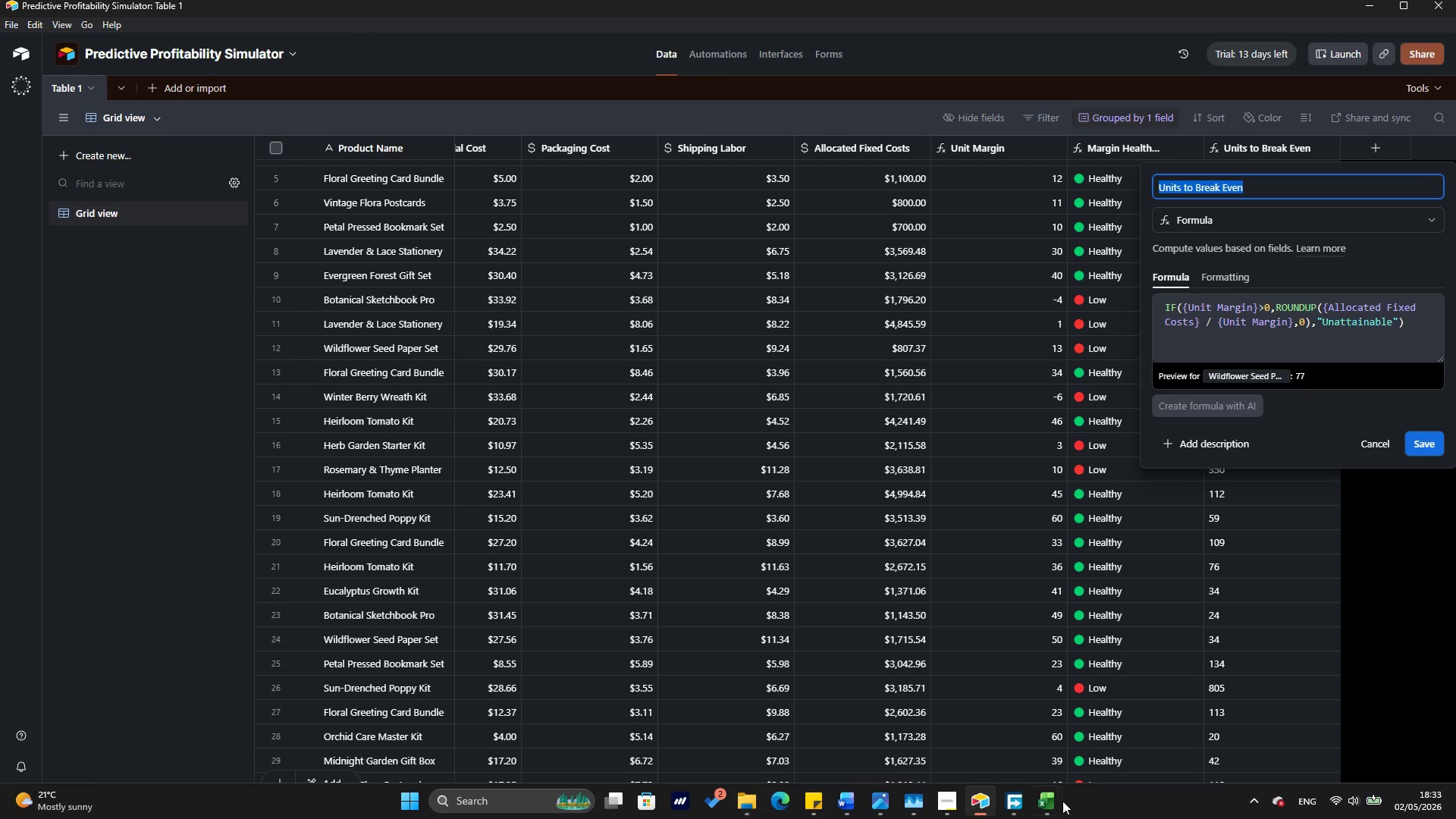 
left_click([1054, 801])
 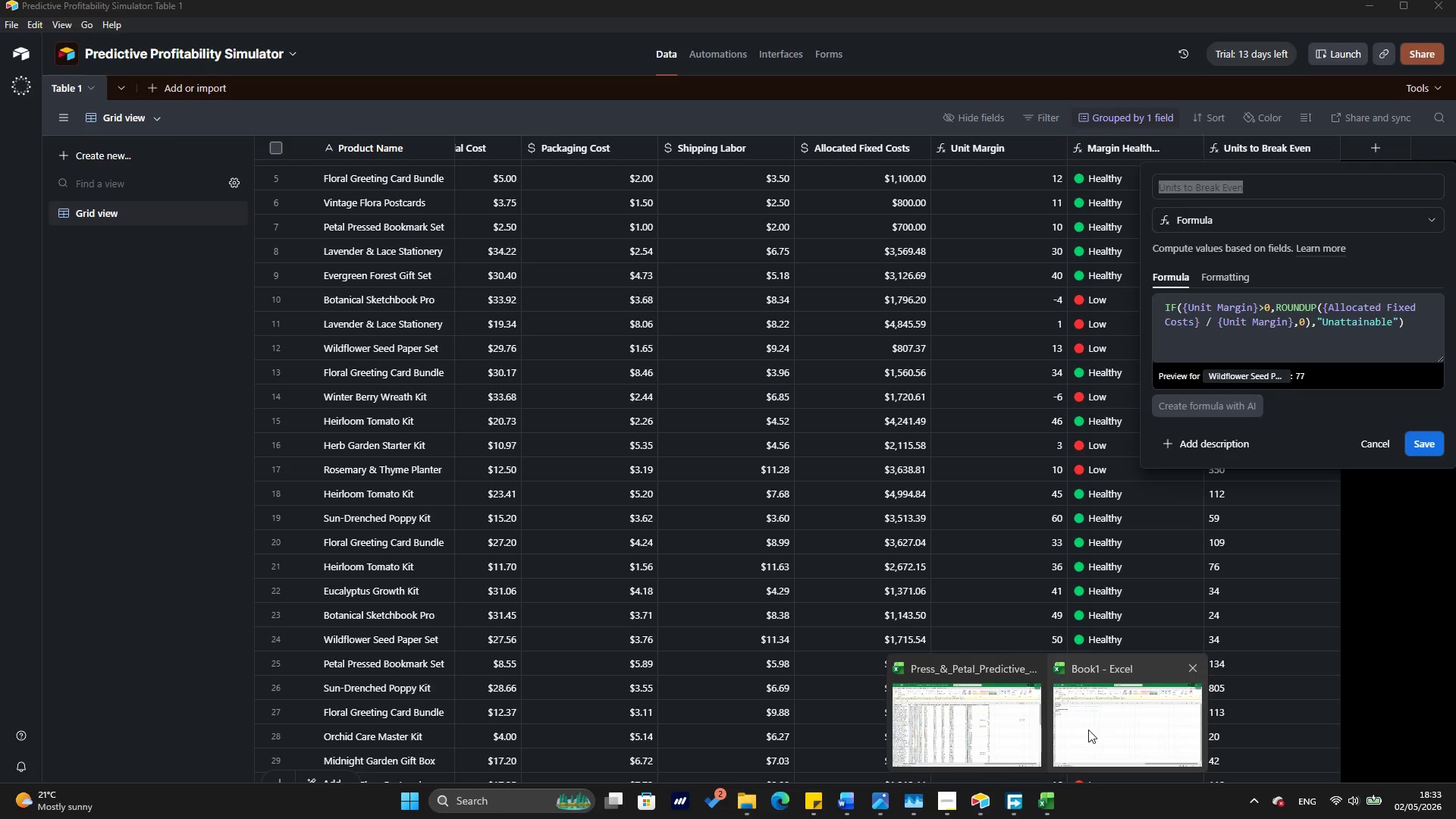 
left_click([1088, 730])
 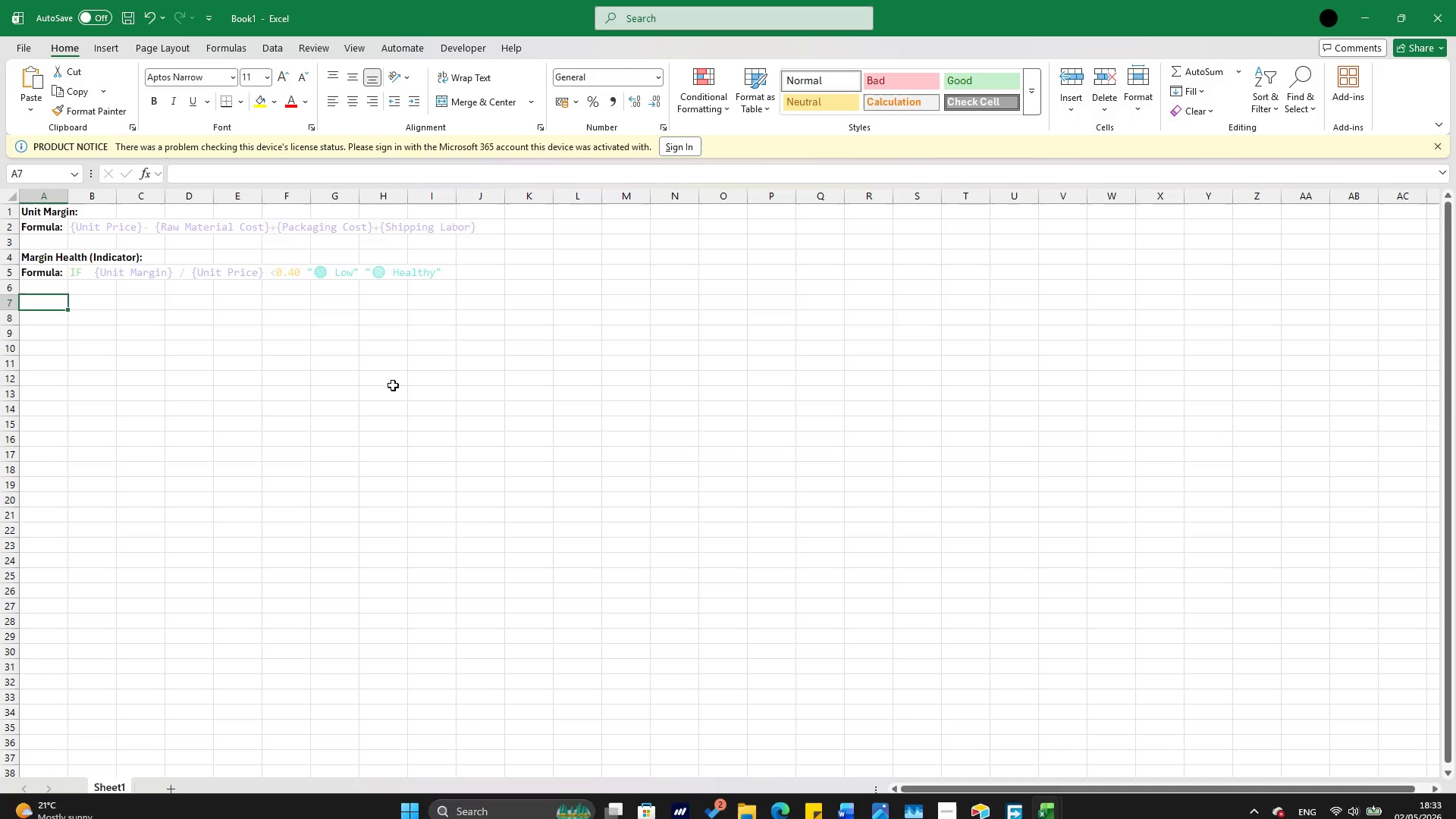 
key(Control+V)
 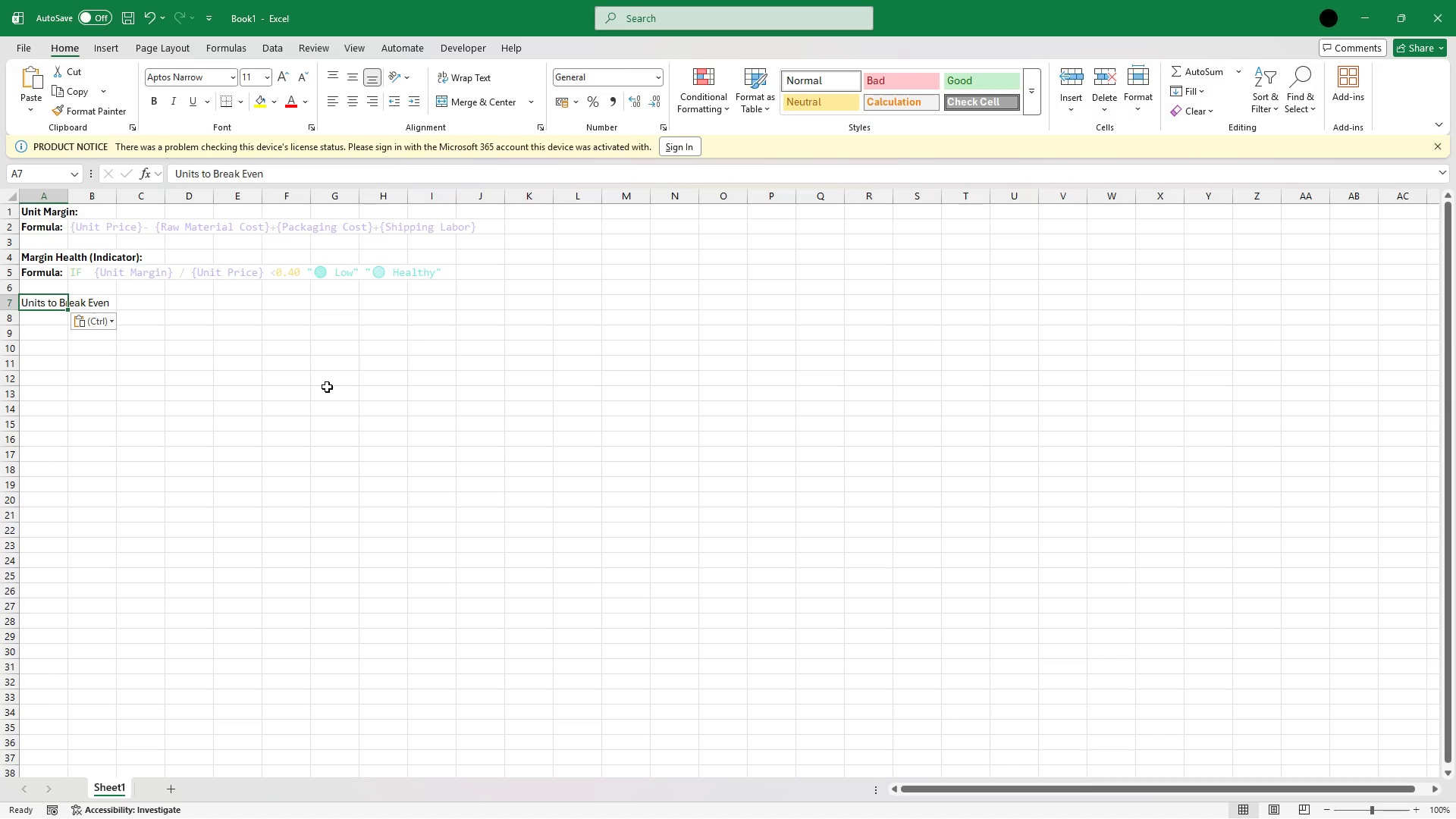 
left_click([278, 168])
 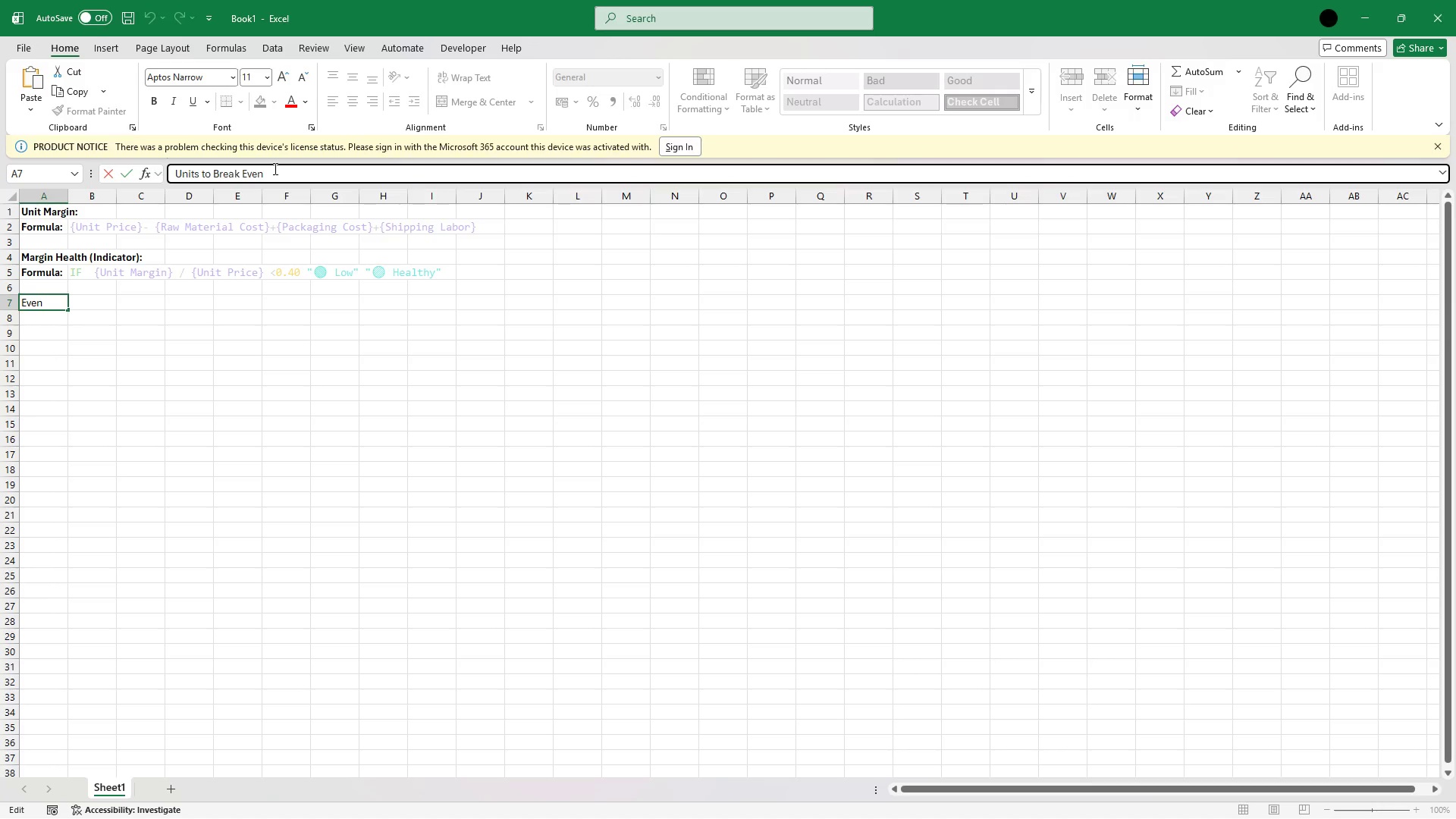 
key(Shift+Semicolon)
 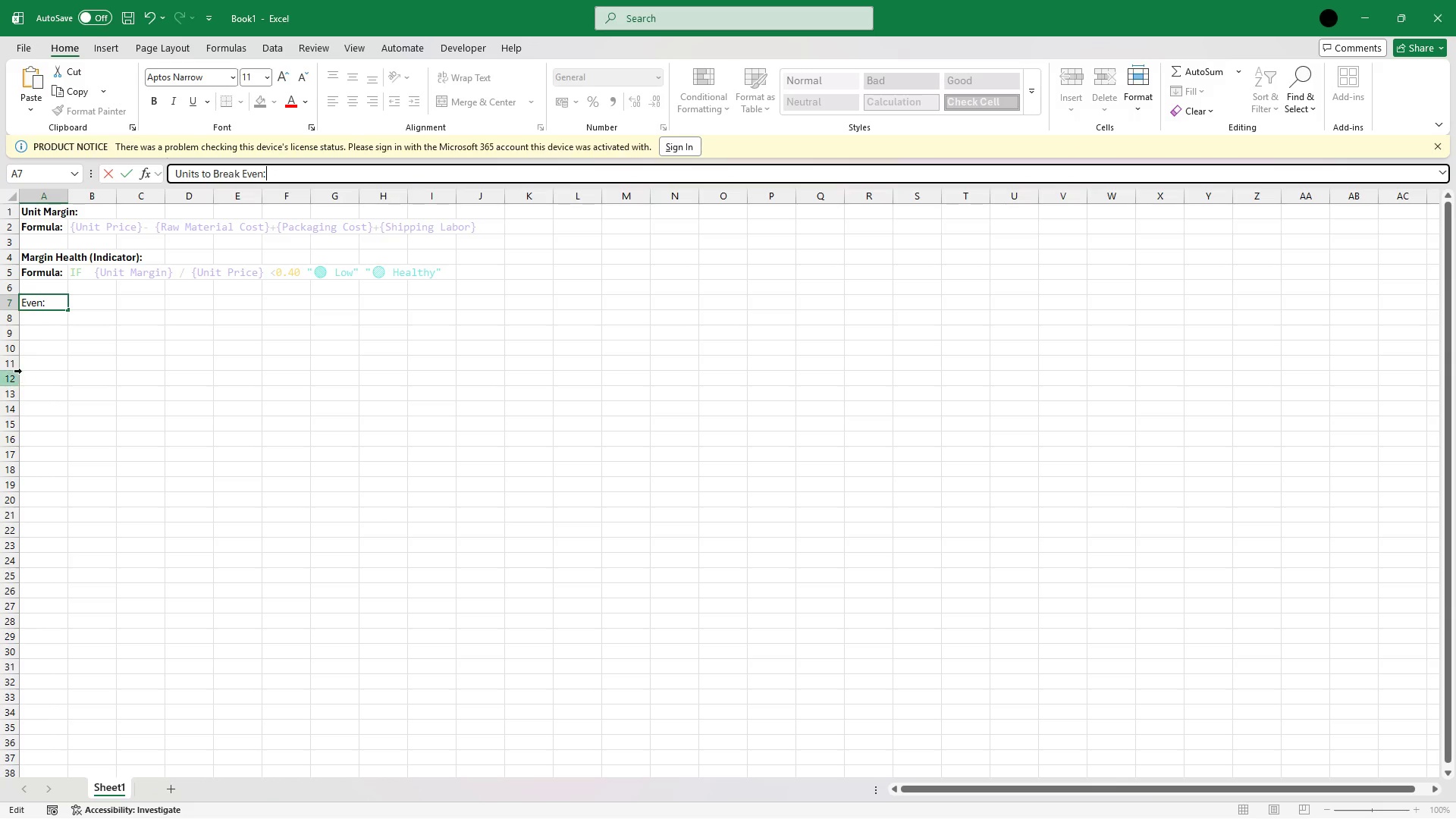 
left_click([36, 318])
 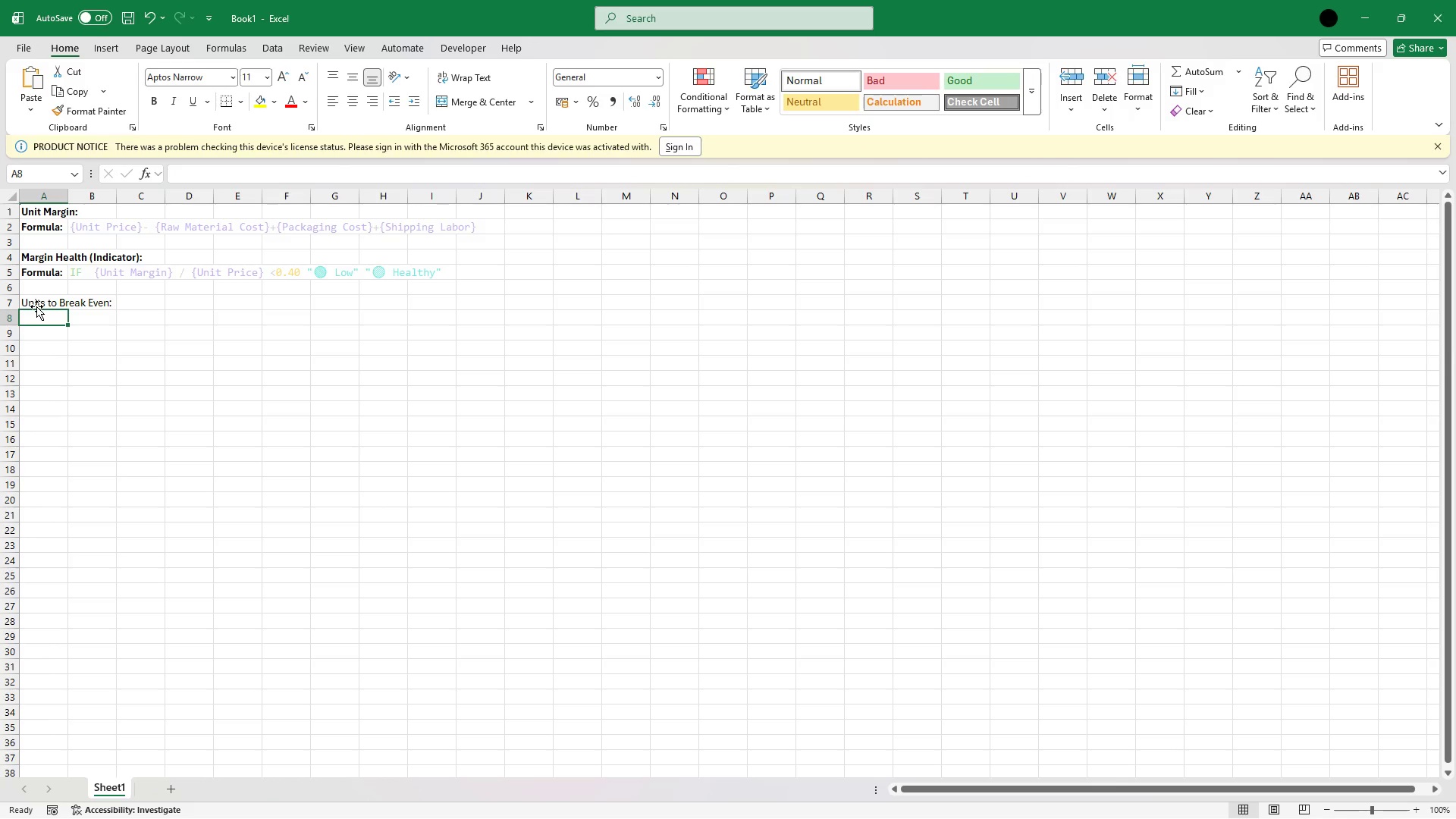 
type(Formula:)
 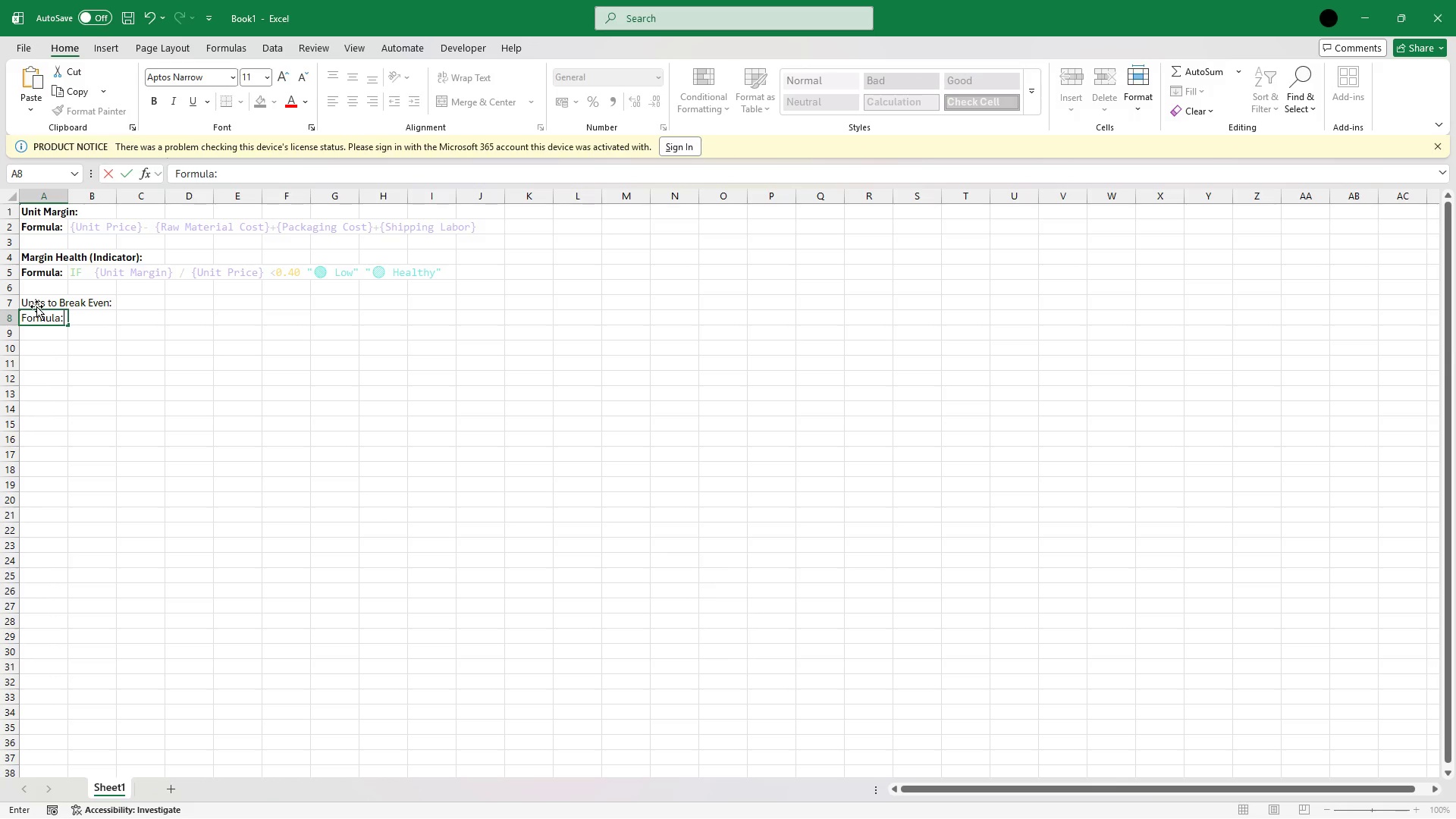 
key(Shift+ArrowUp)
 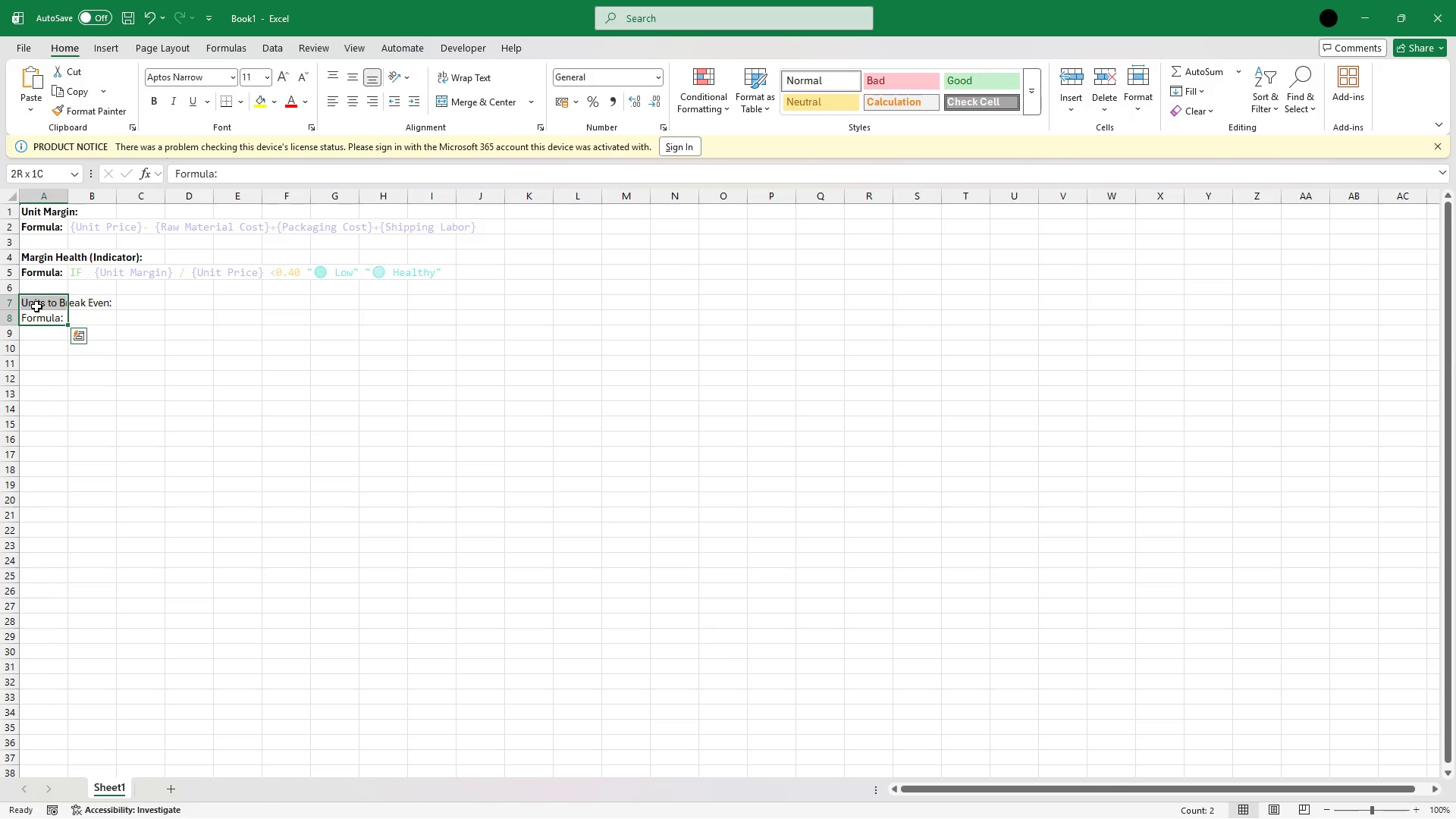 
key(Control+B)
 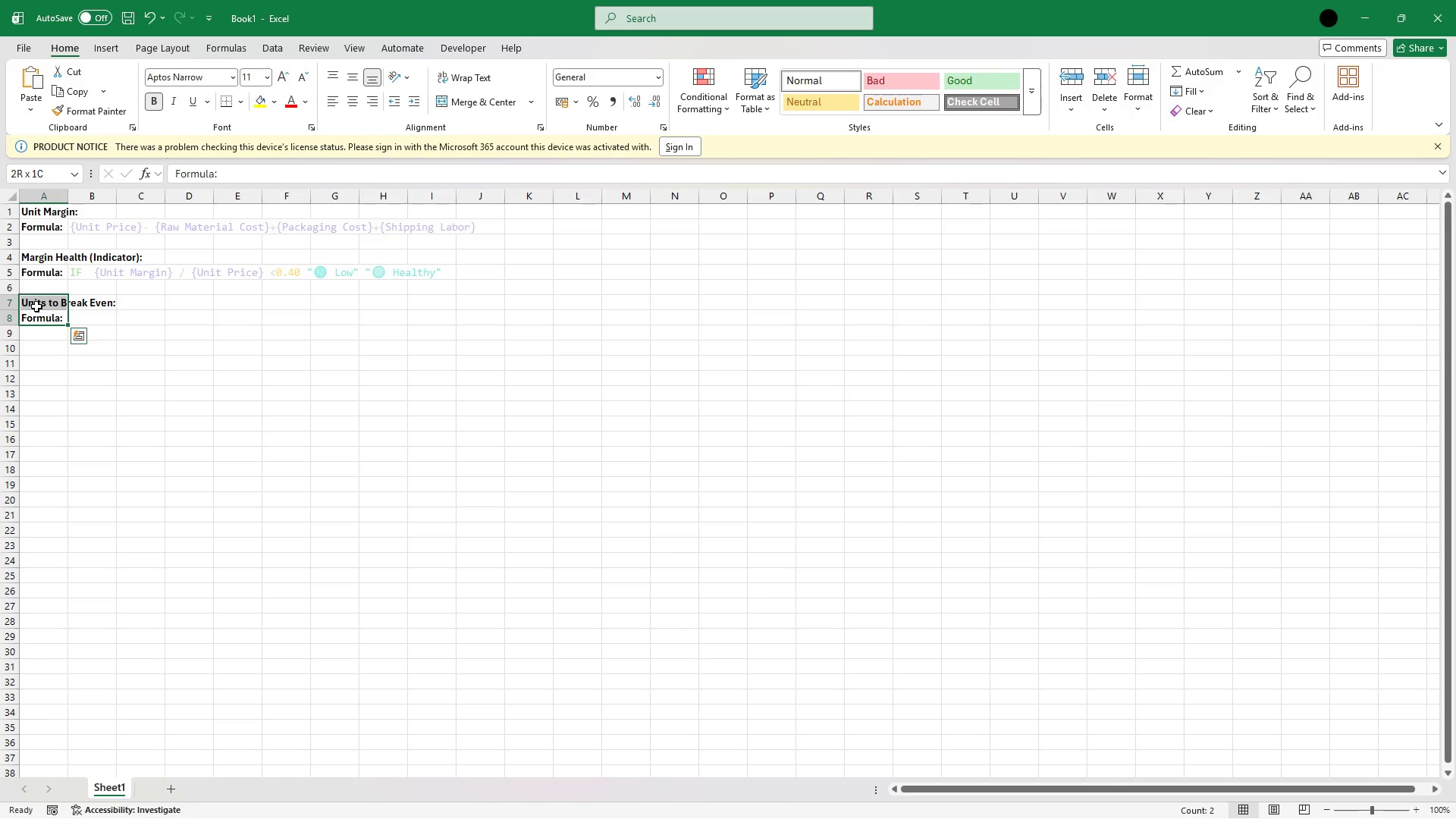 
key(ArrowRight)
 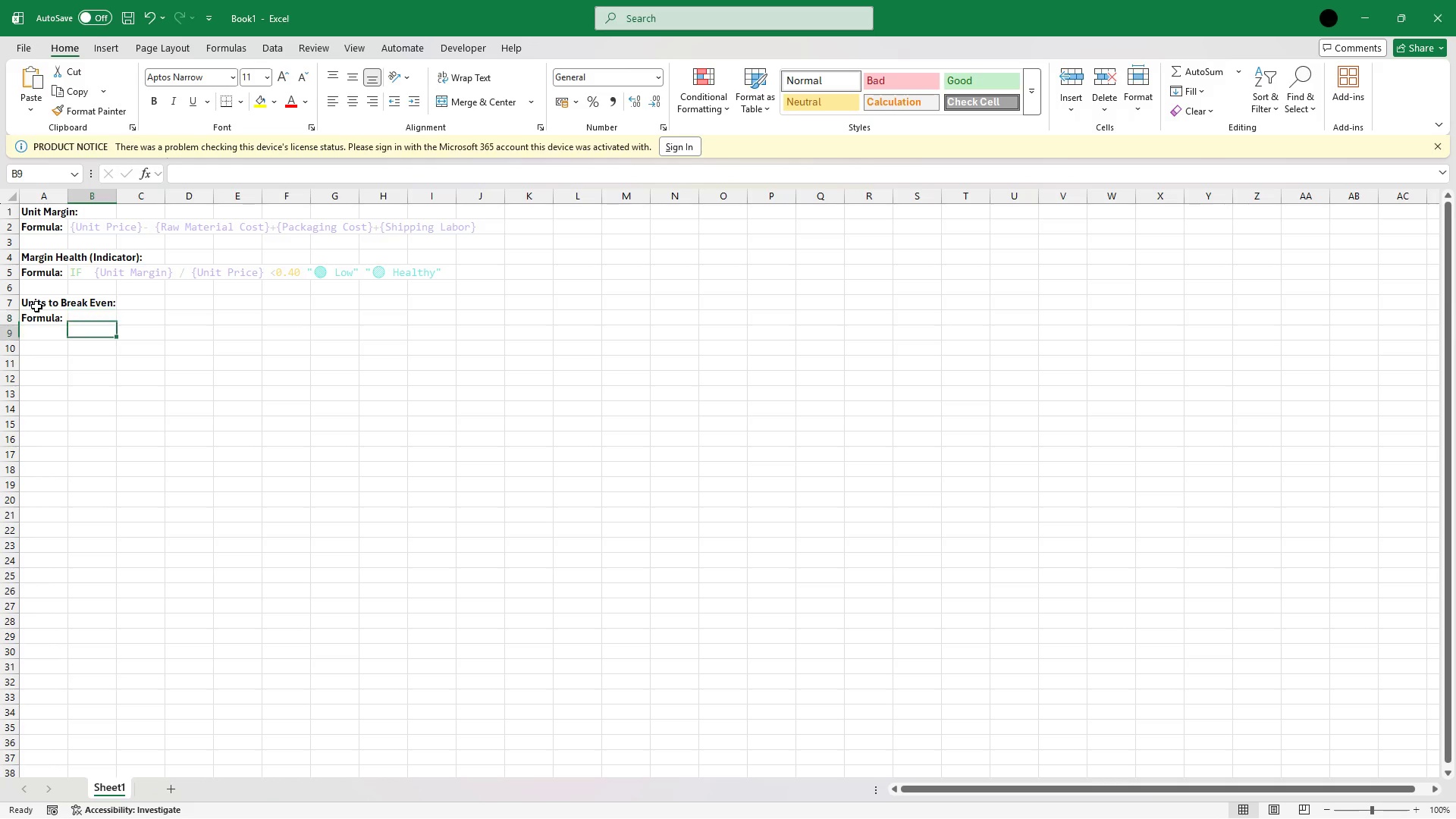 
key(ArrowDown)
 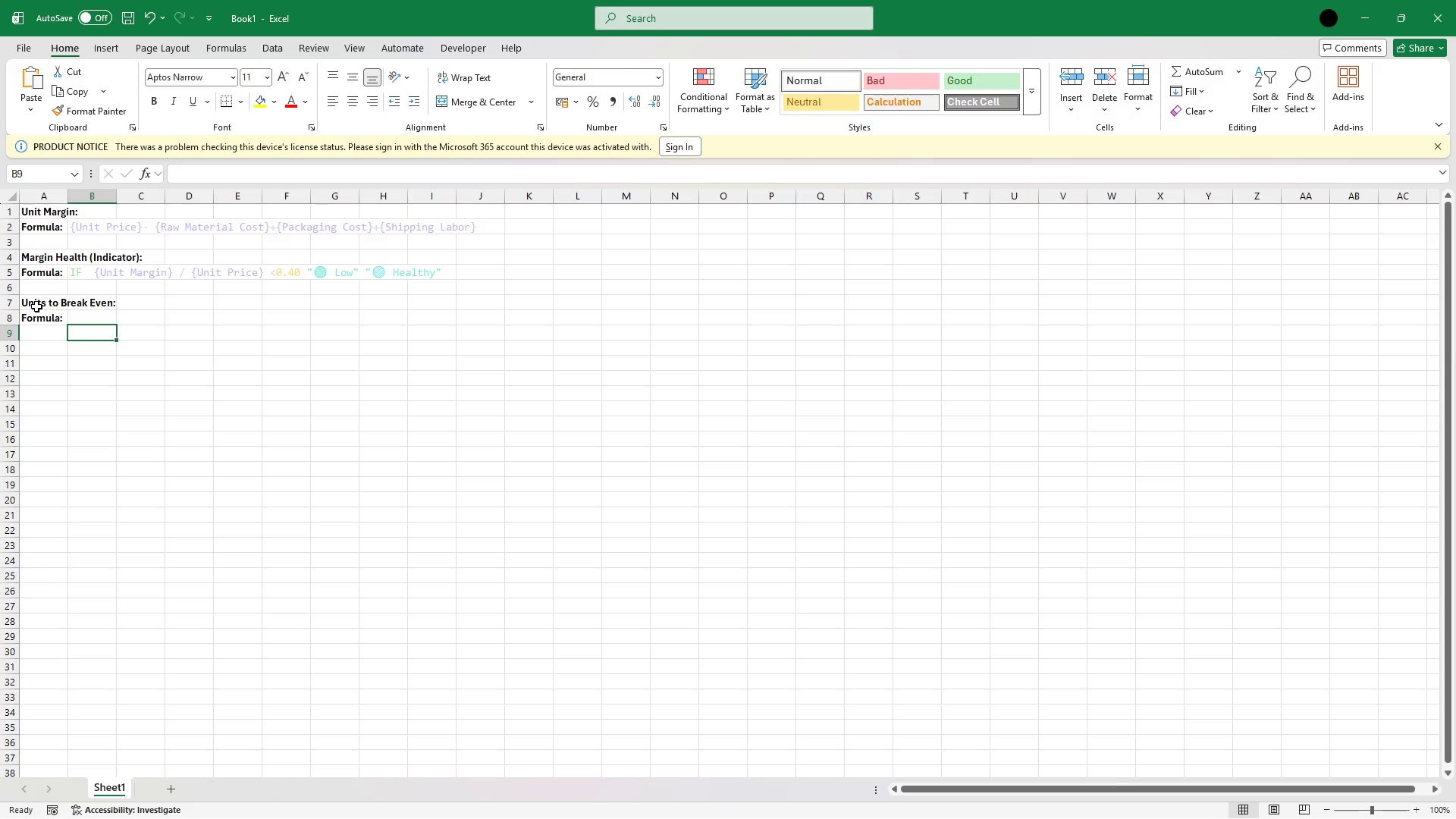 
key(ArrowUp)
 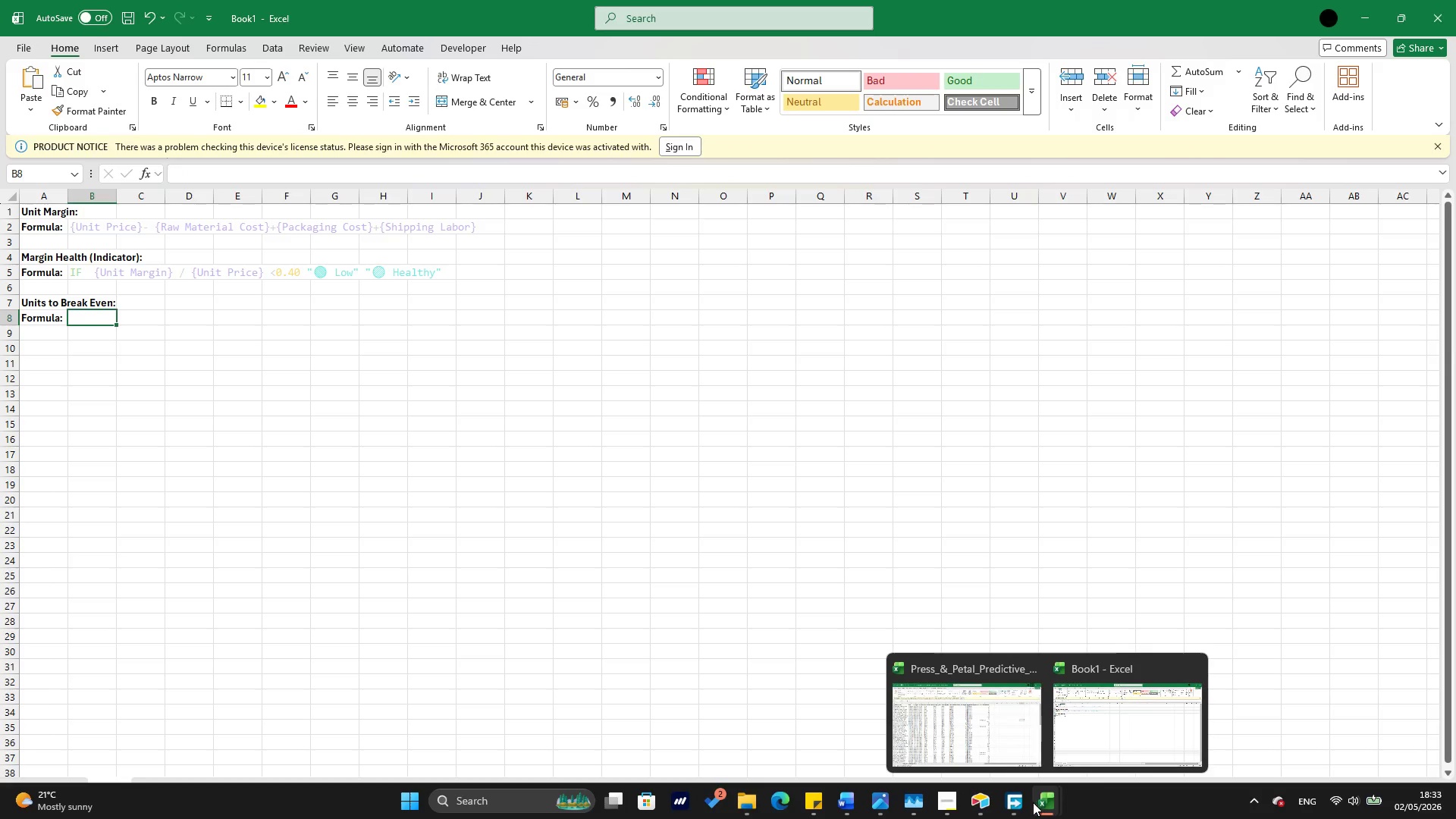 
wait(5.16)
 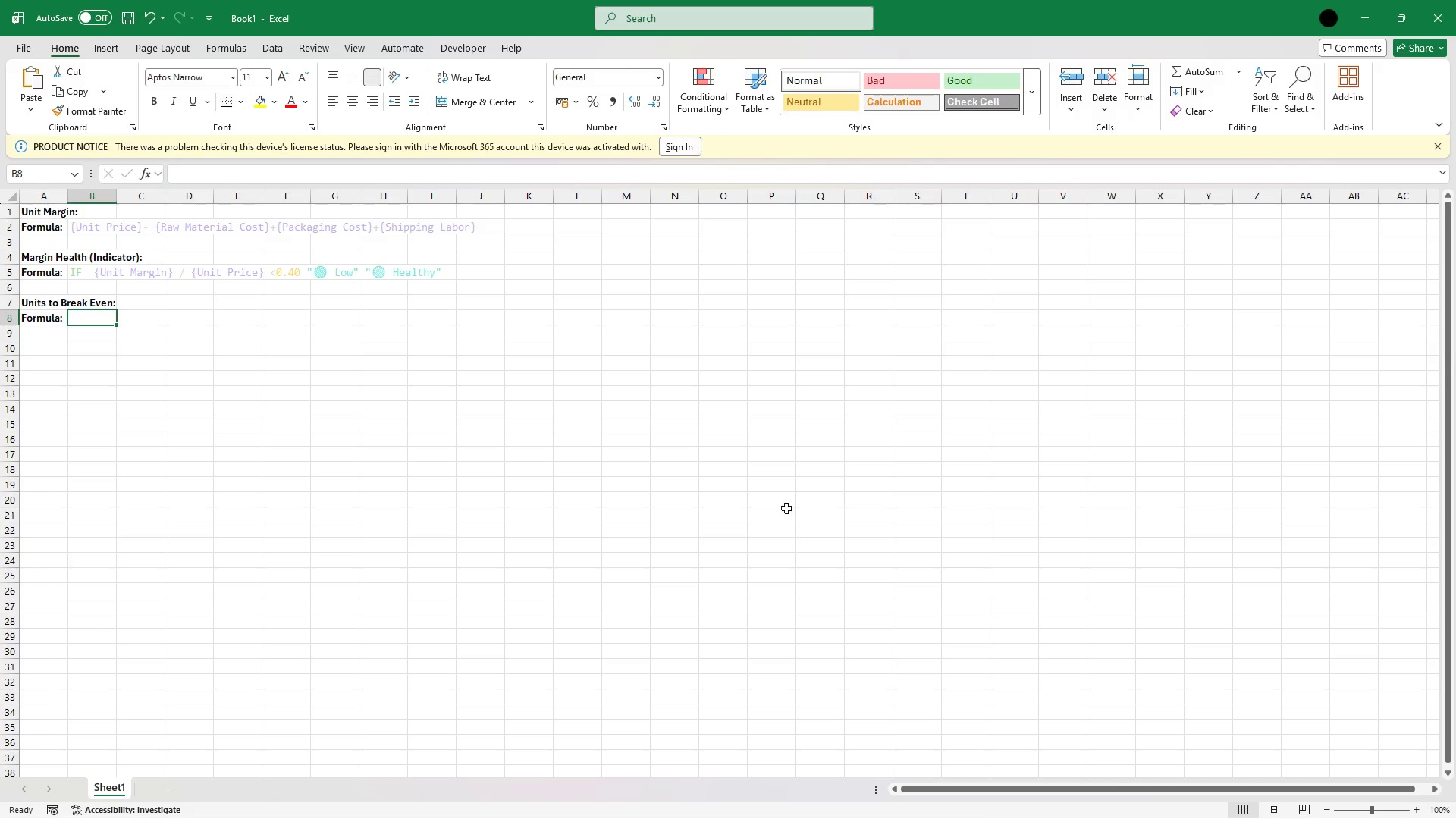 
left_click([990, 744])
 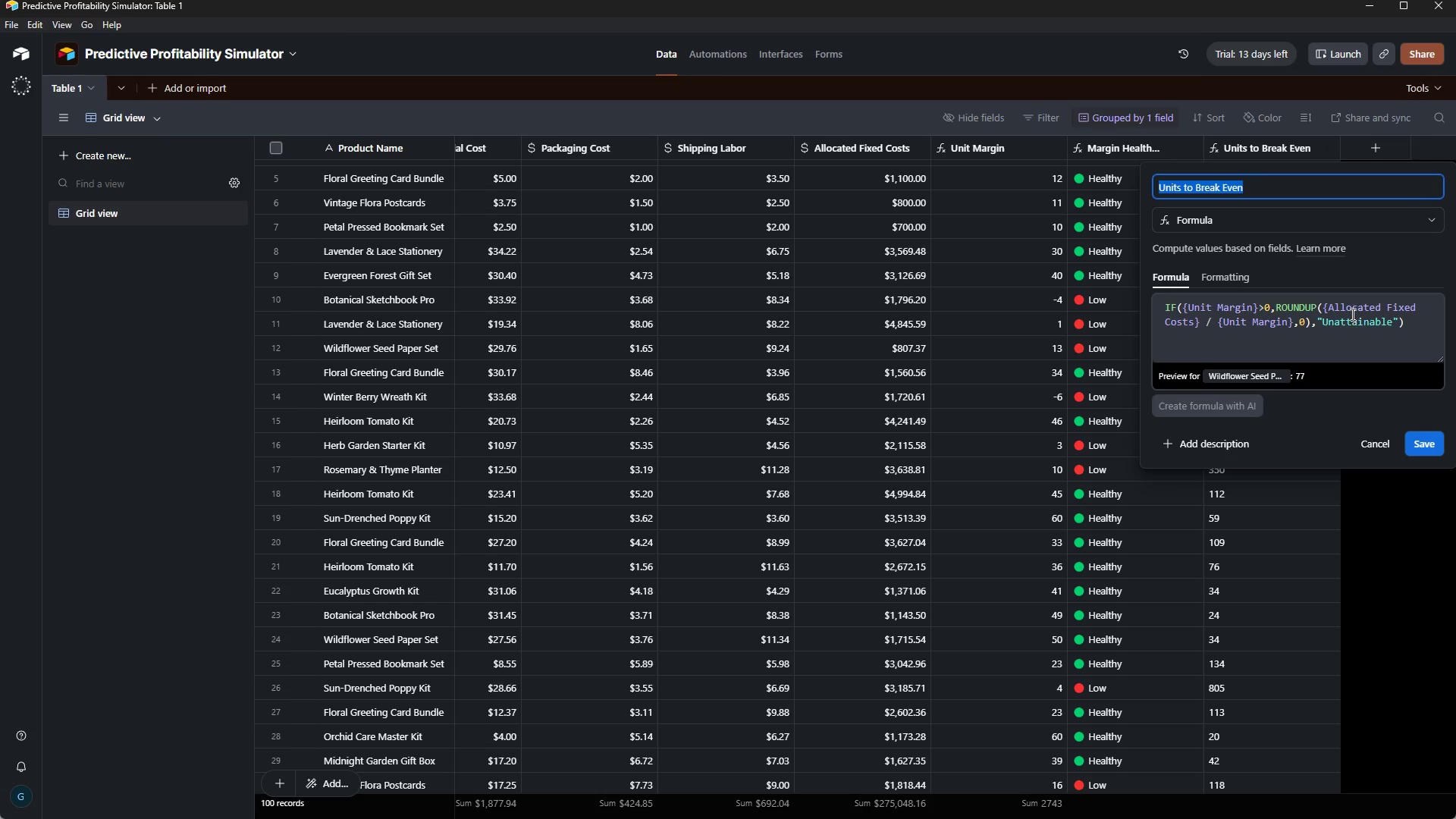 
double_click([1351, 310])
 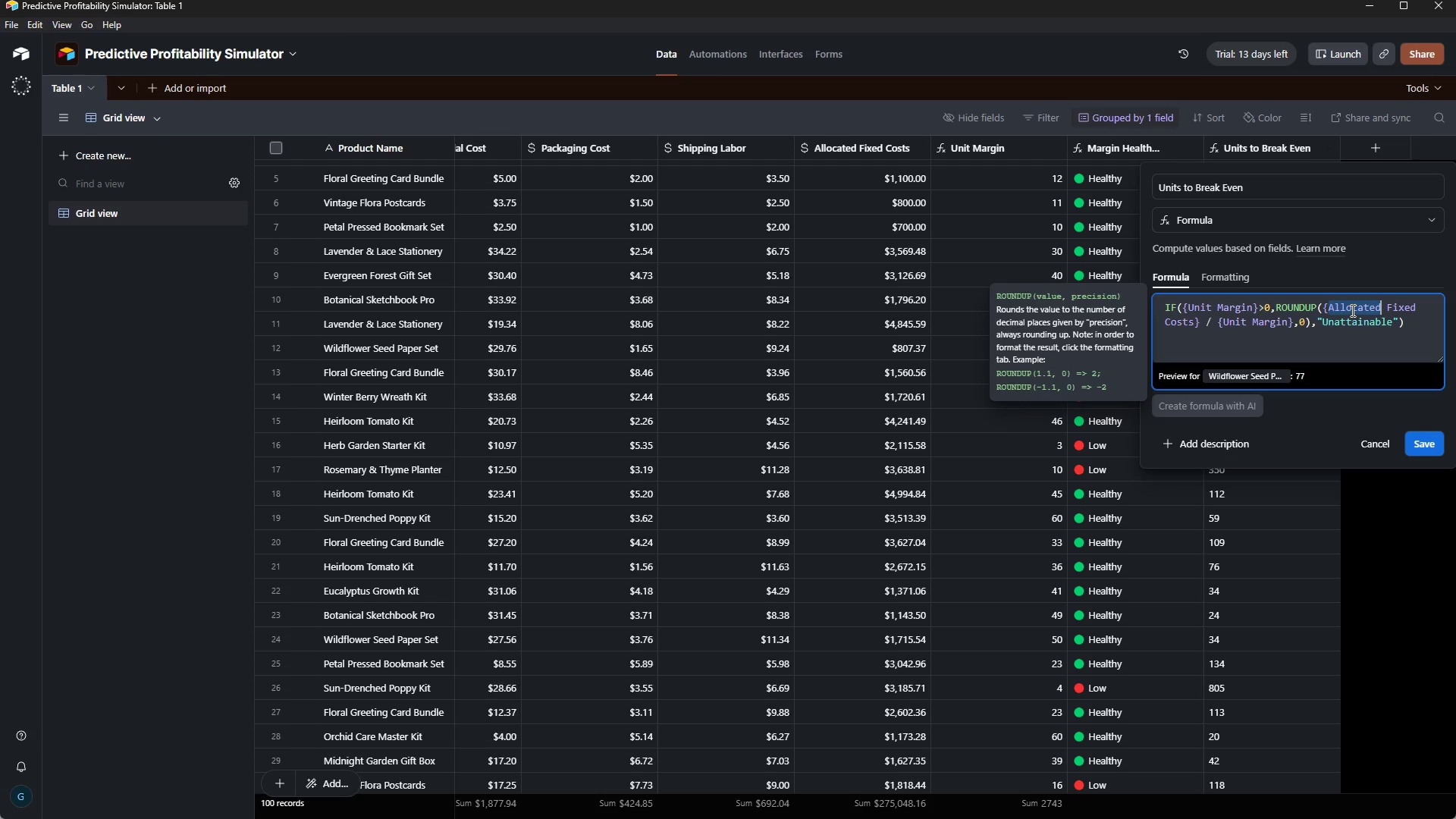 
triple_click([1351, 310])
 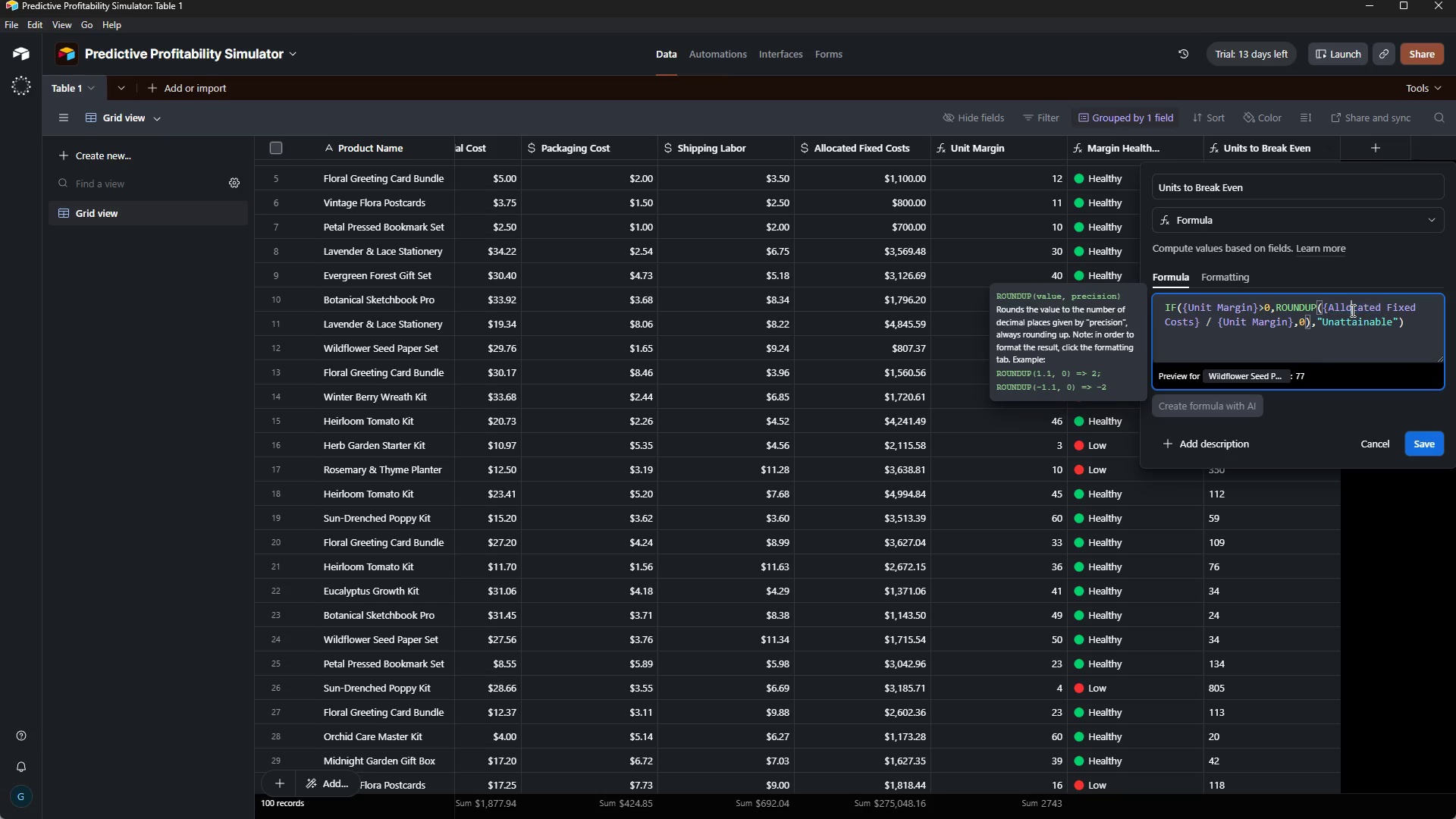 
triple_click([1351, 310])
 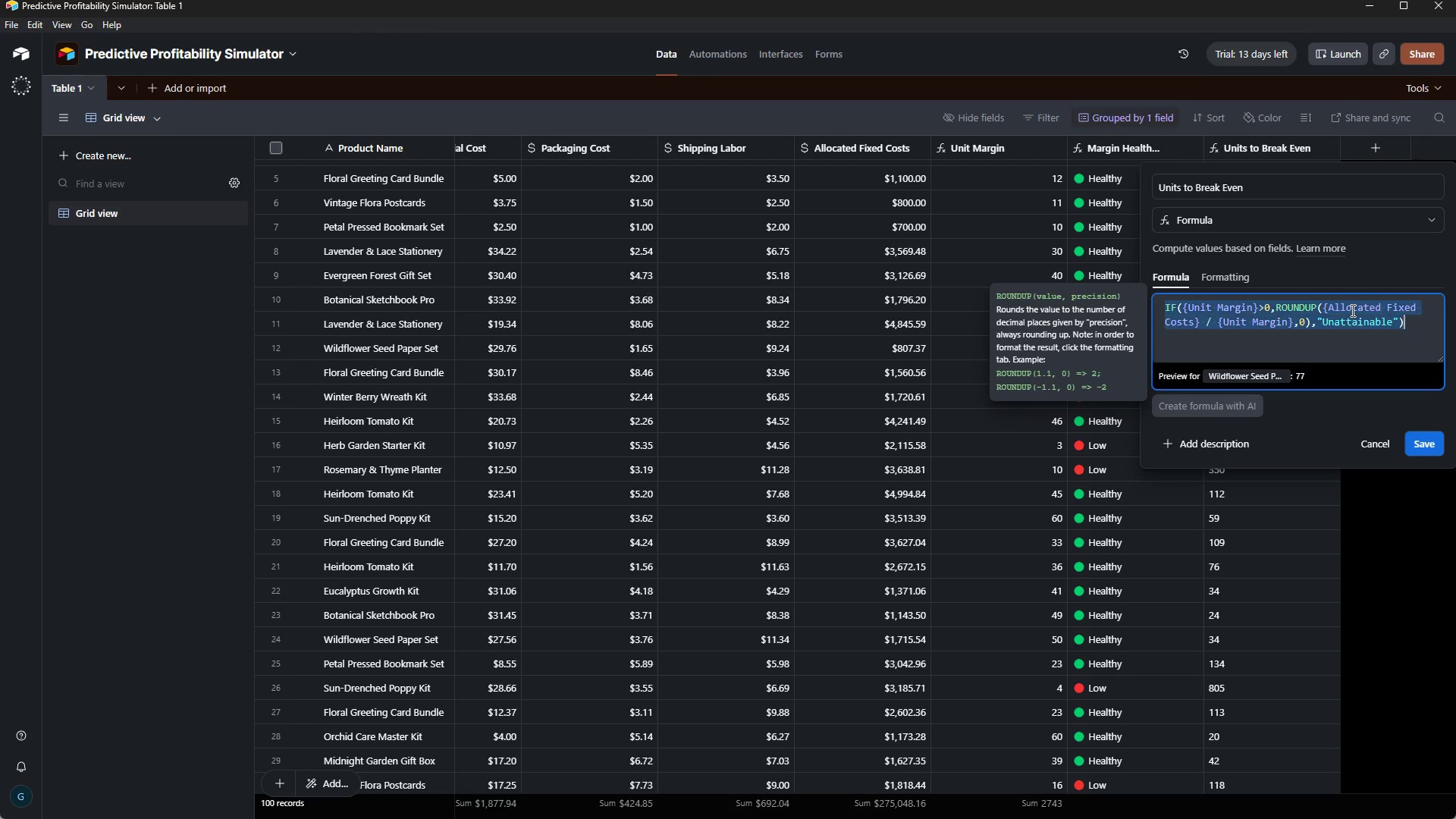 
triple_click([1351, 310])
 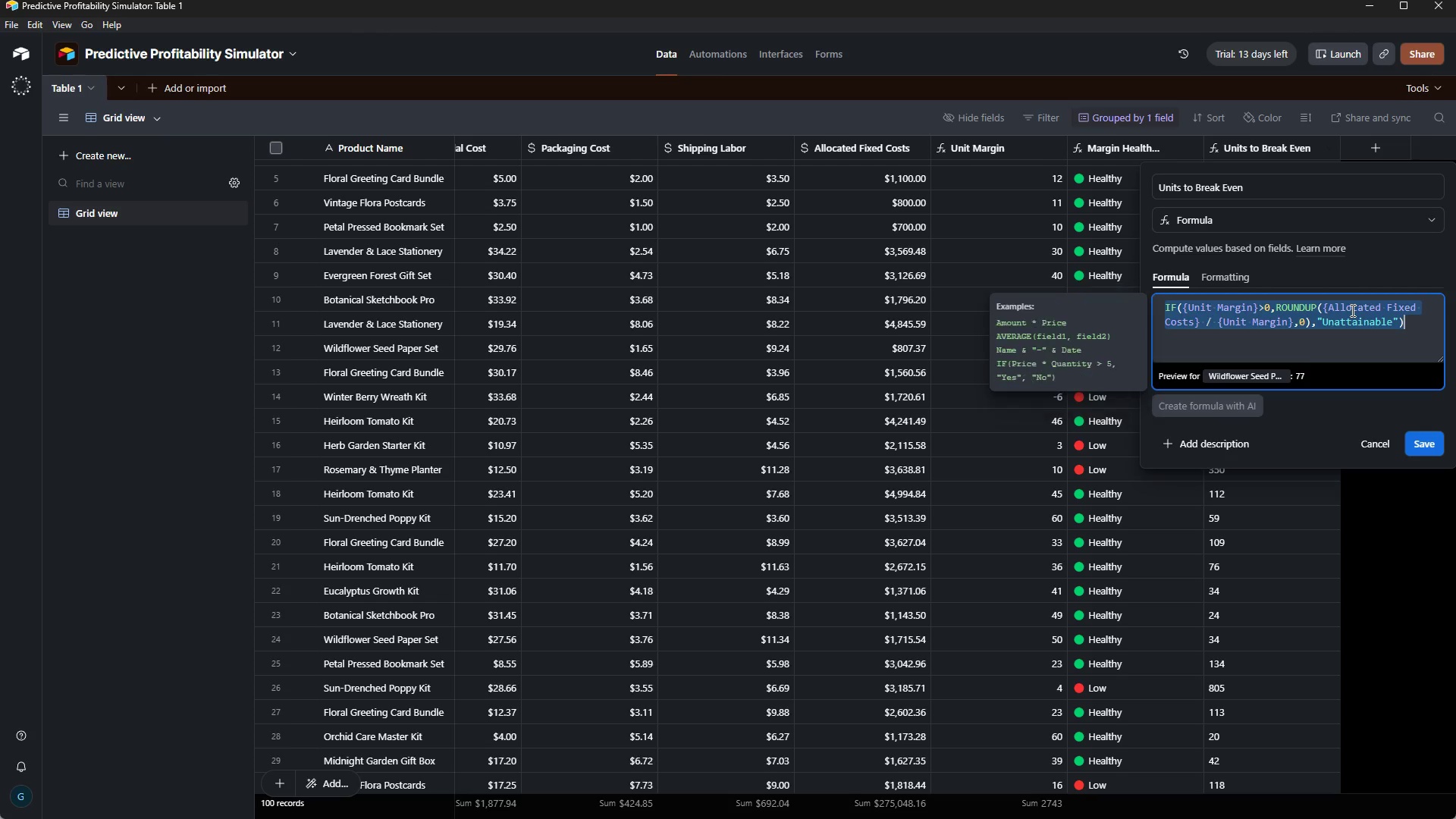 
triple_click([1351, 310])
 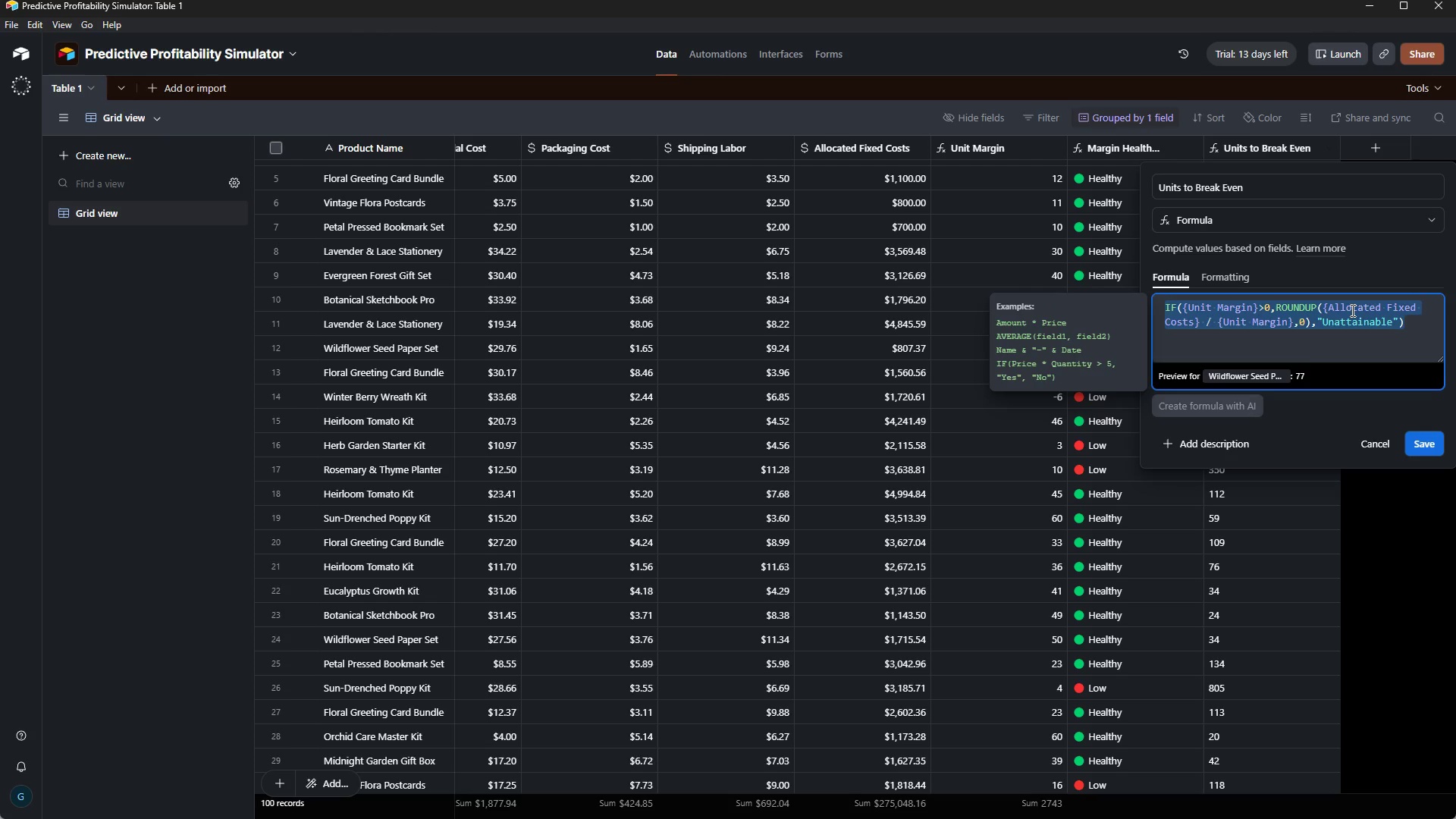 
key(Control+C)
 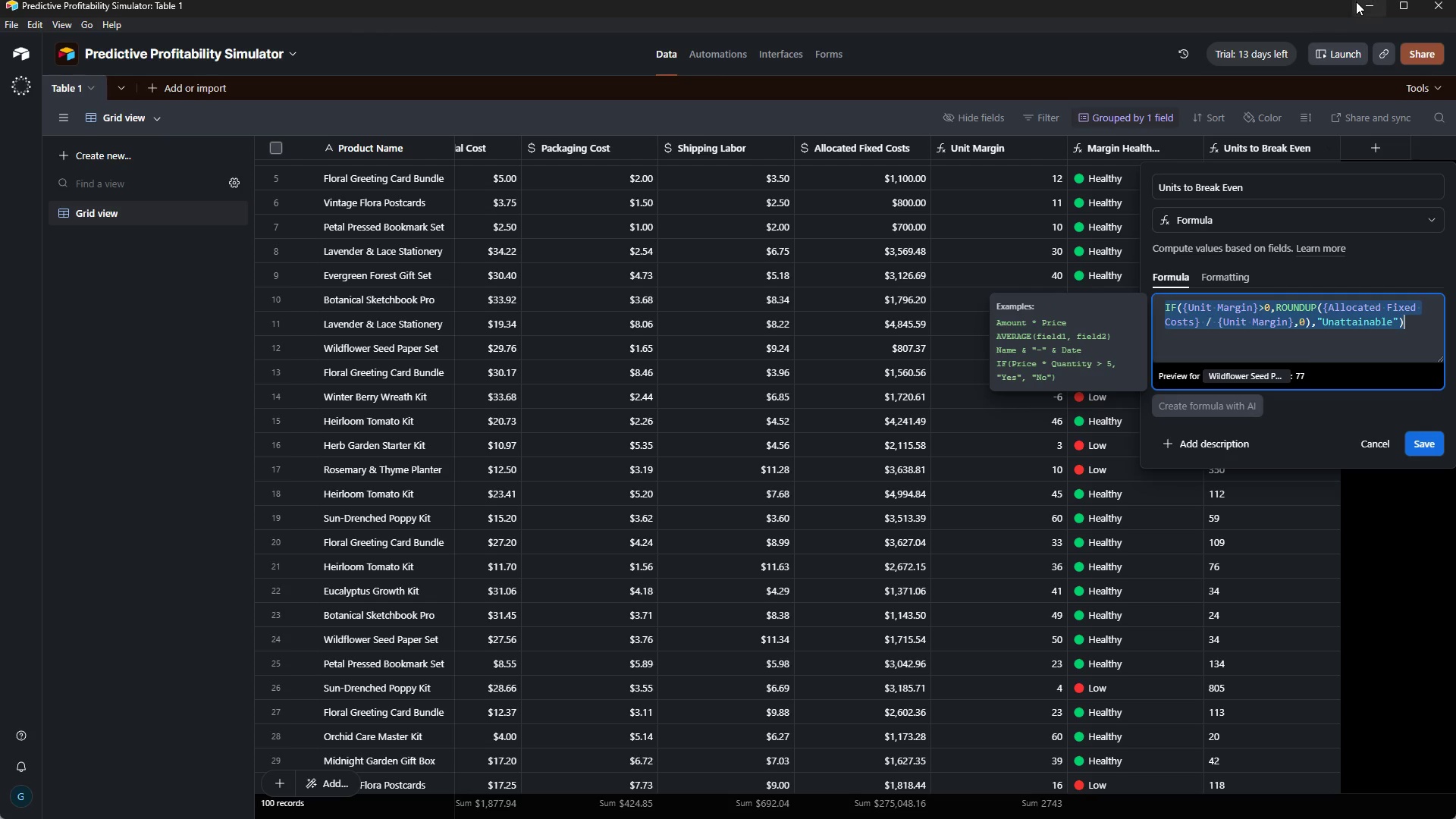 
left_click([1357, 2])
 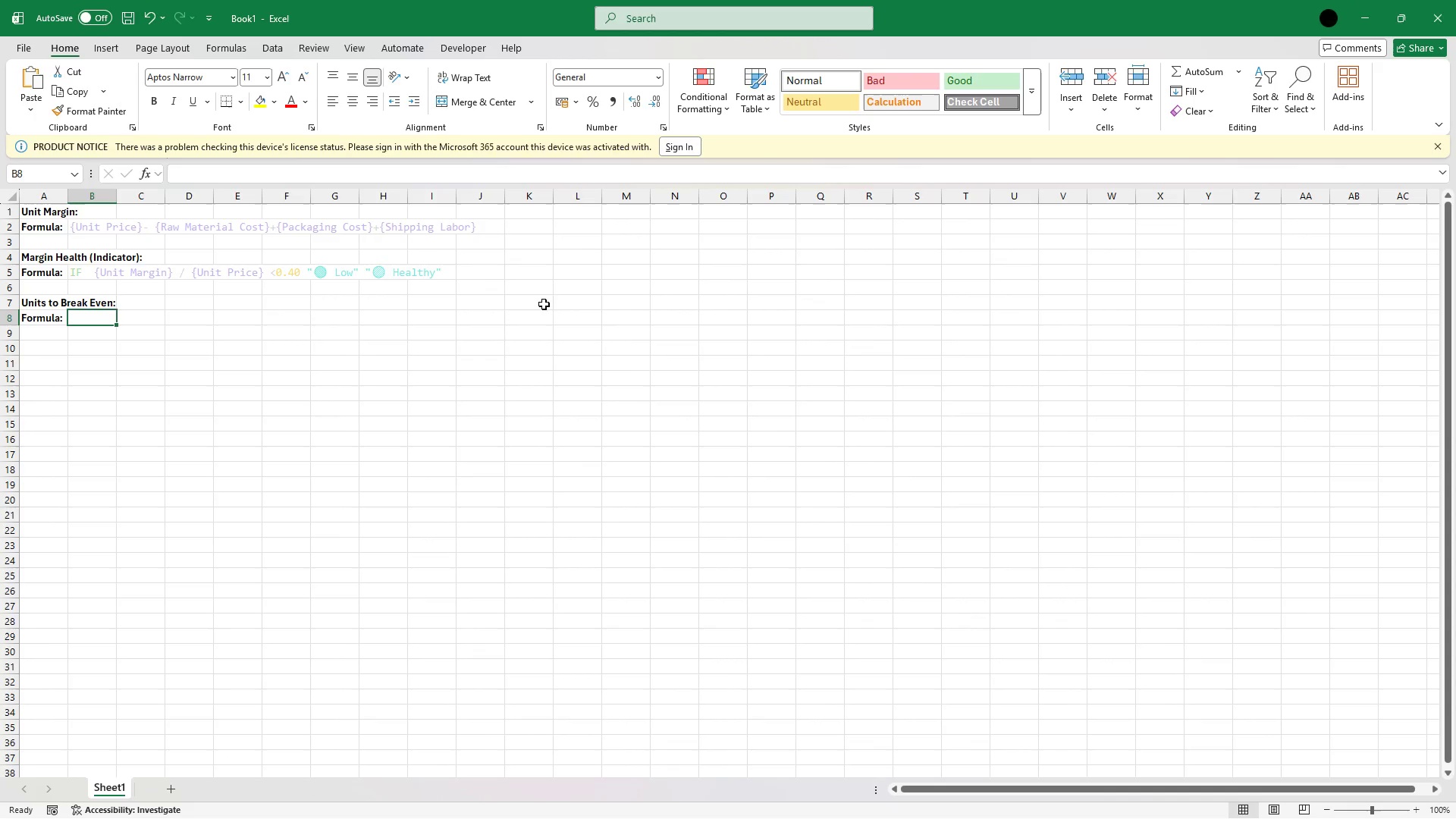 
key(Control+V)
 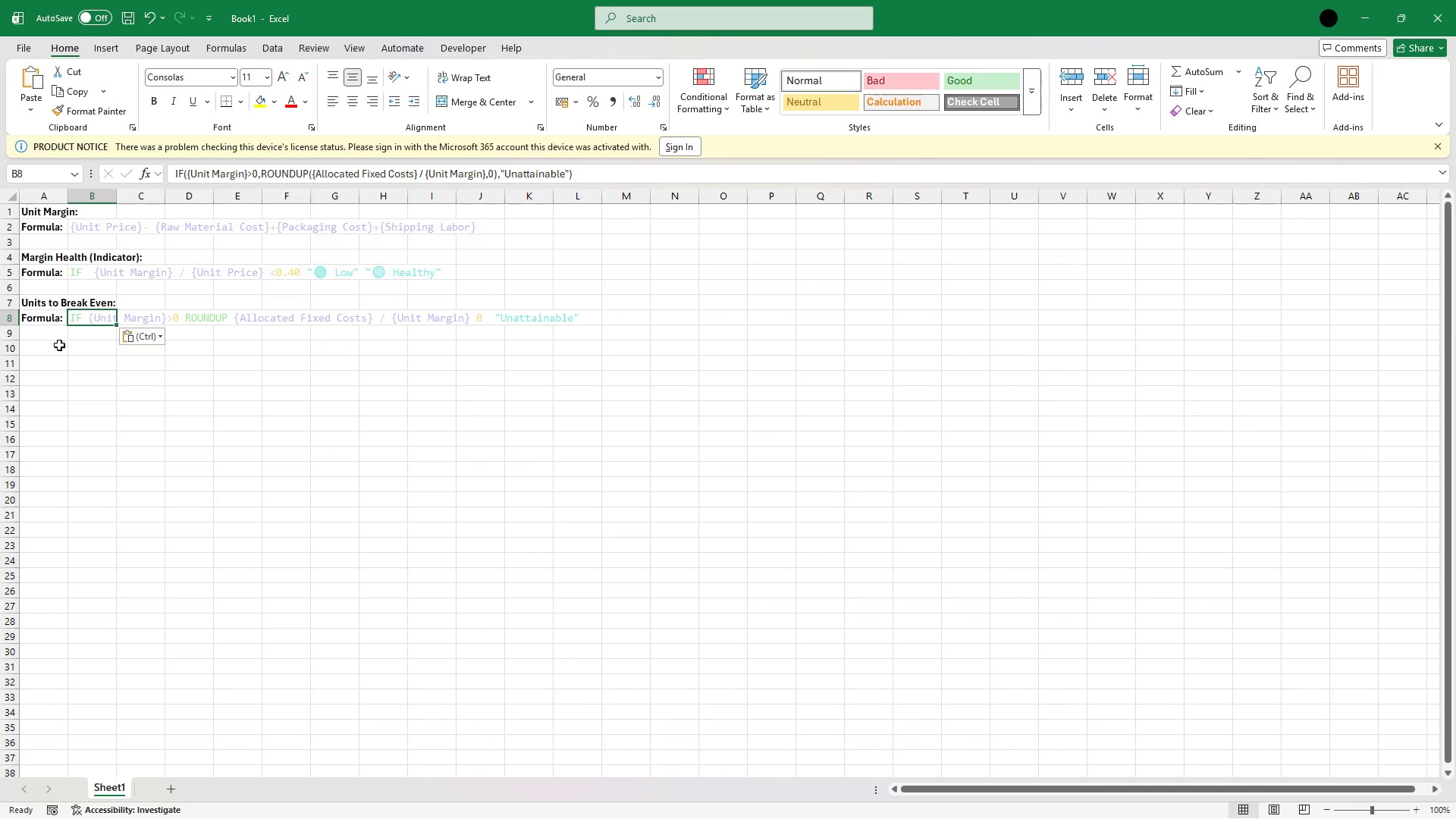 
left_click([49, 340])
 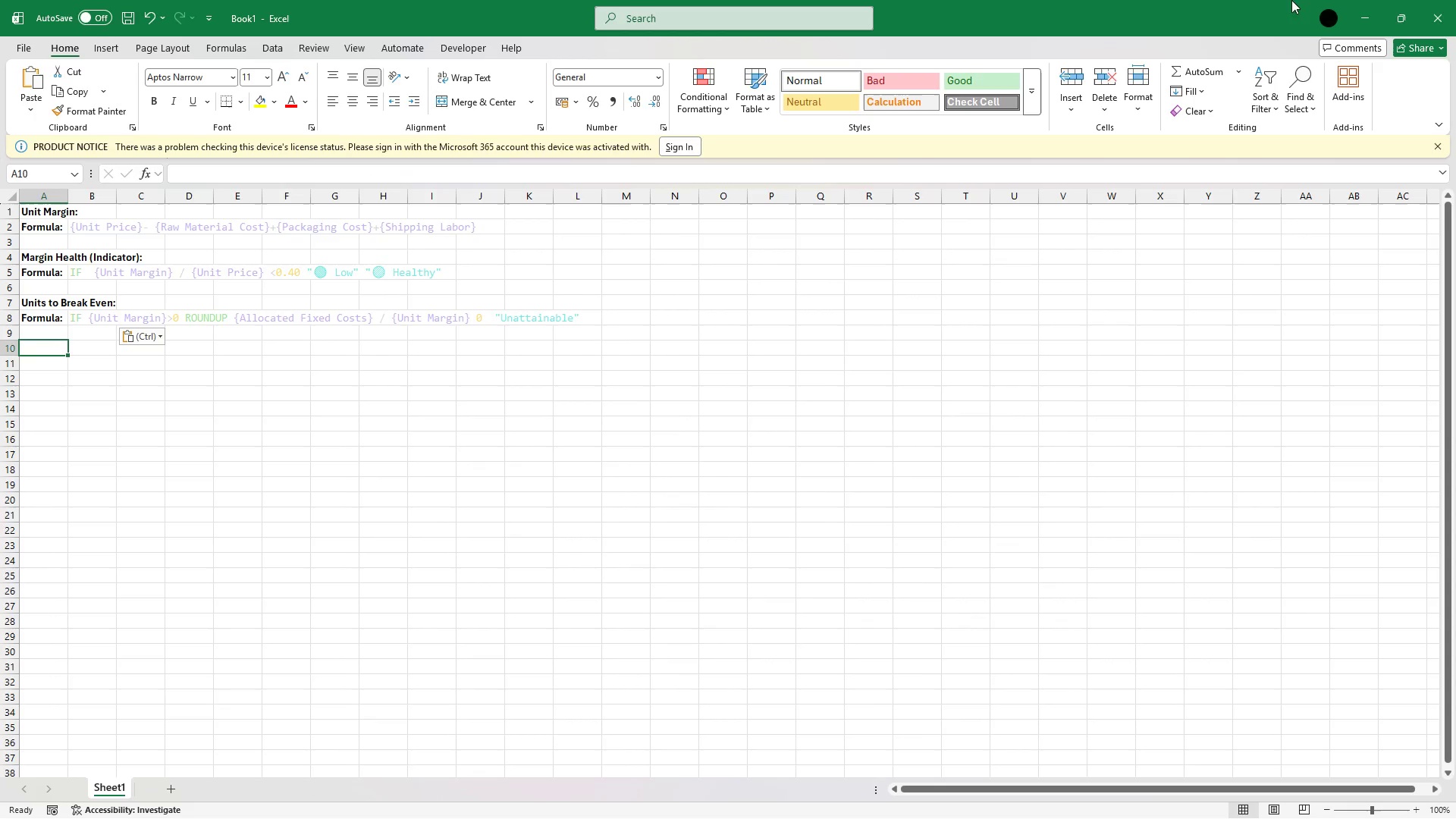 
left_click([1362, 5])
 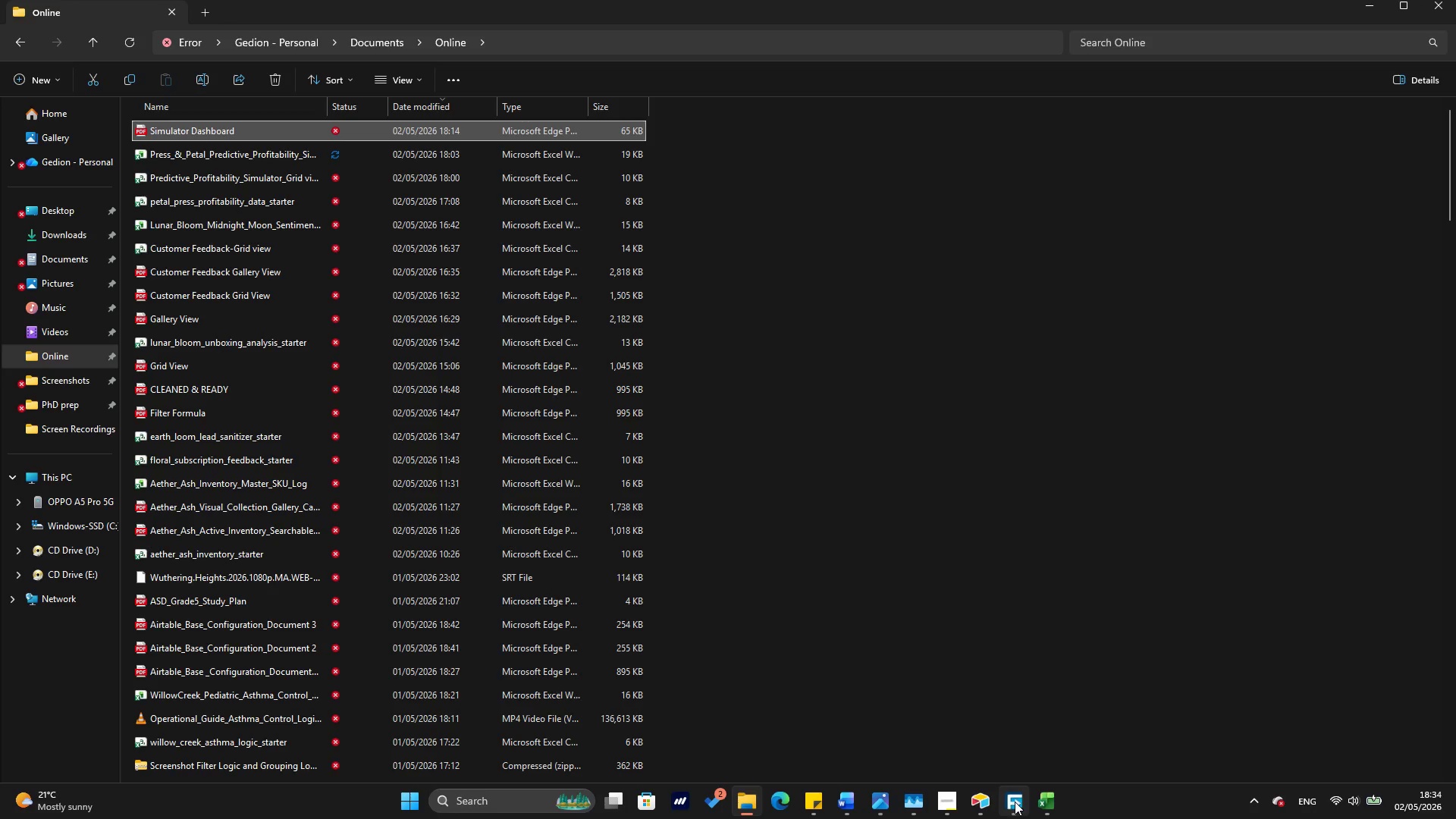 
left_click([973, 795])
 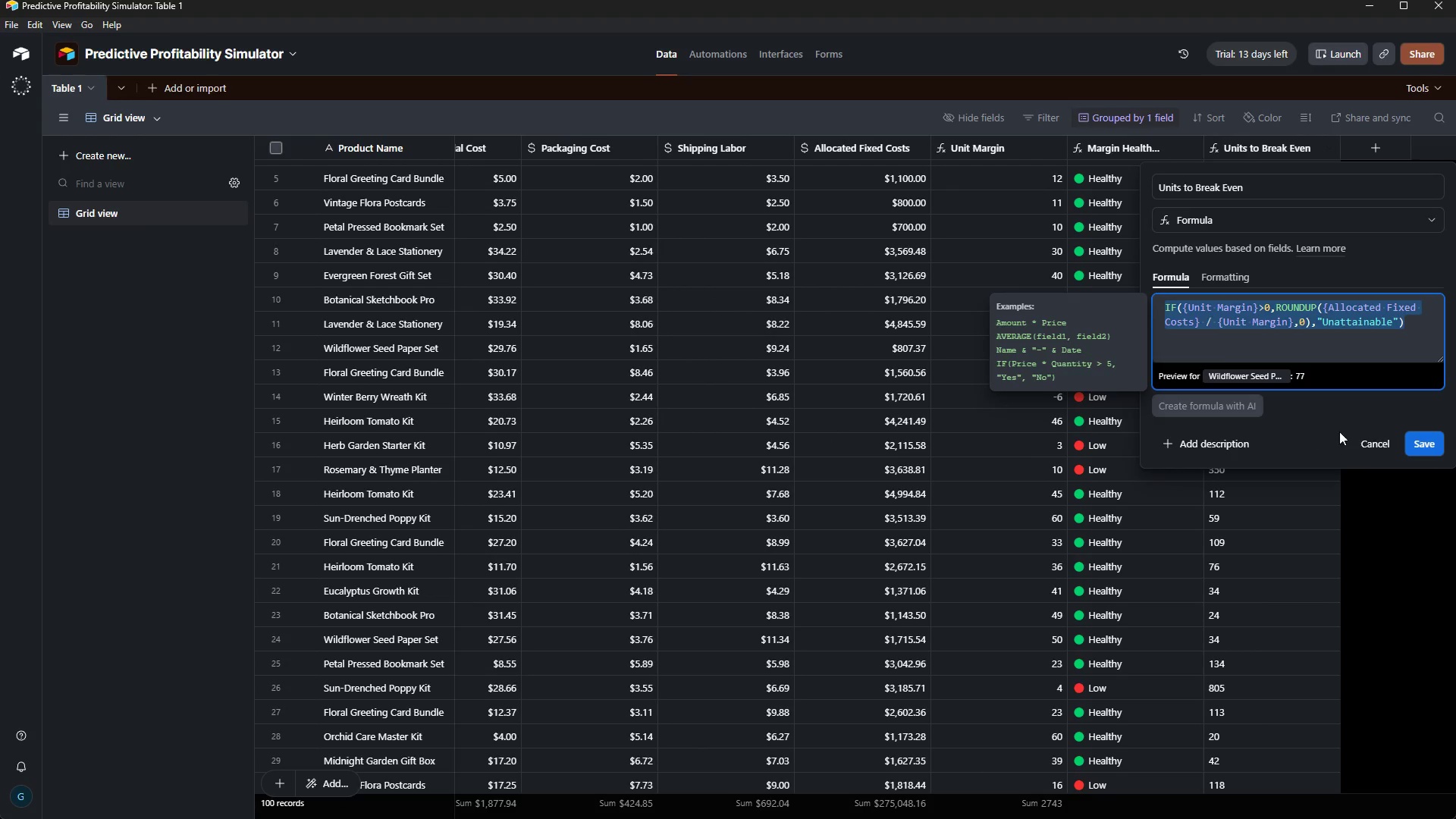 
left_click([1371, 444])
 